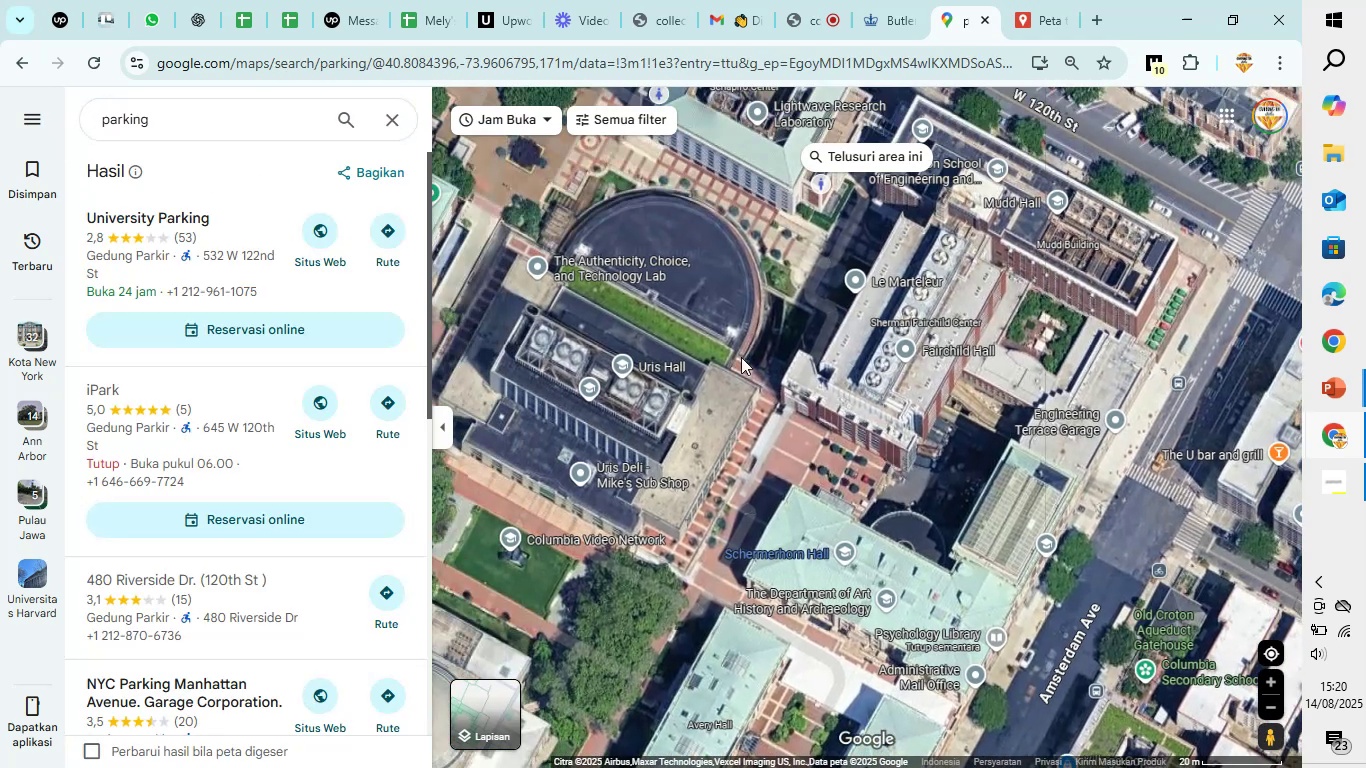 
left_click_drag(start_coordinate=[743, 357], to_coordinate=[842, 530])
 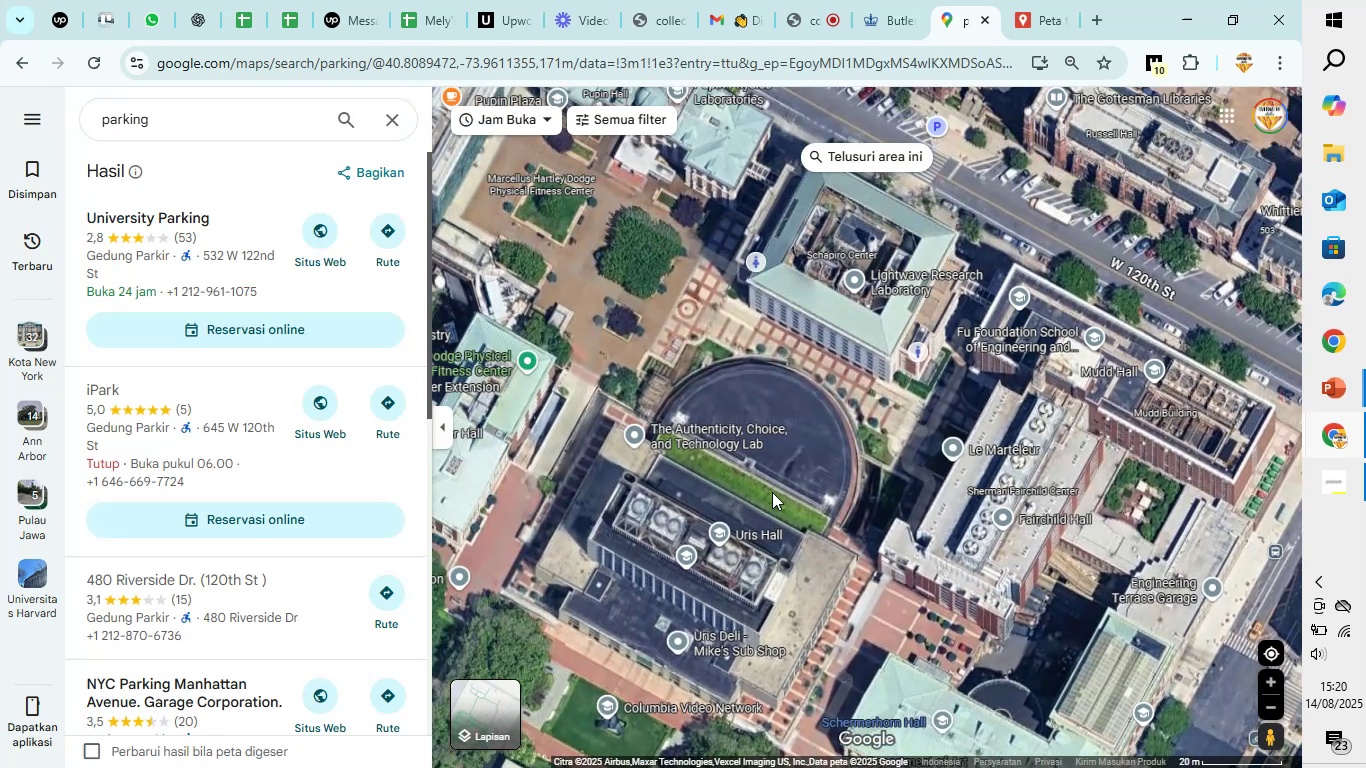 
scroll: coordinate [772, 492], scroll_direction: down, amount: 4.0
 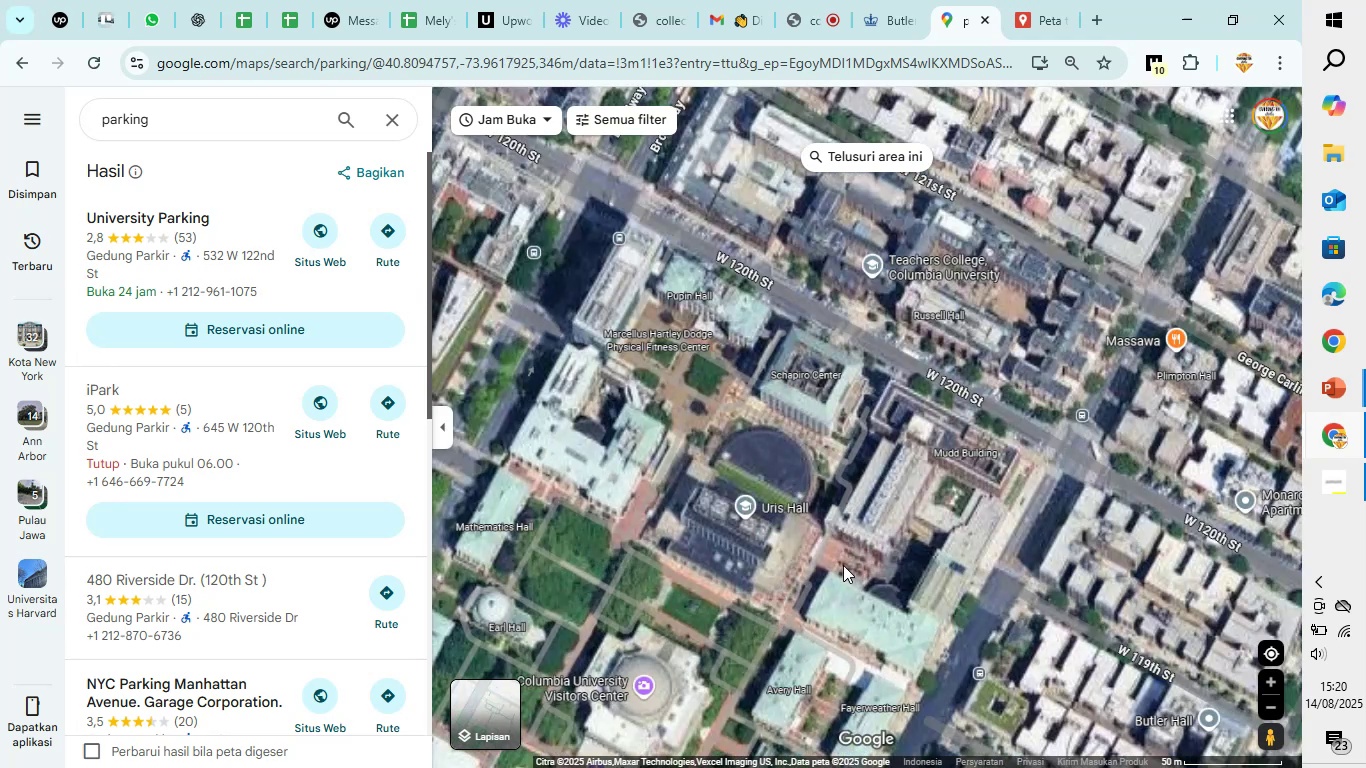 
left_click([747, 504])
 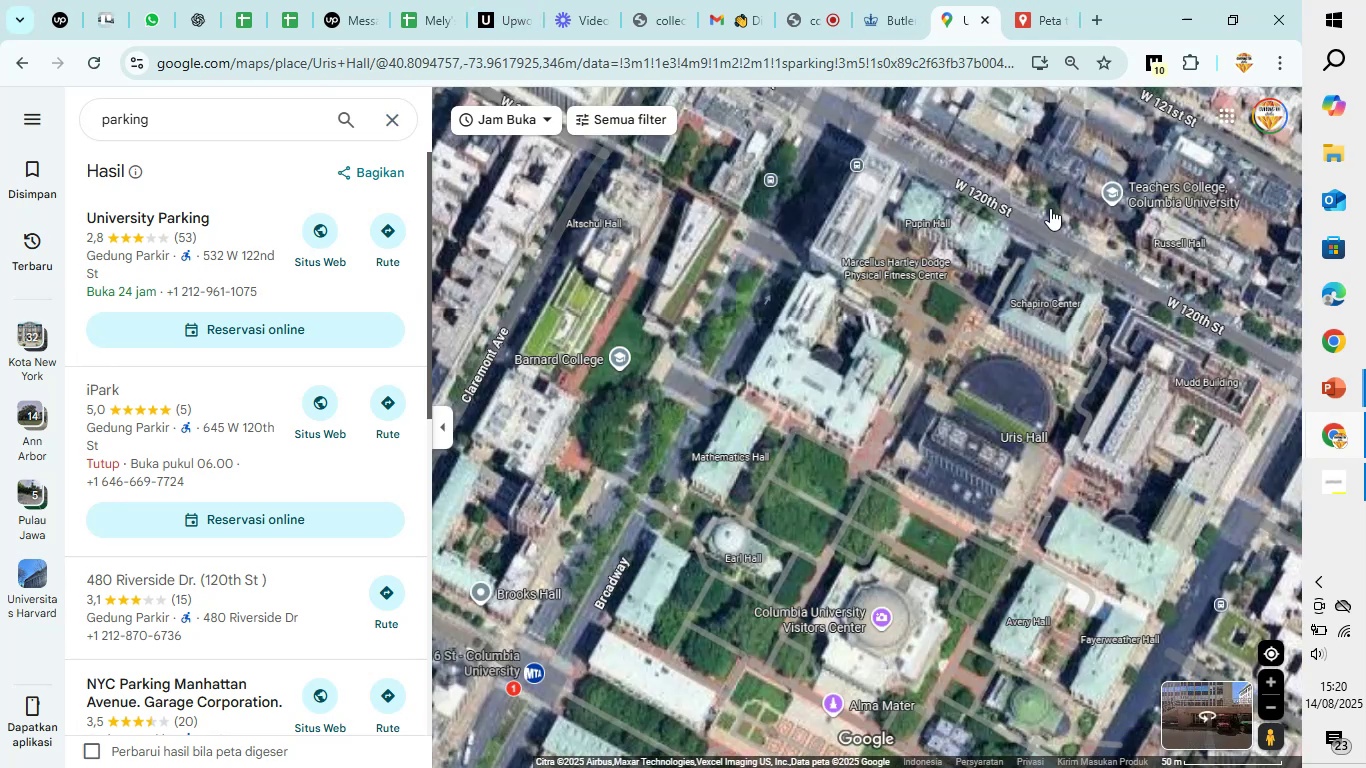 
mouse_move([1013, 418])
 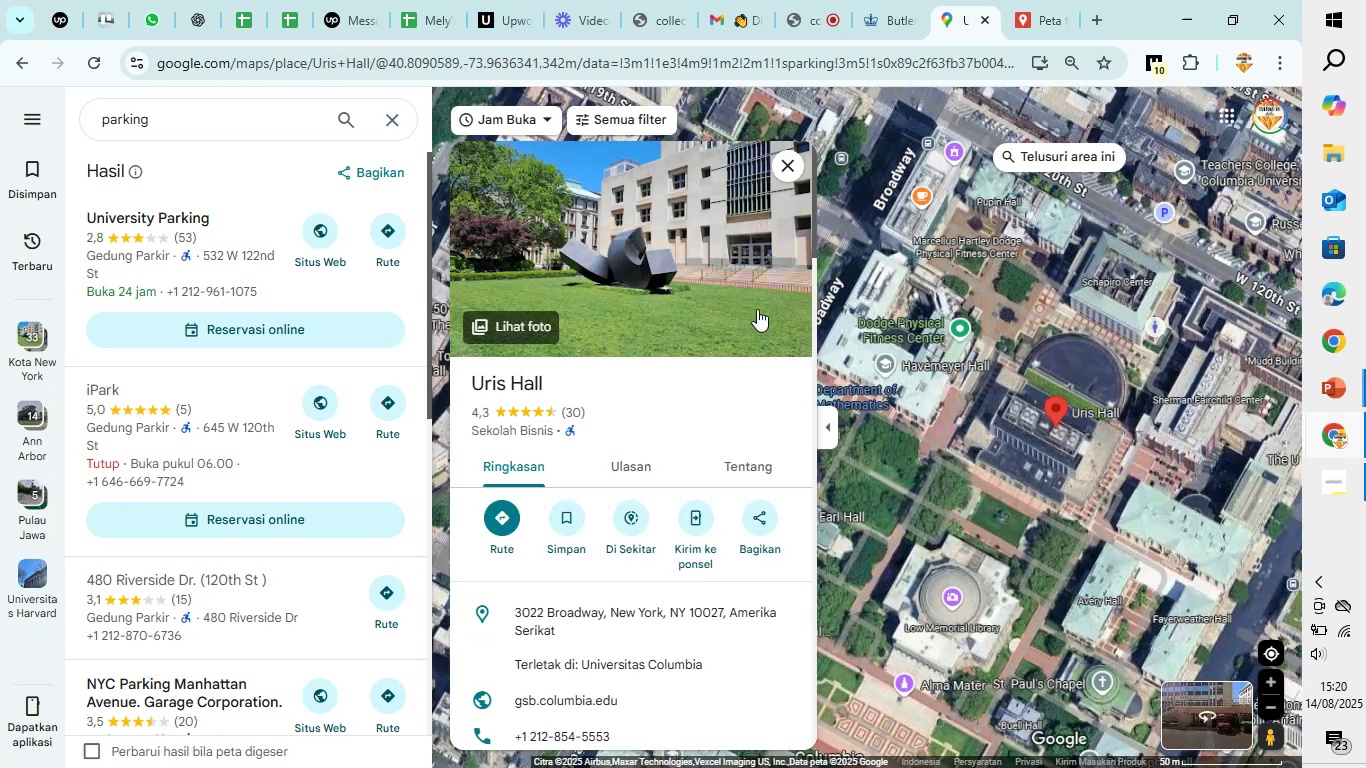 
left_click([757, 309])
 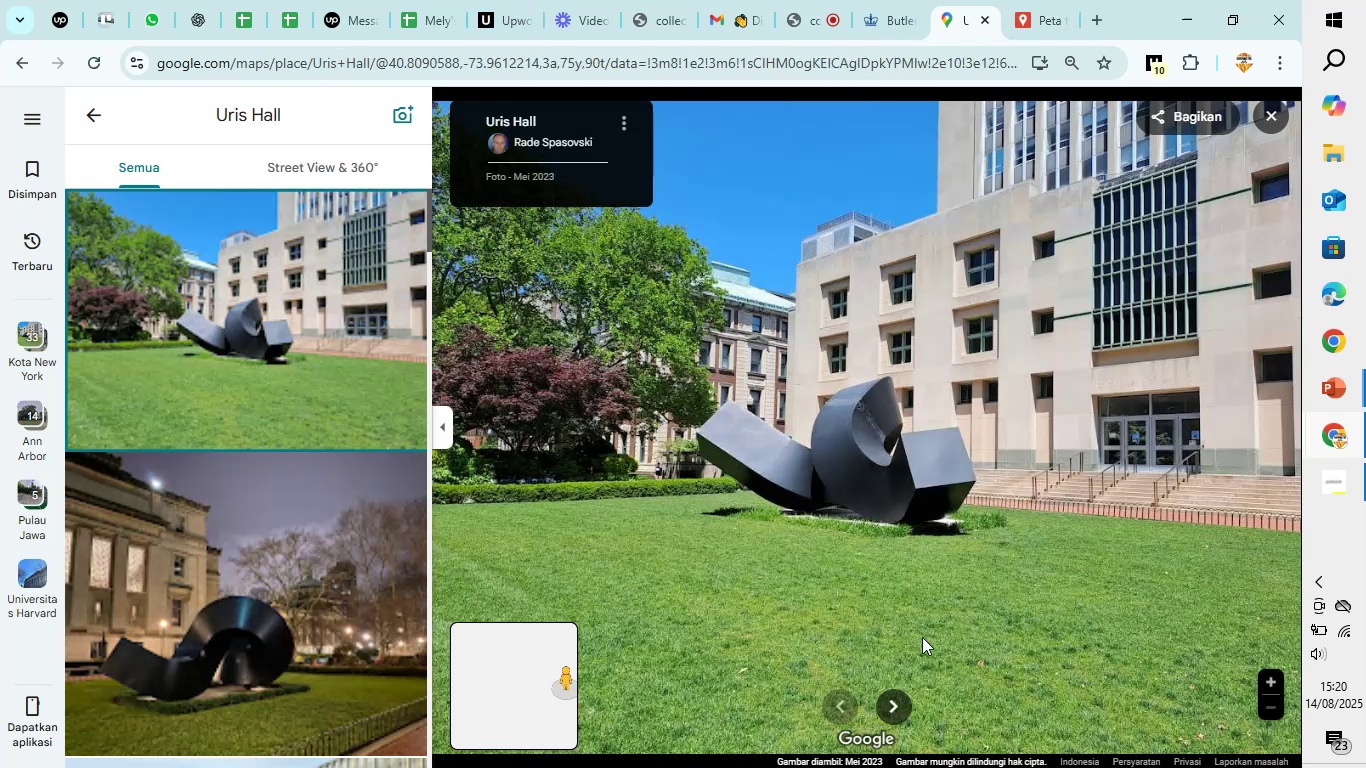 
left_click([896, 696])
 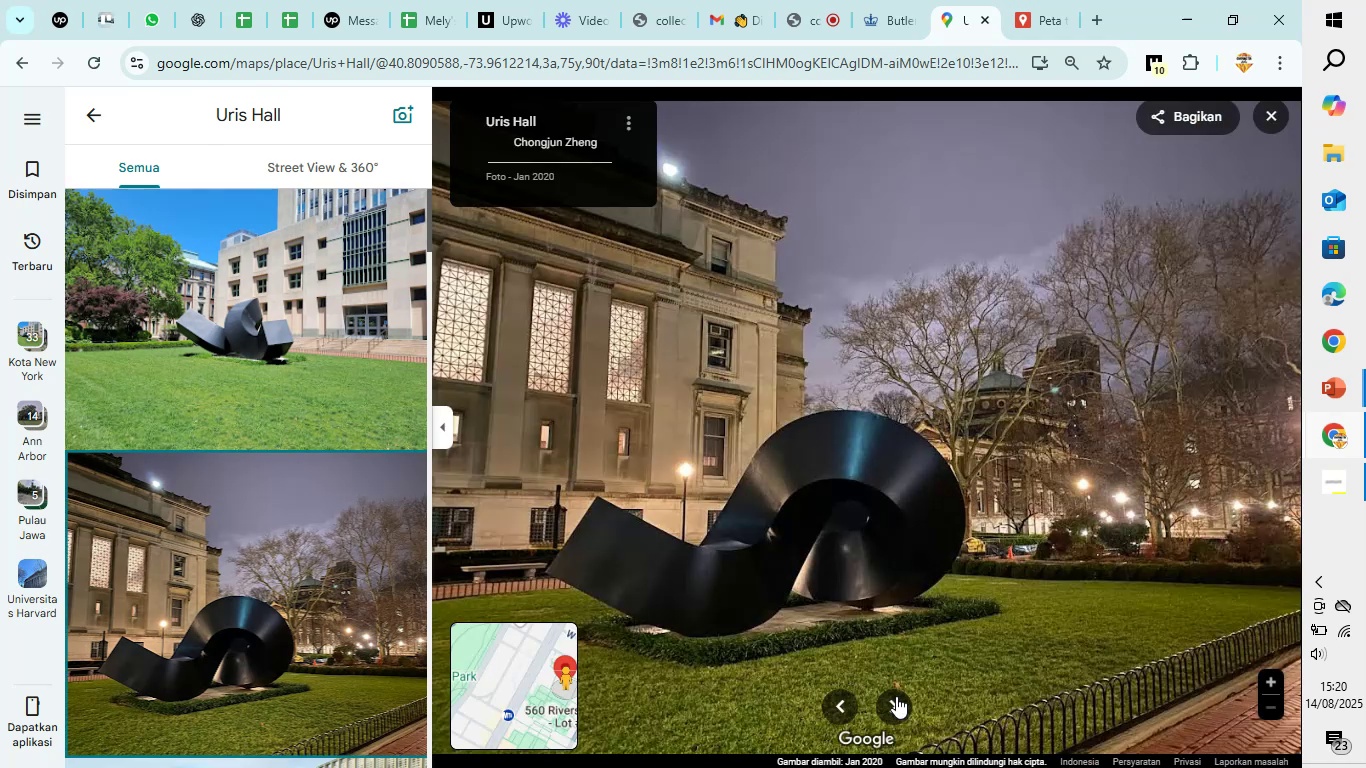 
left_click([896, 696])
 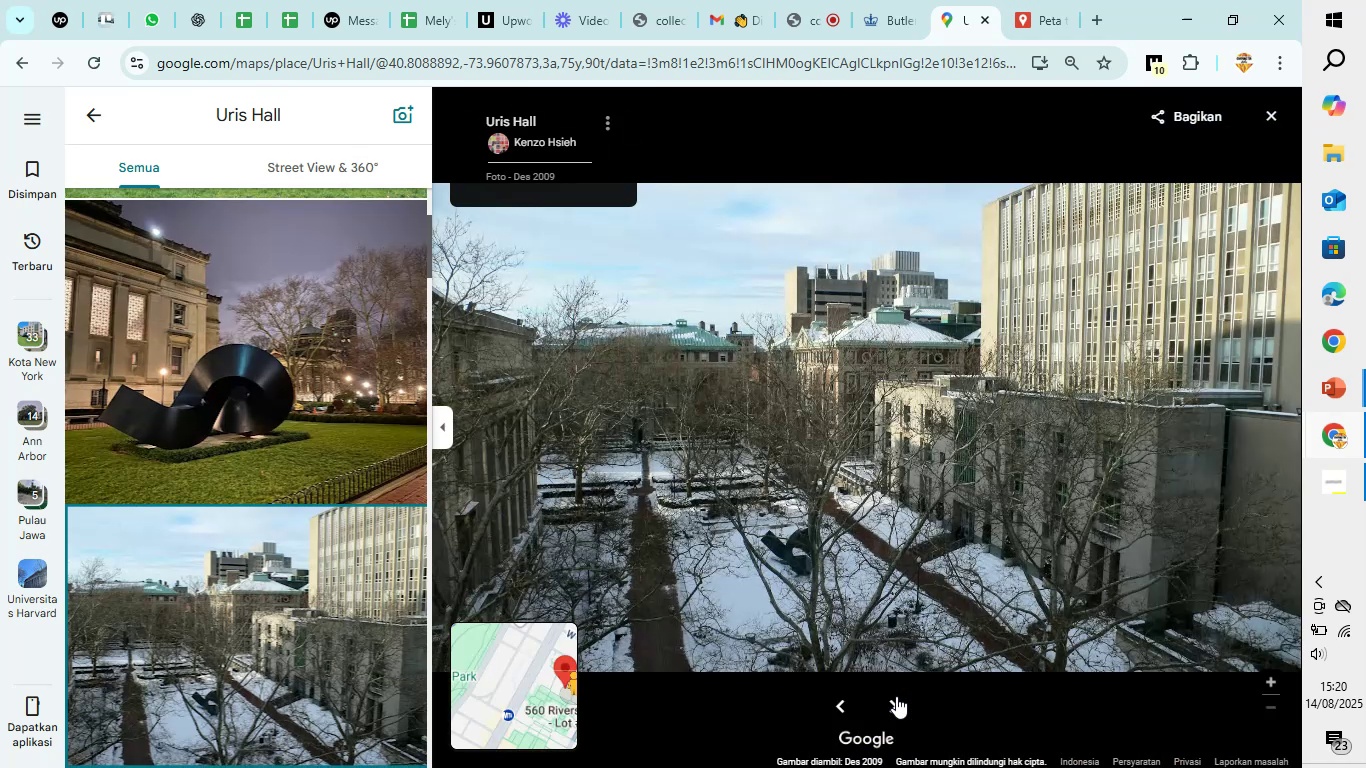 
left_click([896, 696])
 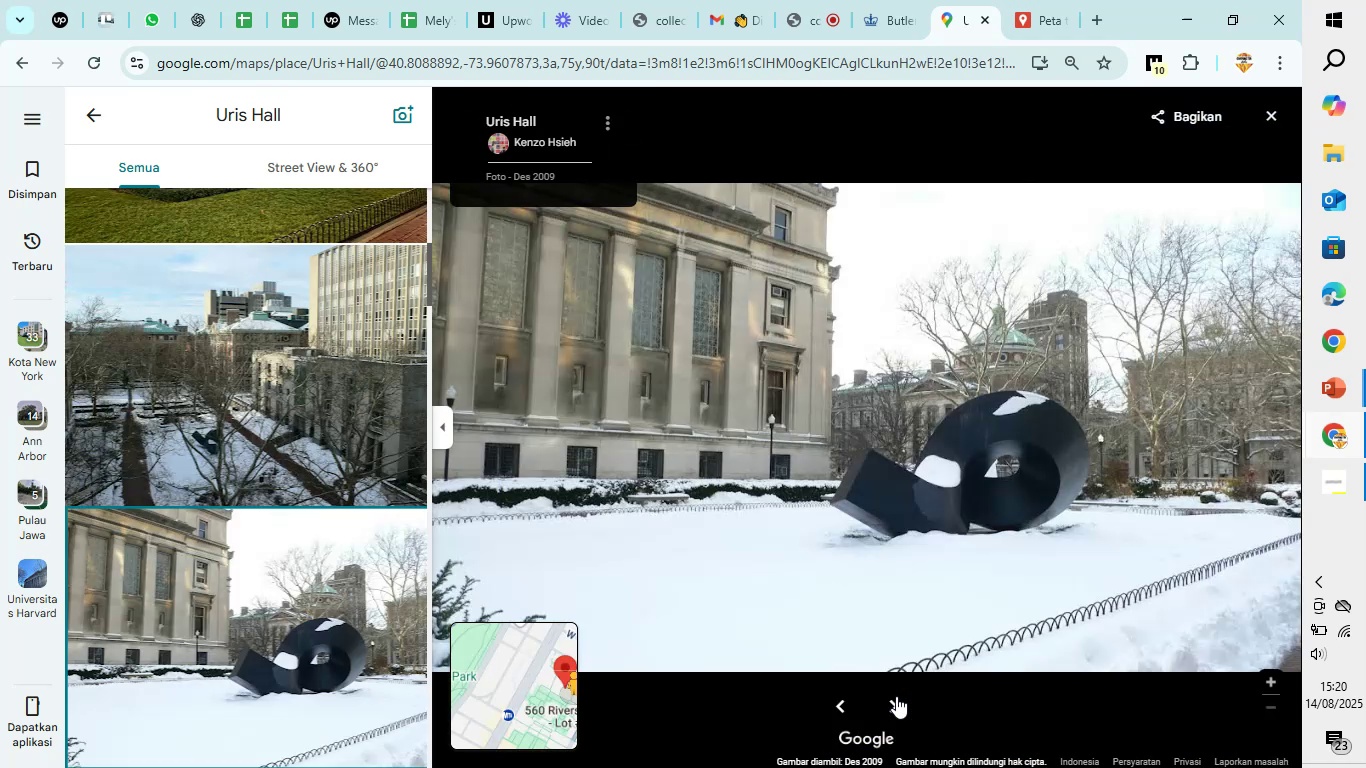 
left_click([896, 696])
 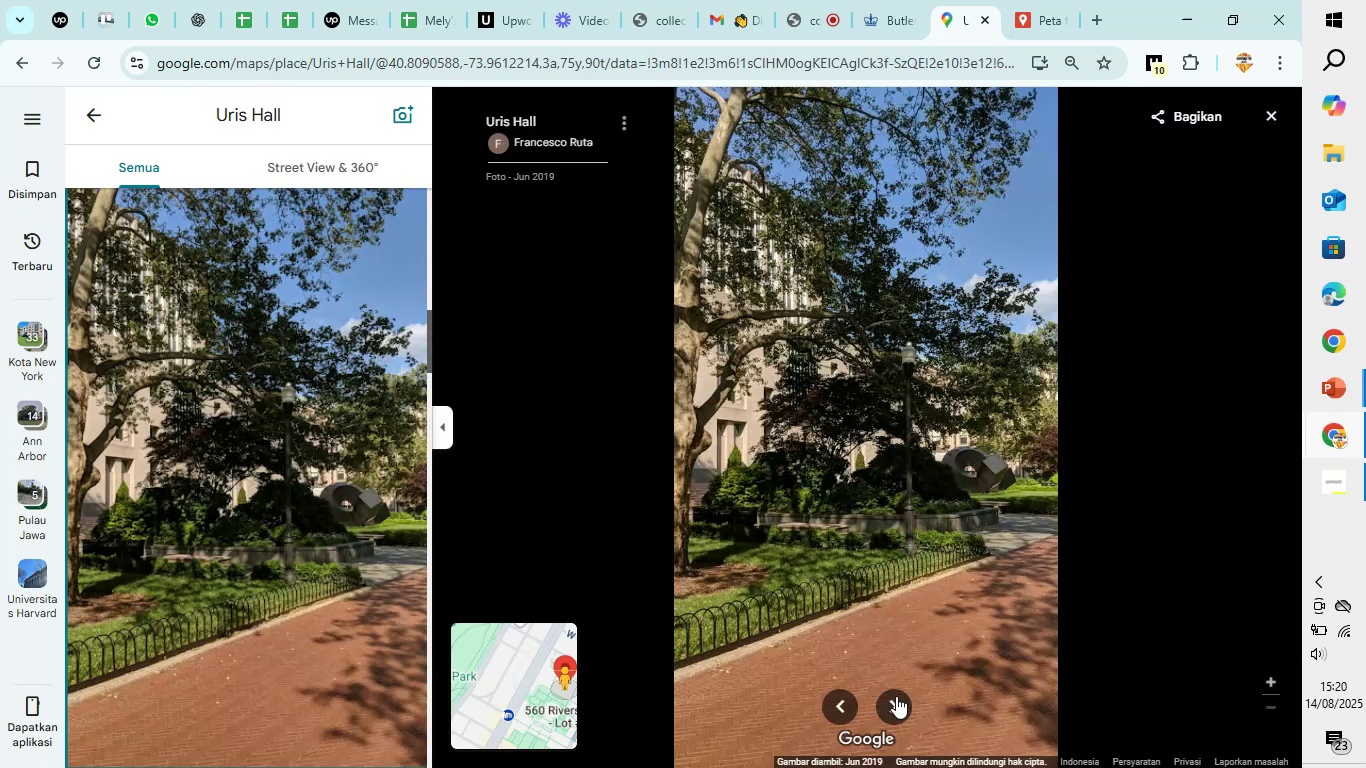 
left_click([896, 696])
 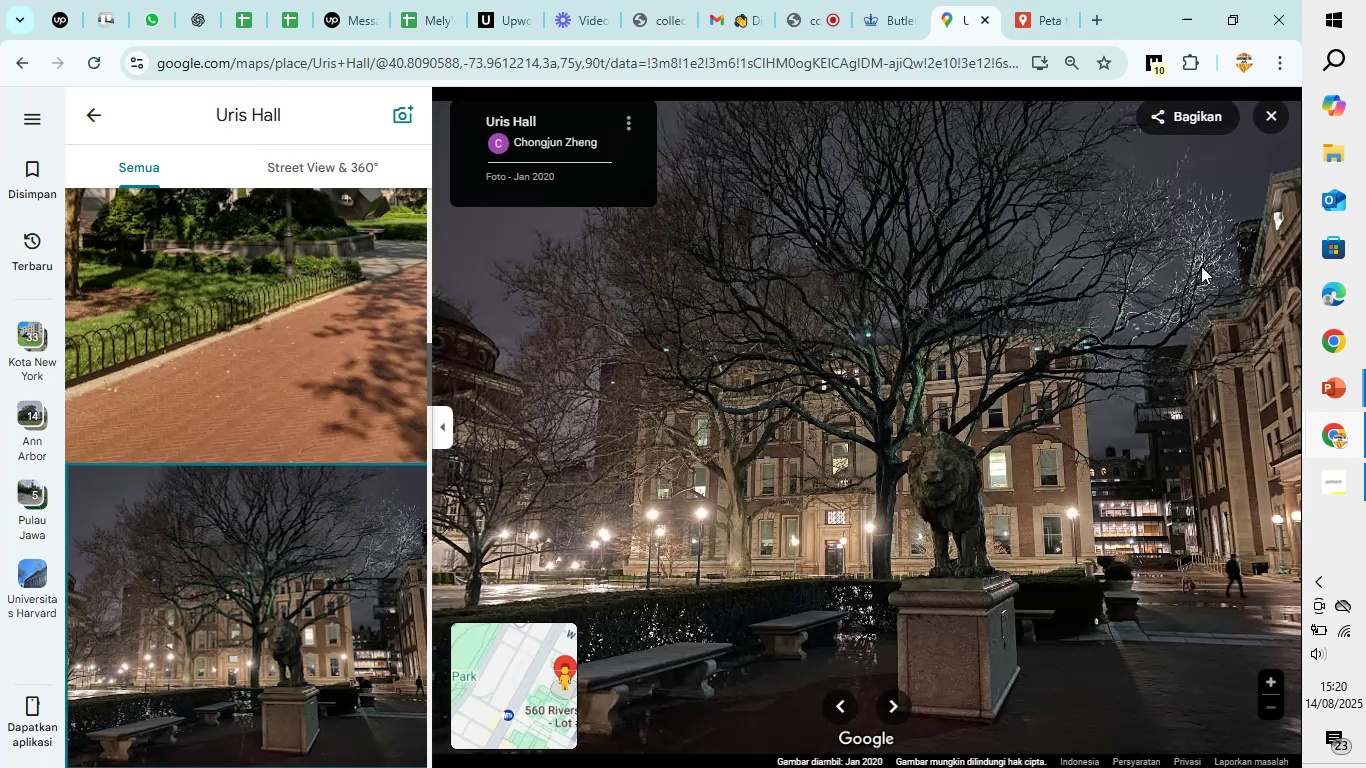 
left_click([1281, 108])
 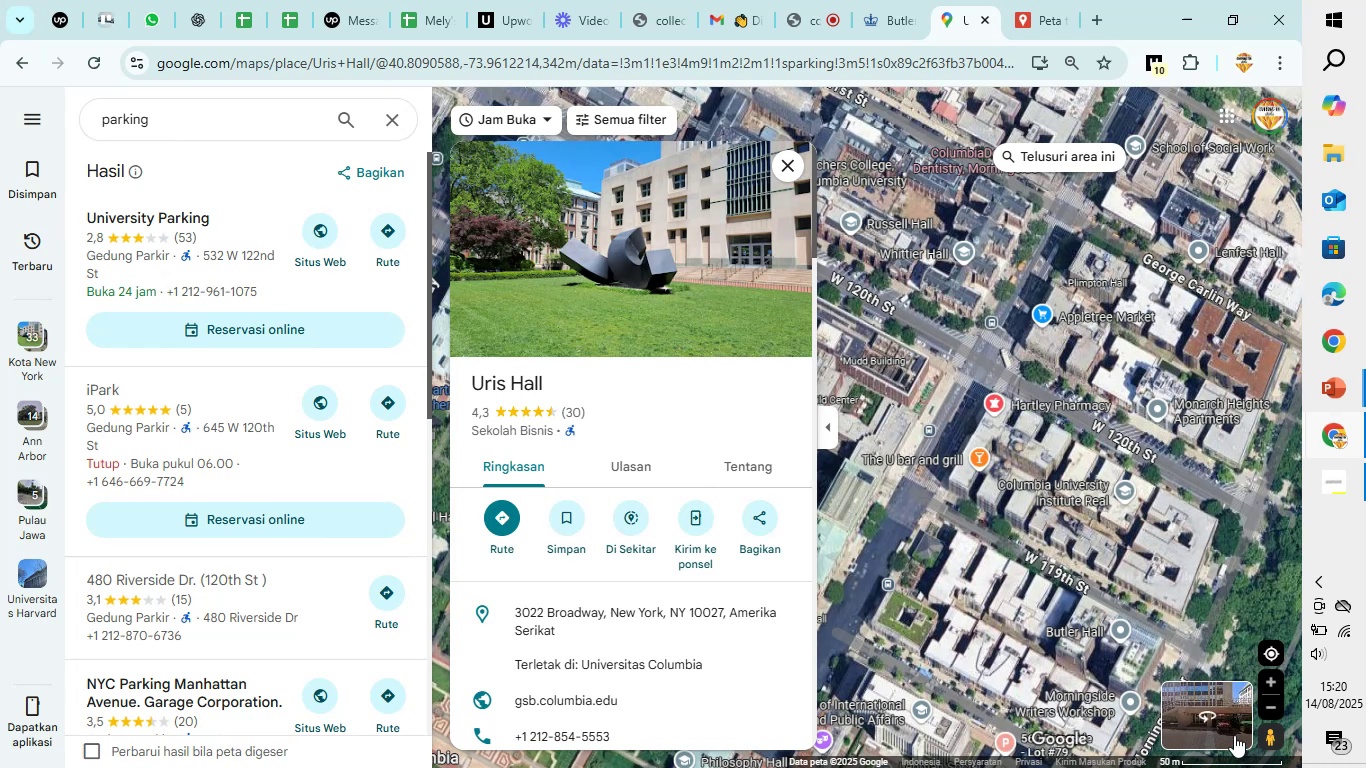 
left_click([1226, 713])
 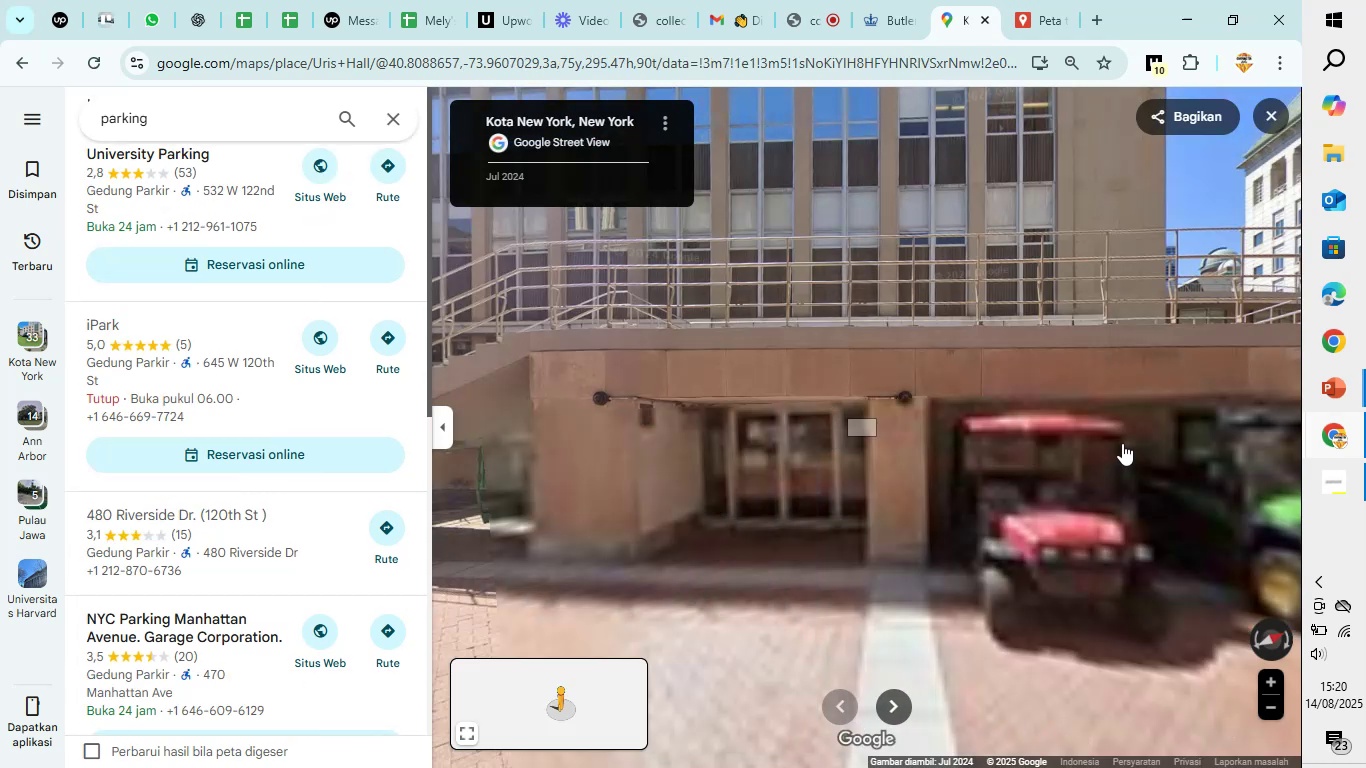 
left_click_drag(start_coordinate=[1122, 443], to_coordinate=[514, 475])
 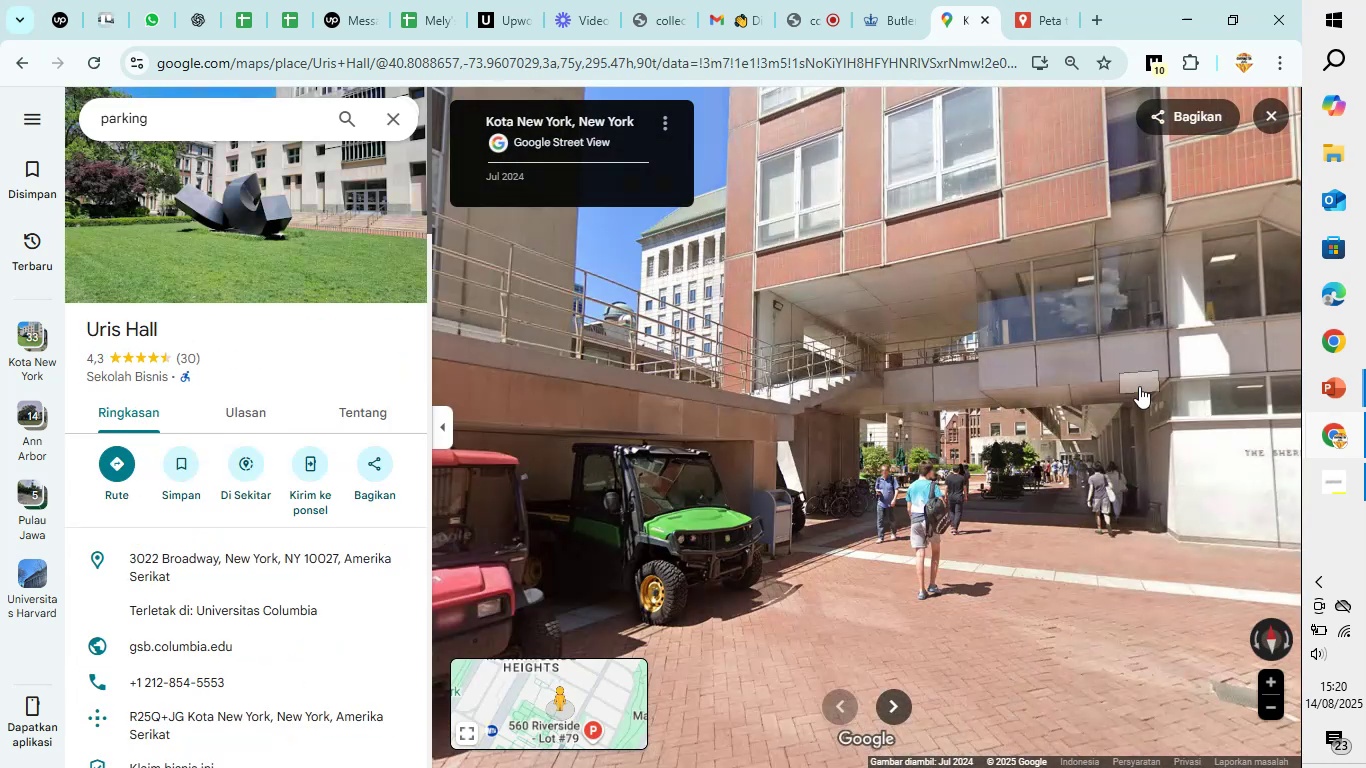 
left_click_drag(start_coordinate=[1122, 426], to_coordinate=[490, 461])
 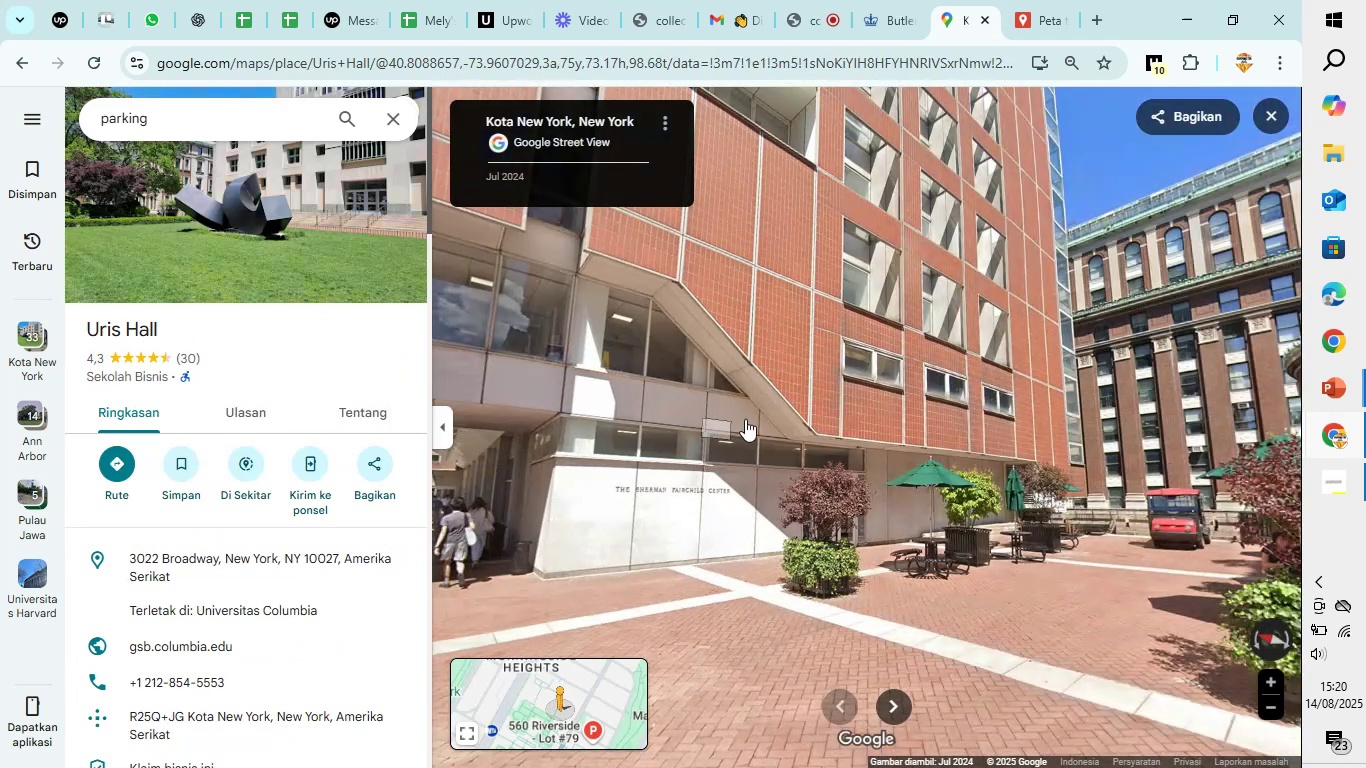 
left_click_drag(start_coordinate=[997, 385], to_coordinate=[1365, 240])
 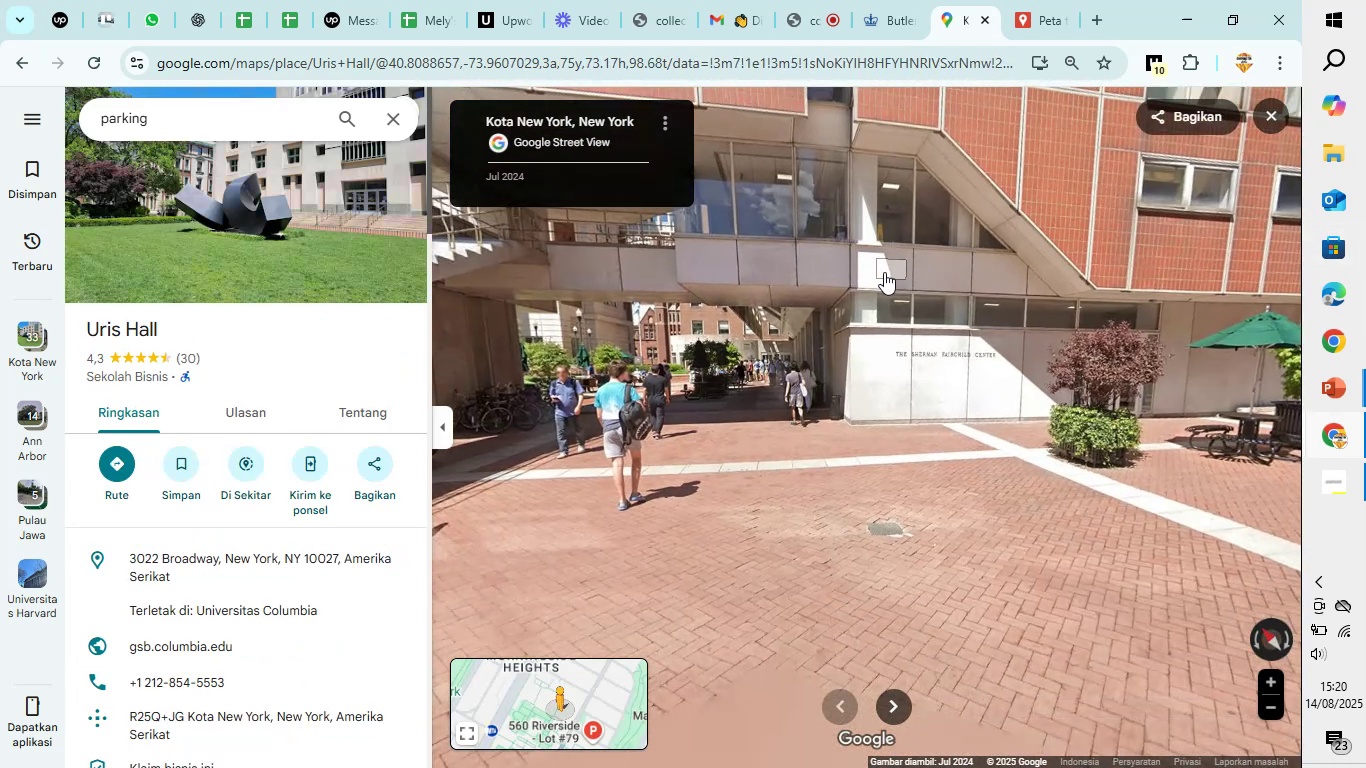 
left_click_drag(start_coordinate=[751, 325], to_coordinate=[1365, 317])
 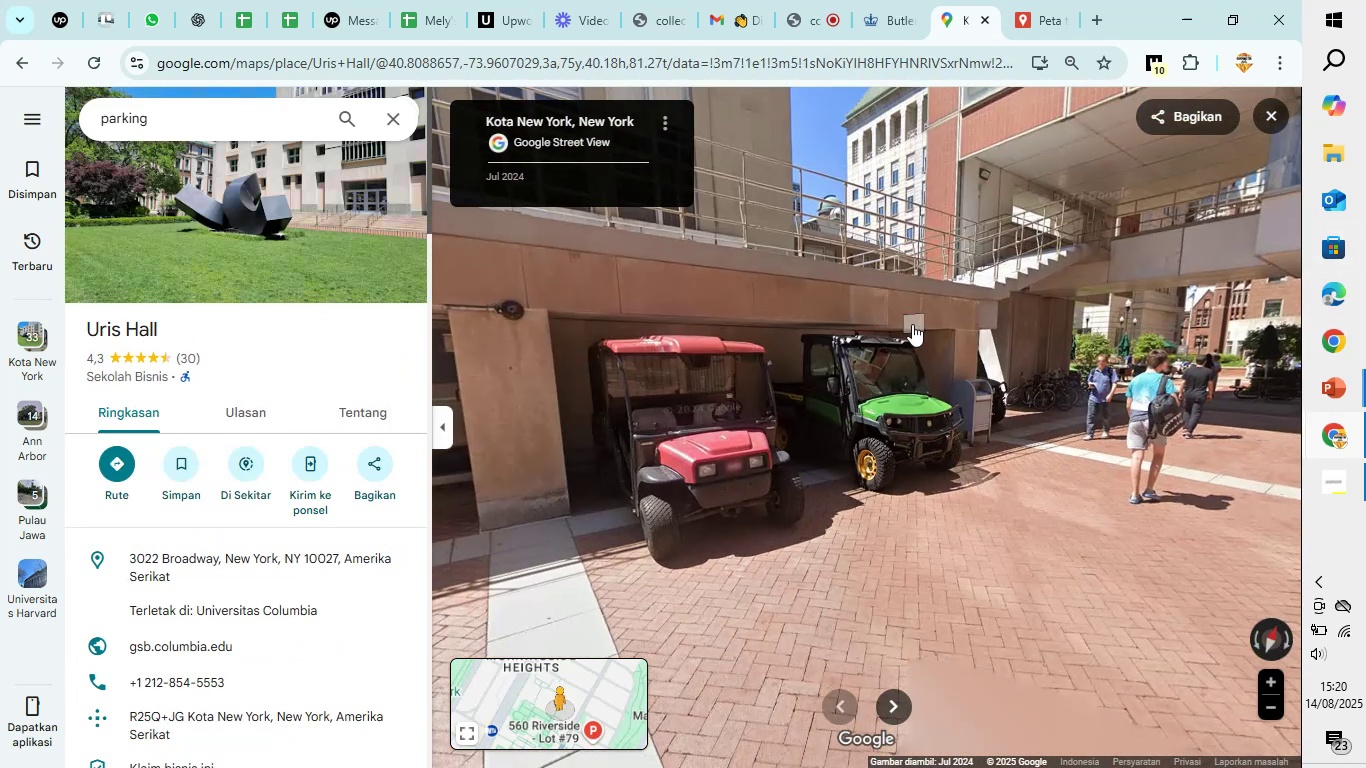 
left_click_drag(start_coordinate=[909, 324], to_coordinate=[1246, 517])
 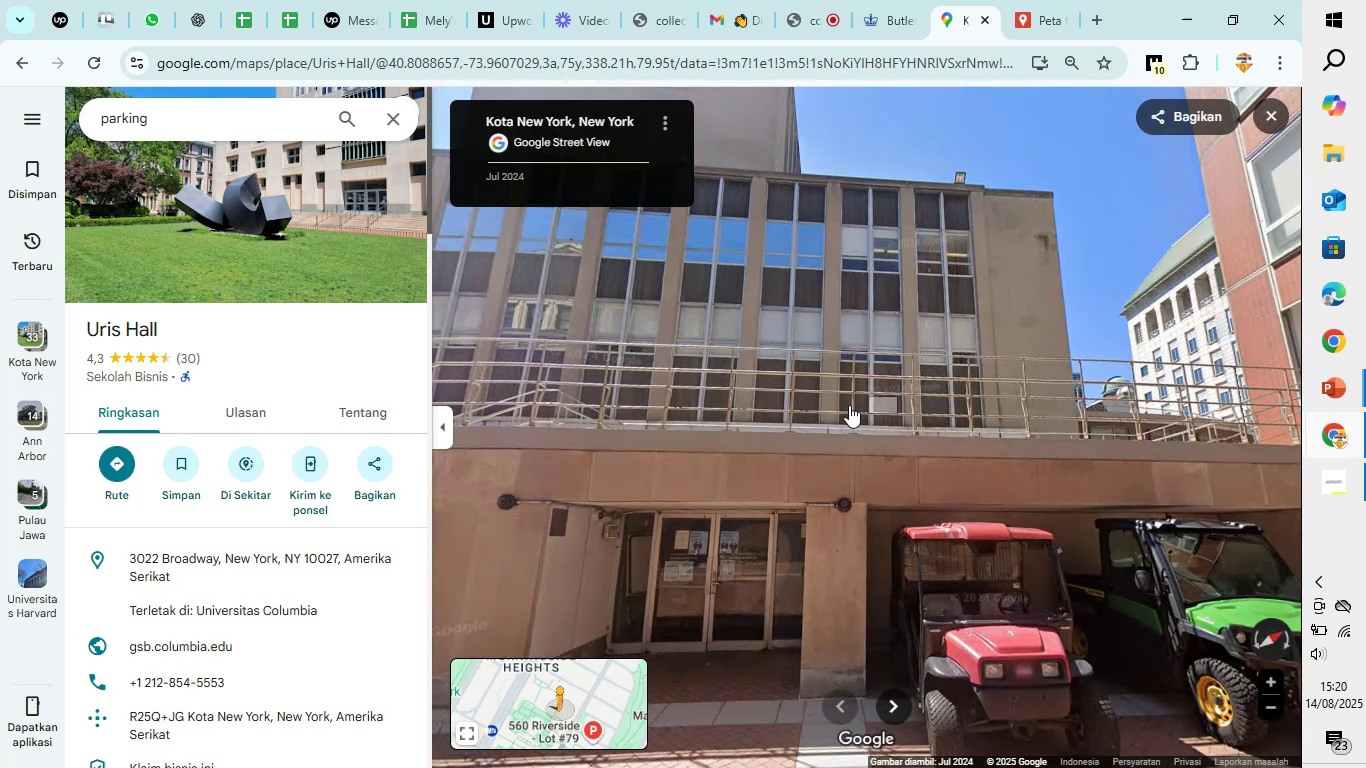 
left_click_drag(start_coordinate=[708, 411], to_coordinate=[1264, 239])
 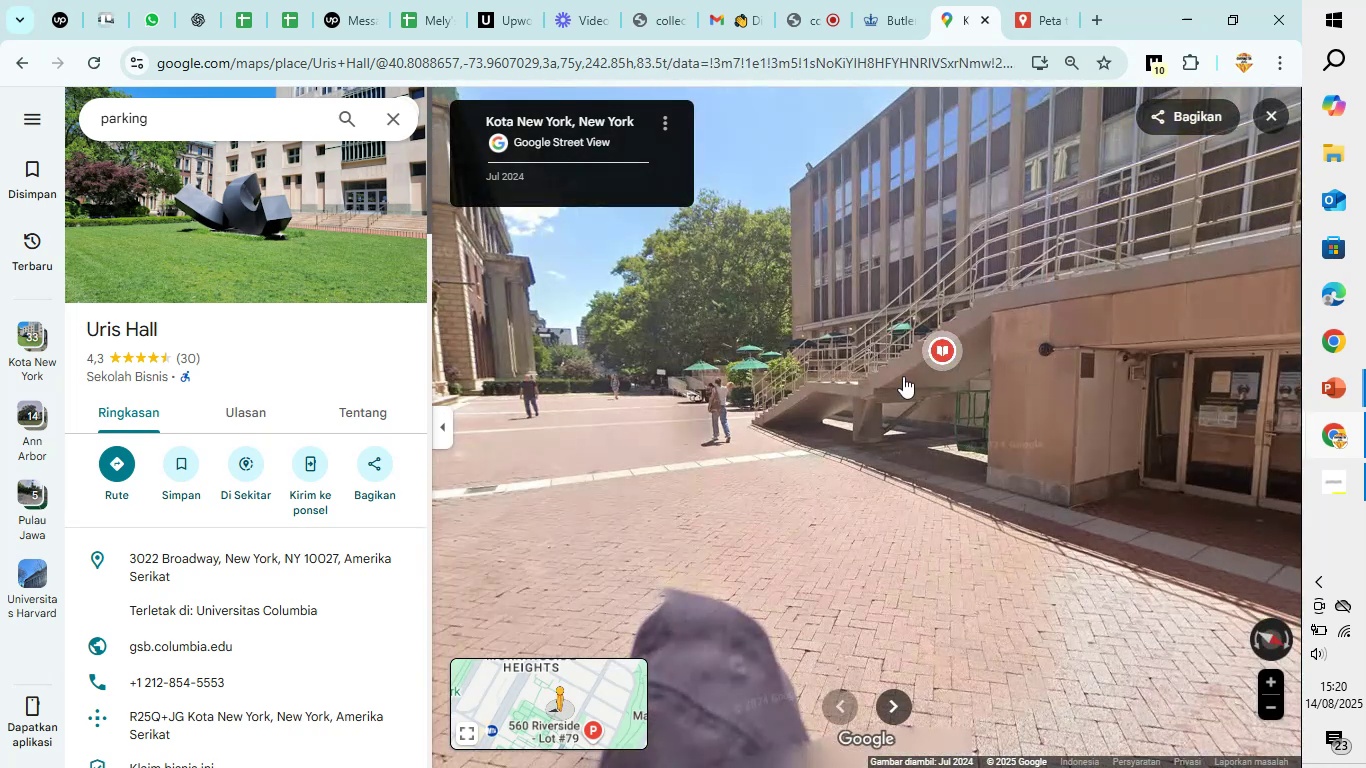 
left_click_drag(start_coordinate=[865, 405], to_coordinate=[1086, 395])
 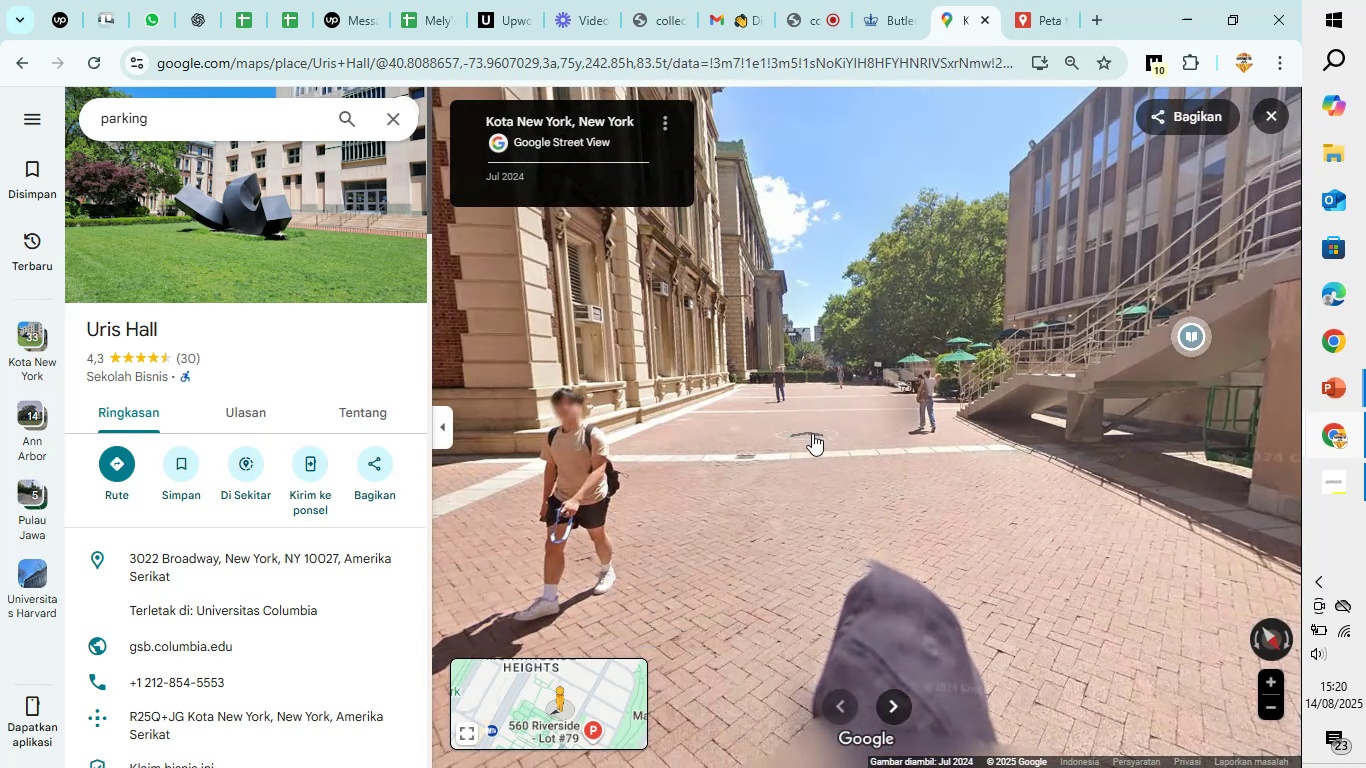 
left_click([814, 431])
 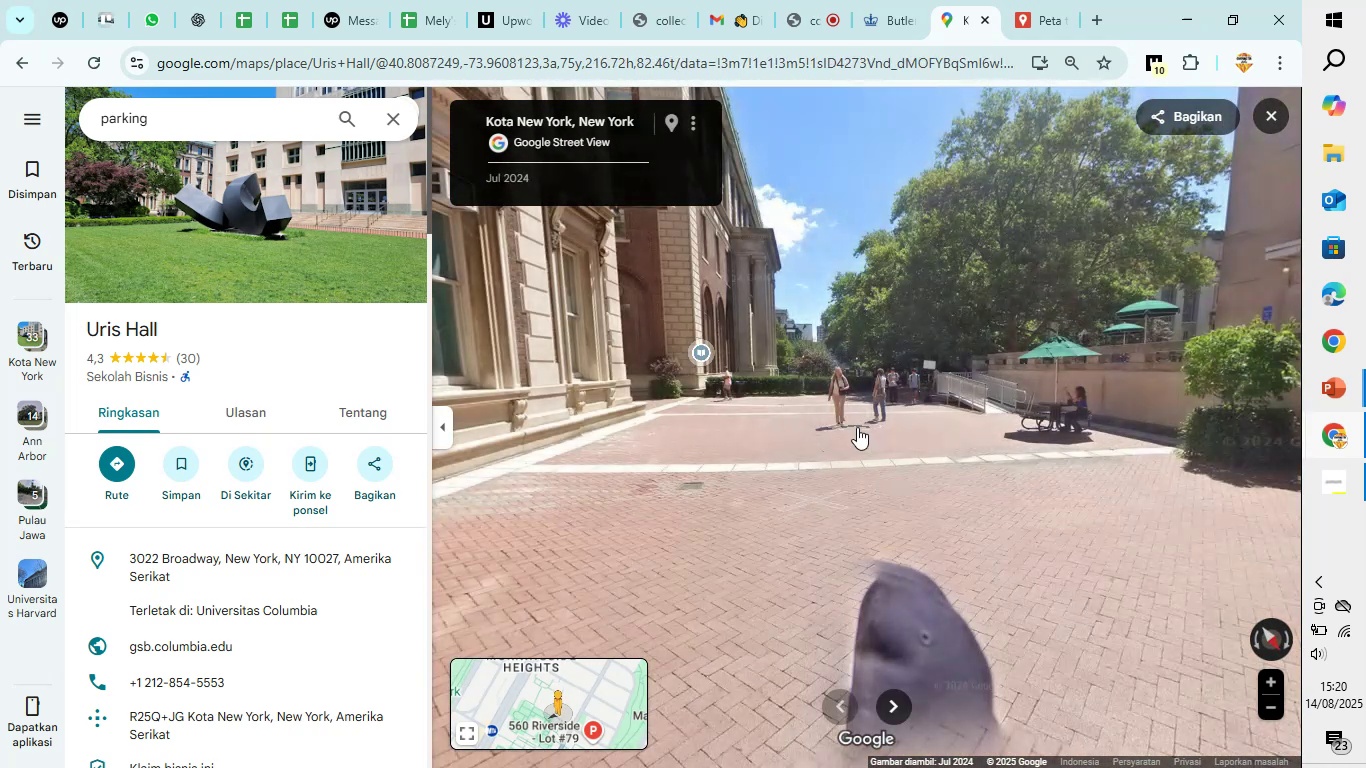 
left_click([838, 433])
 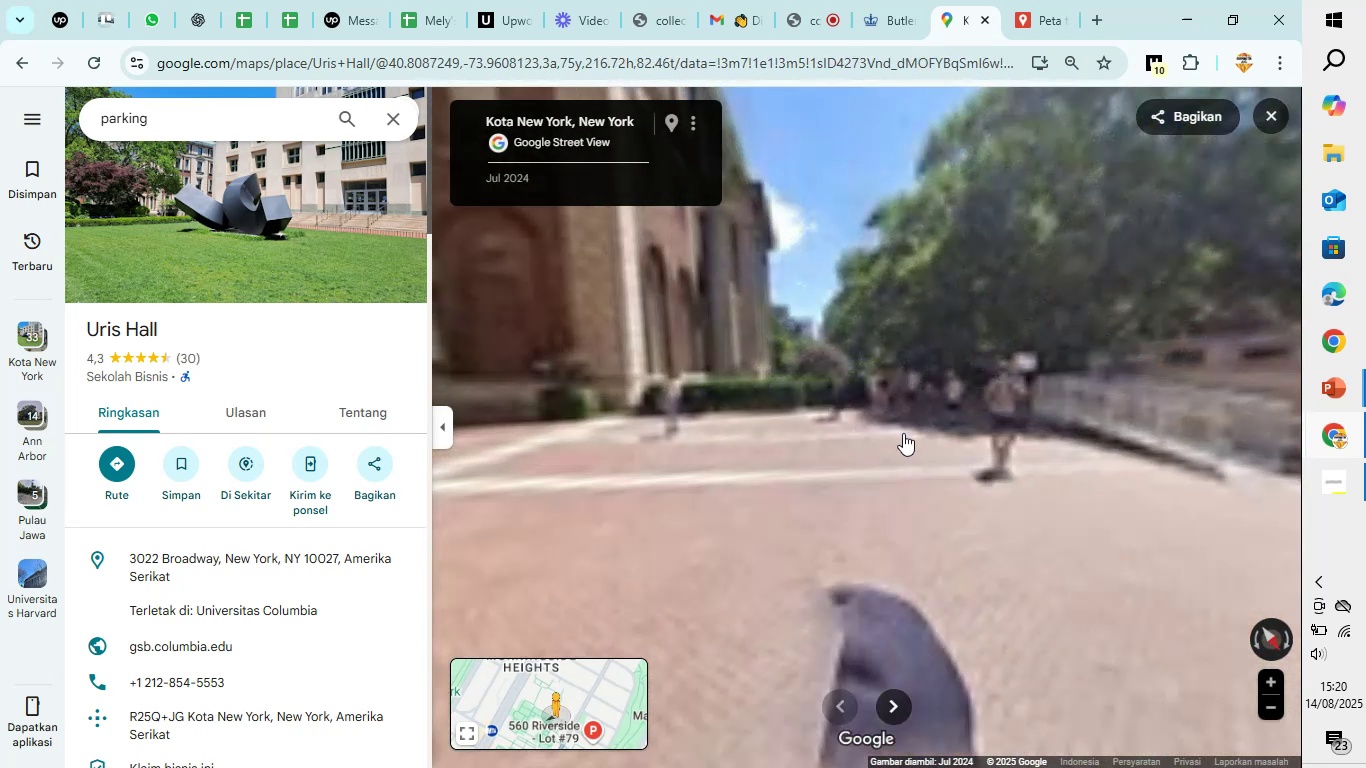 
left_click_drag(start_coordinate=[1267, 423], to_coordinate=[575, 476])
 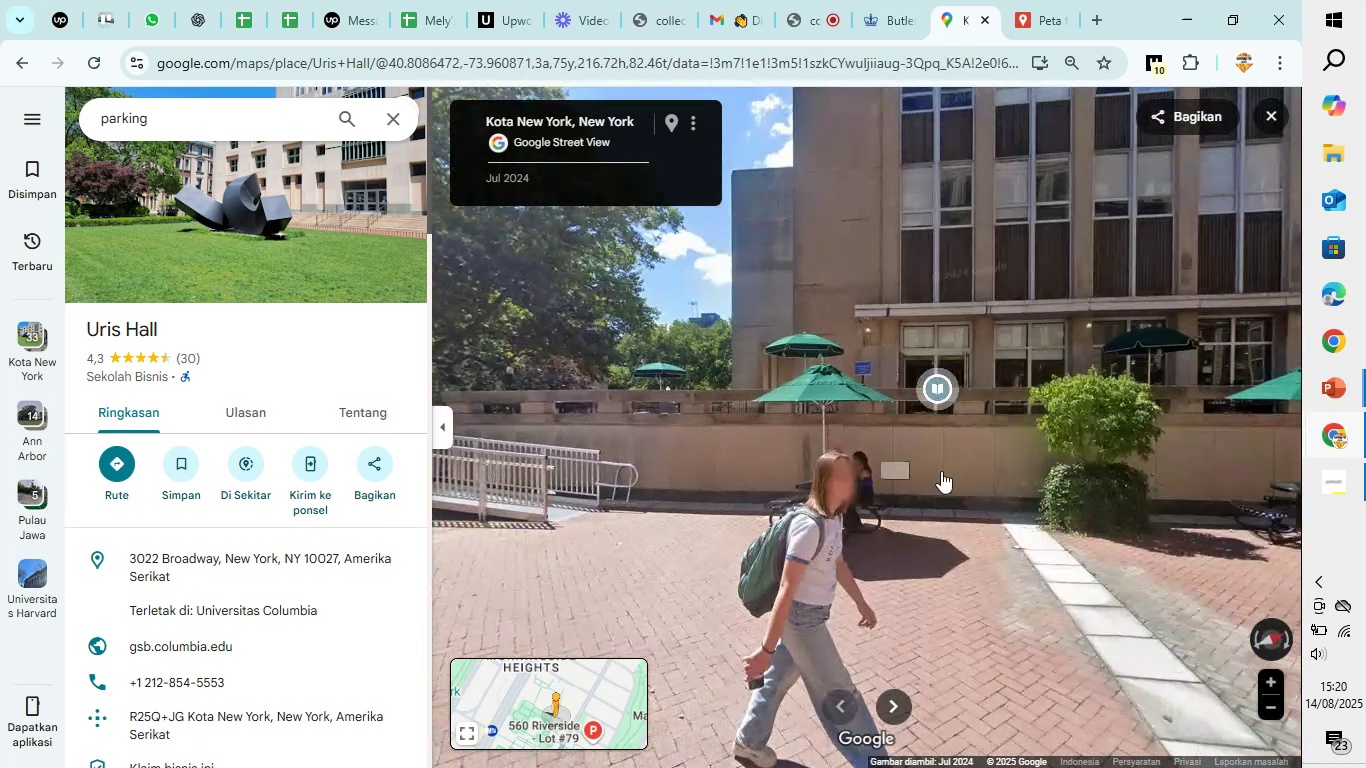 
left_click_drag(start_coordinate=[982, 471], to_coordinate=[661, 513])
 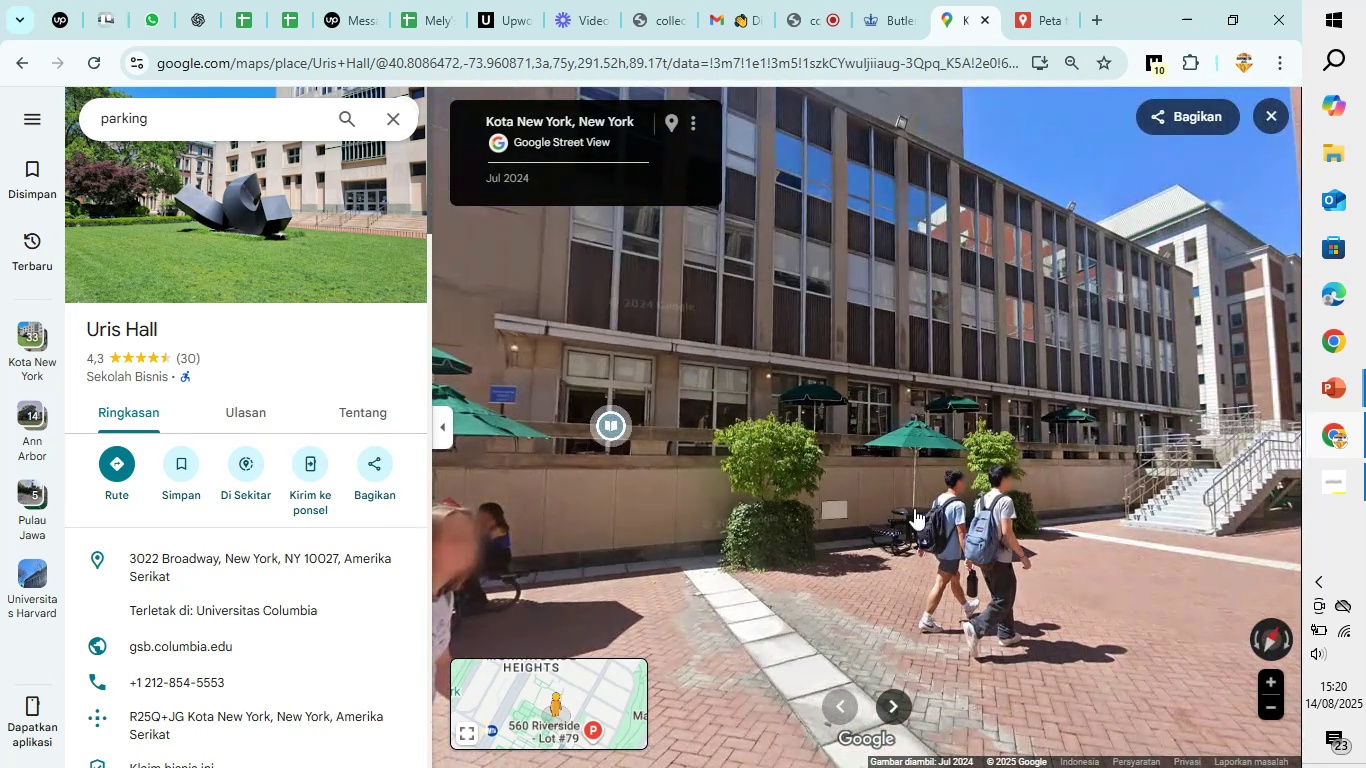 
left_click_drag(start_coordinate=[984, 506], to_coordinate=[579, 545])
 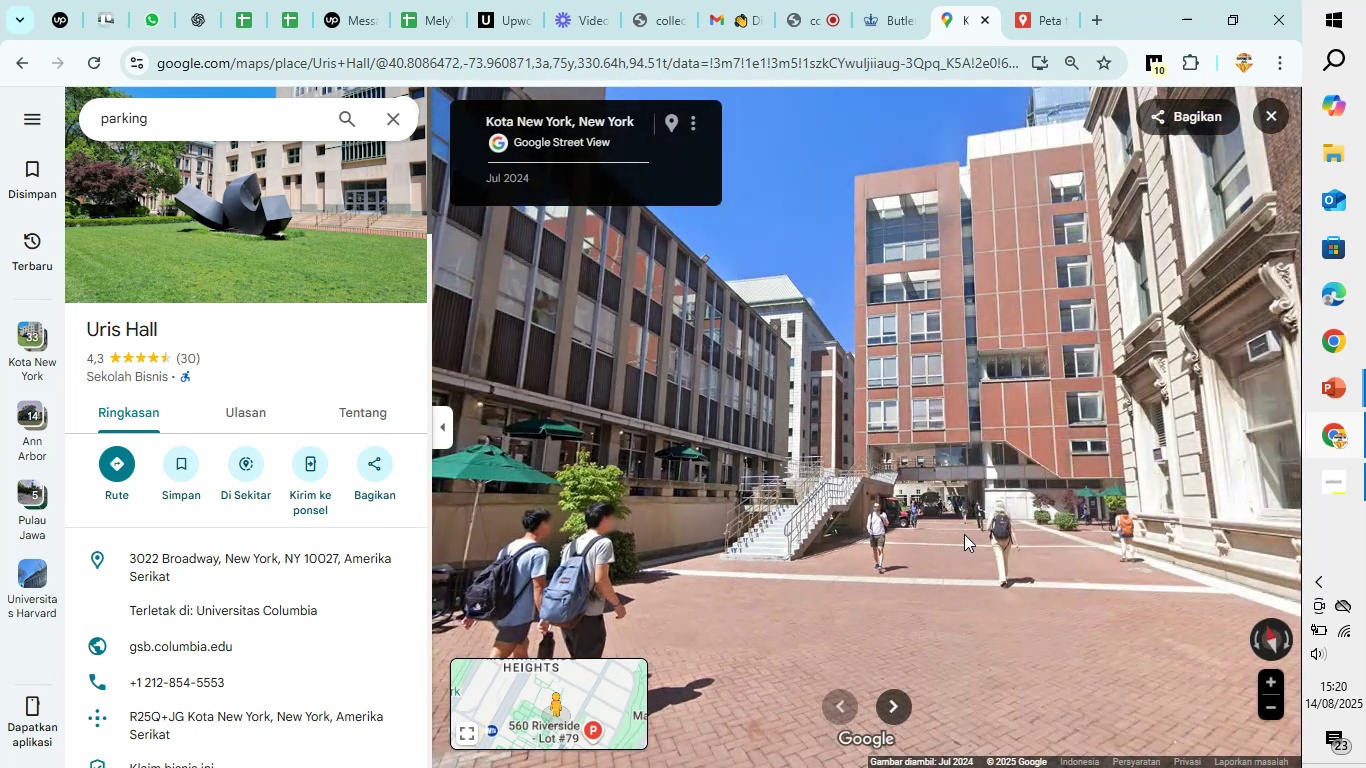 
left_click_drag(start_coordinate=[1030, 535], to_coordinate=[697, 567])
 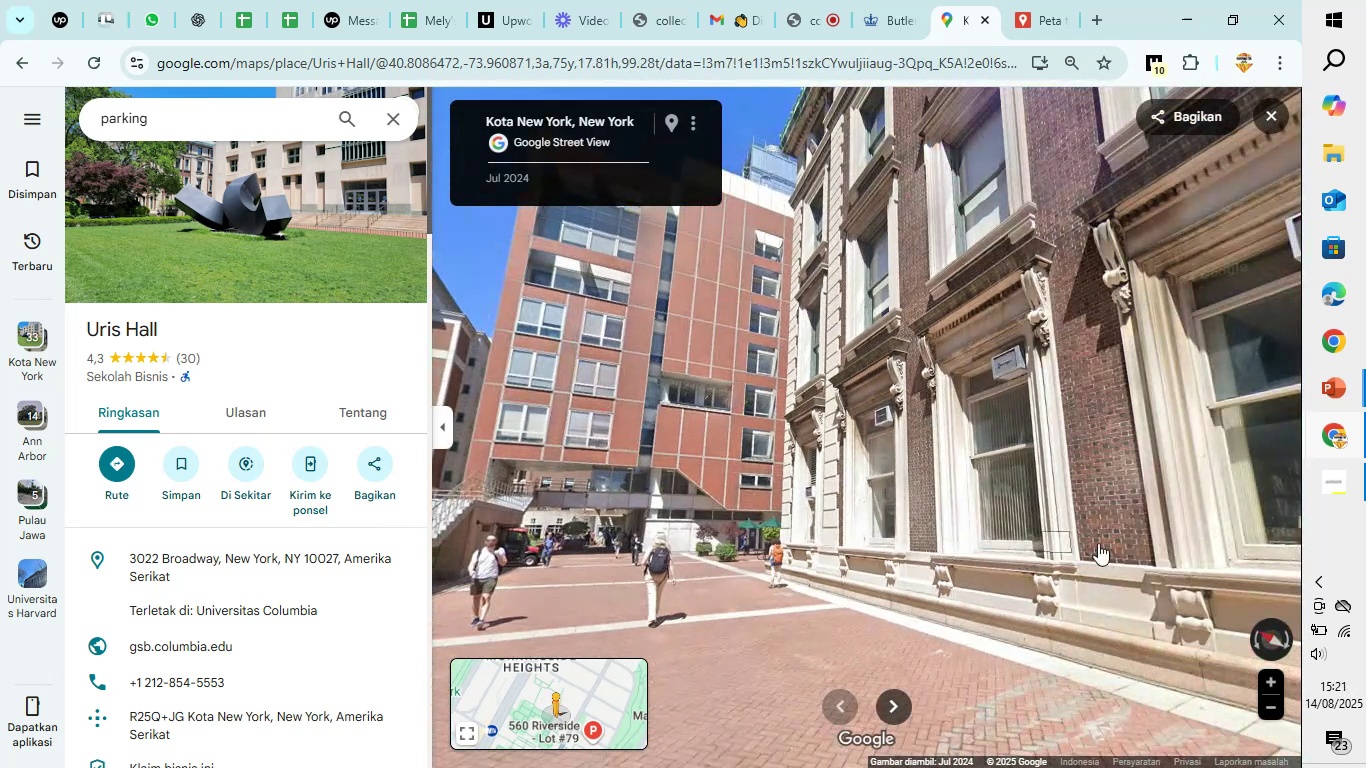 
left_click_drag(start_coordinate=[1154, 543], to_coordinate=[652, 430])
 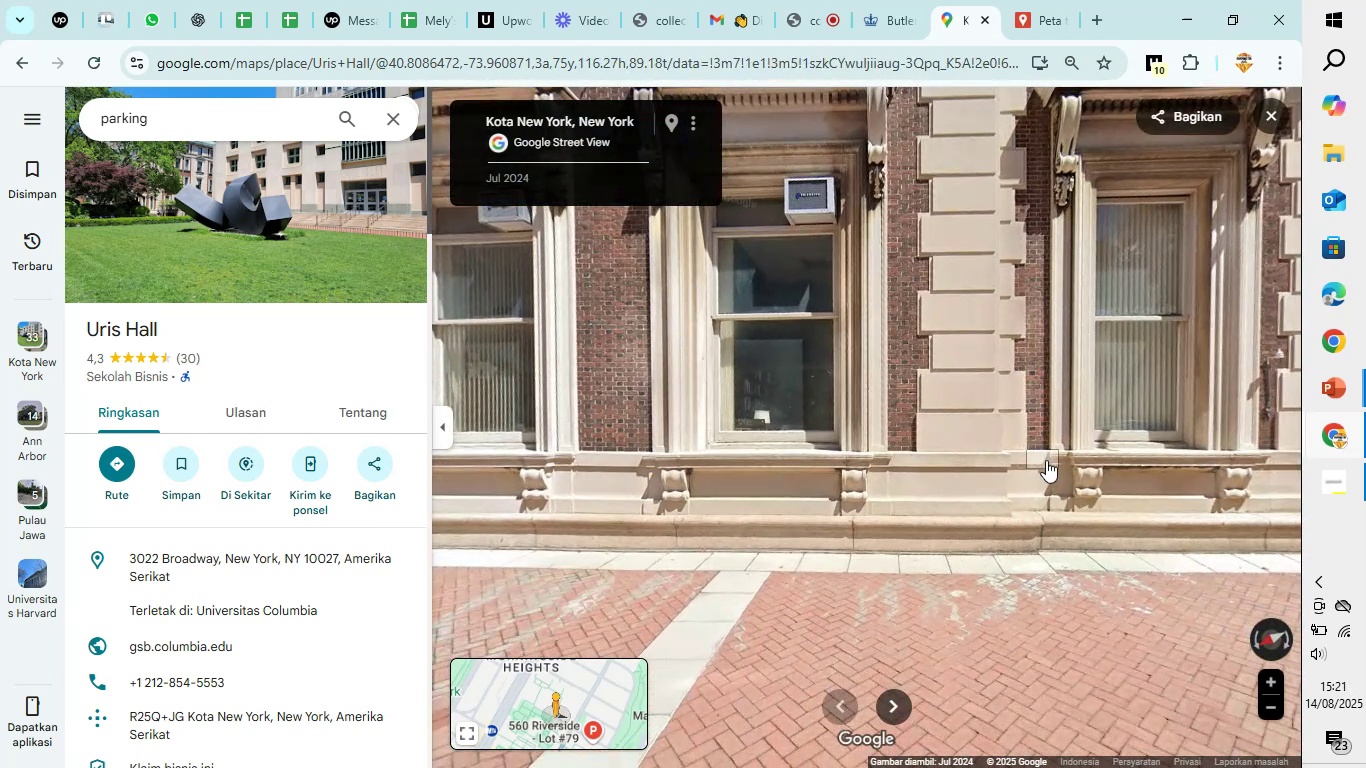 
left_click_drag(start_coordinate=[831, 463], to_coordinate=[1365, 435])
 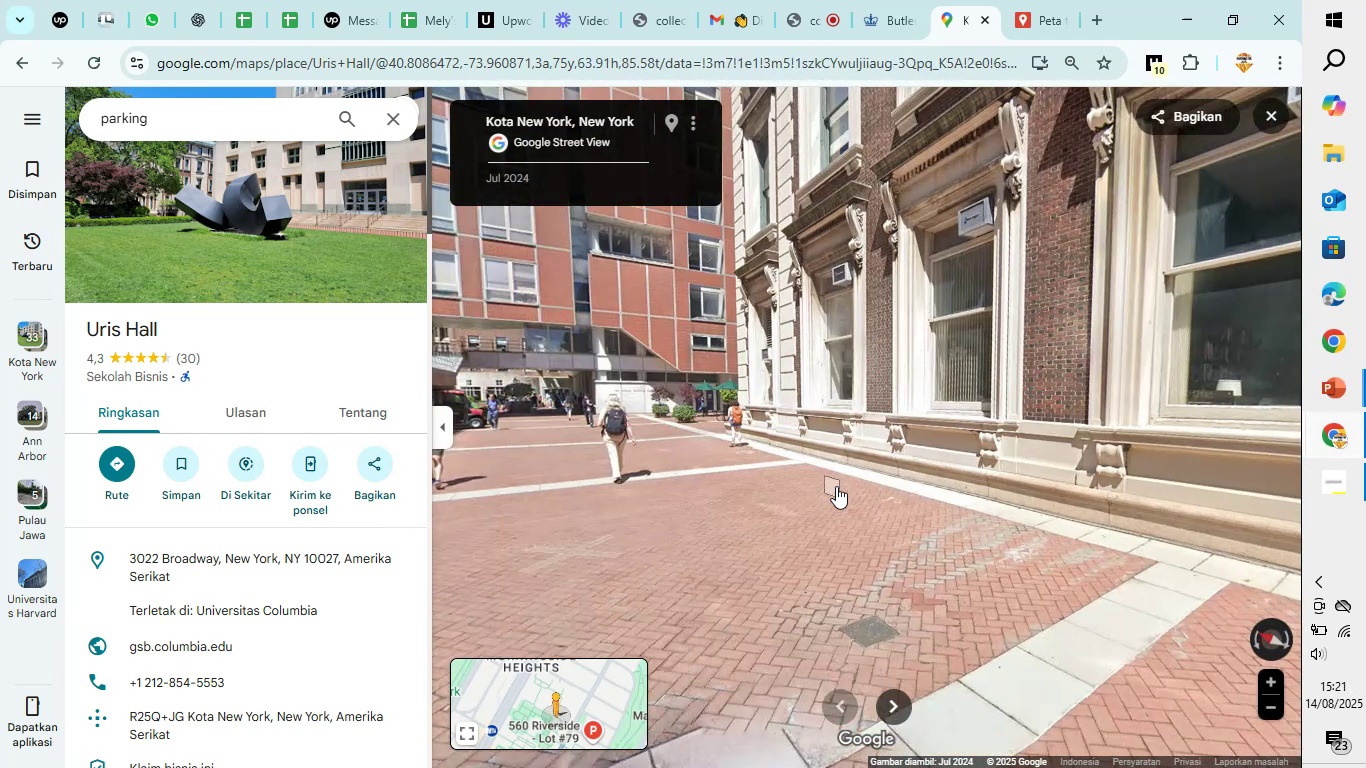 
left_click_drag(start_coordinate=[847, 476], to_coordinate=[1111, 446])
 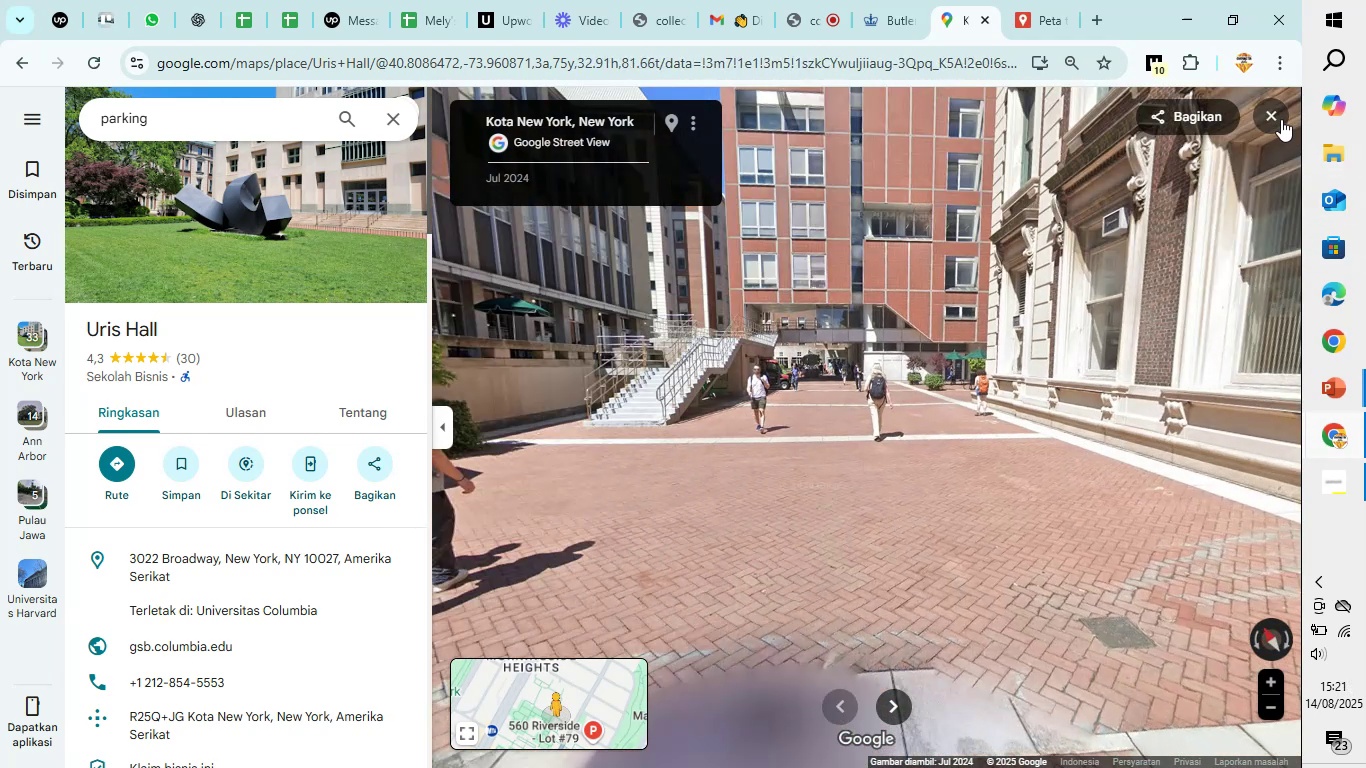 
left_click([1278, 118])
 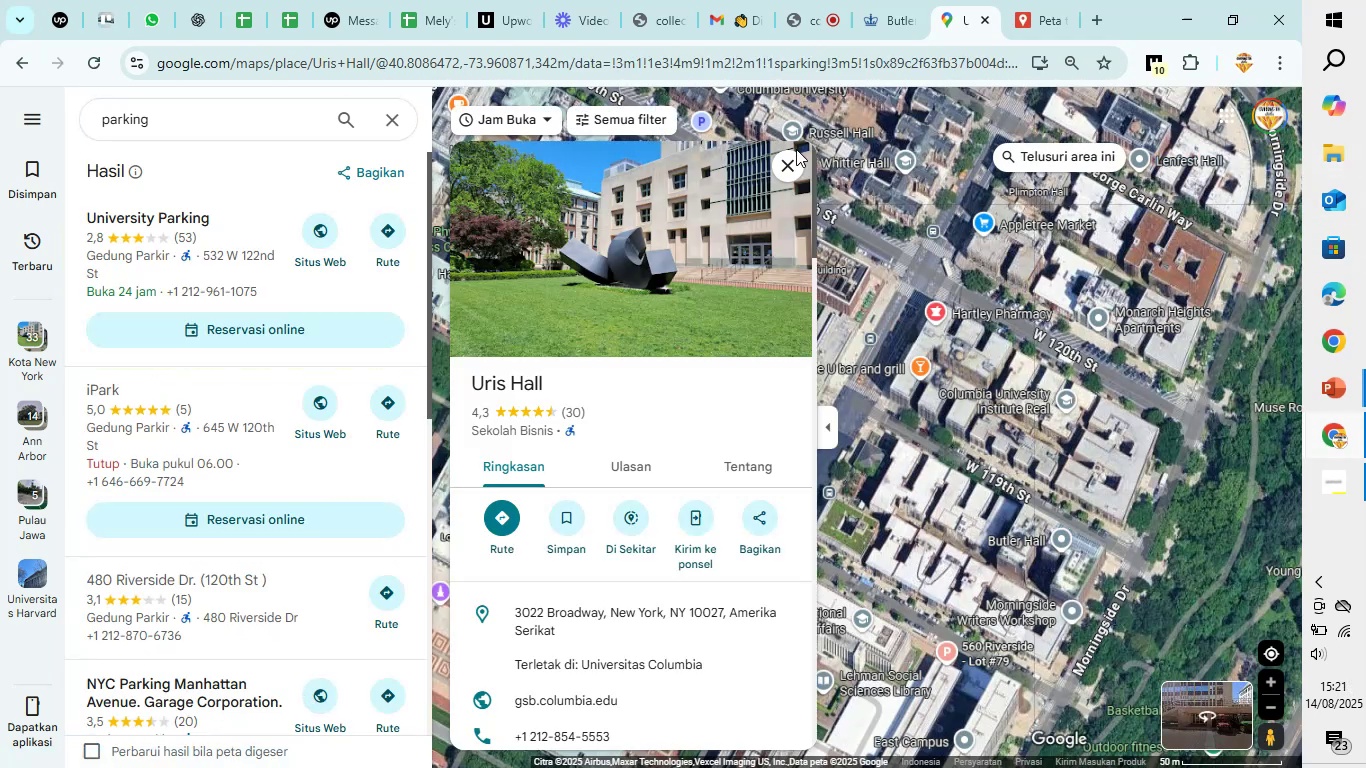 
left_click([796, 159])
 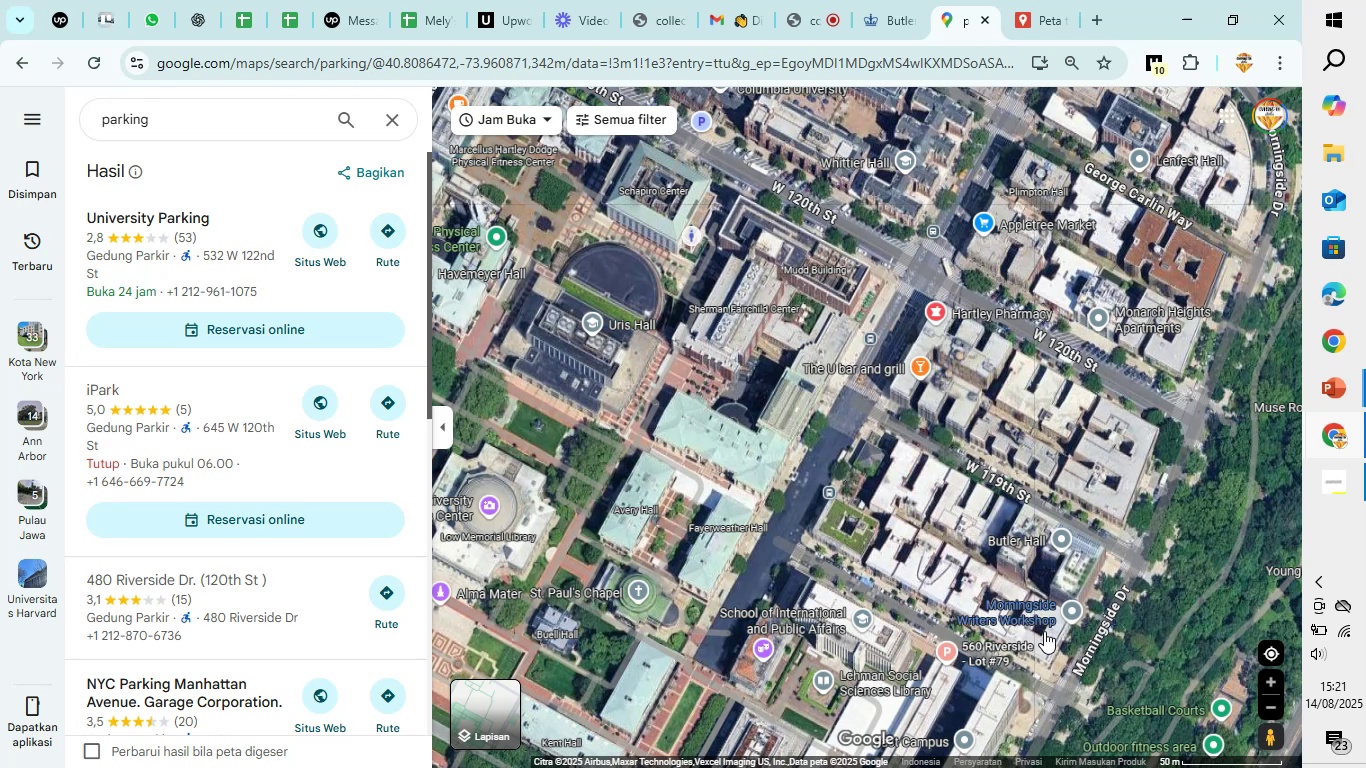 
left_click_drag(start_coordinate=[927, 539], to_coordinate=[790, 432])
 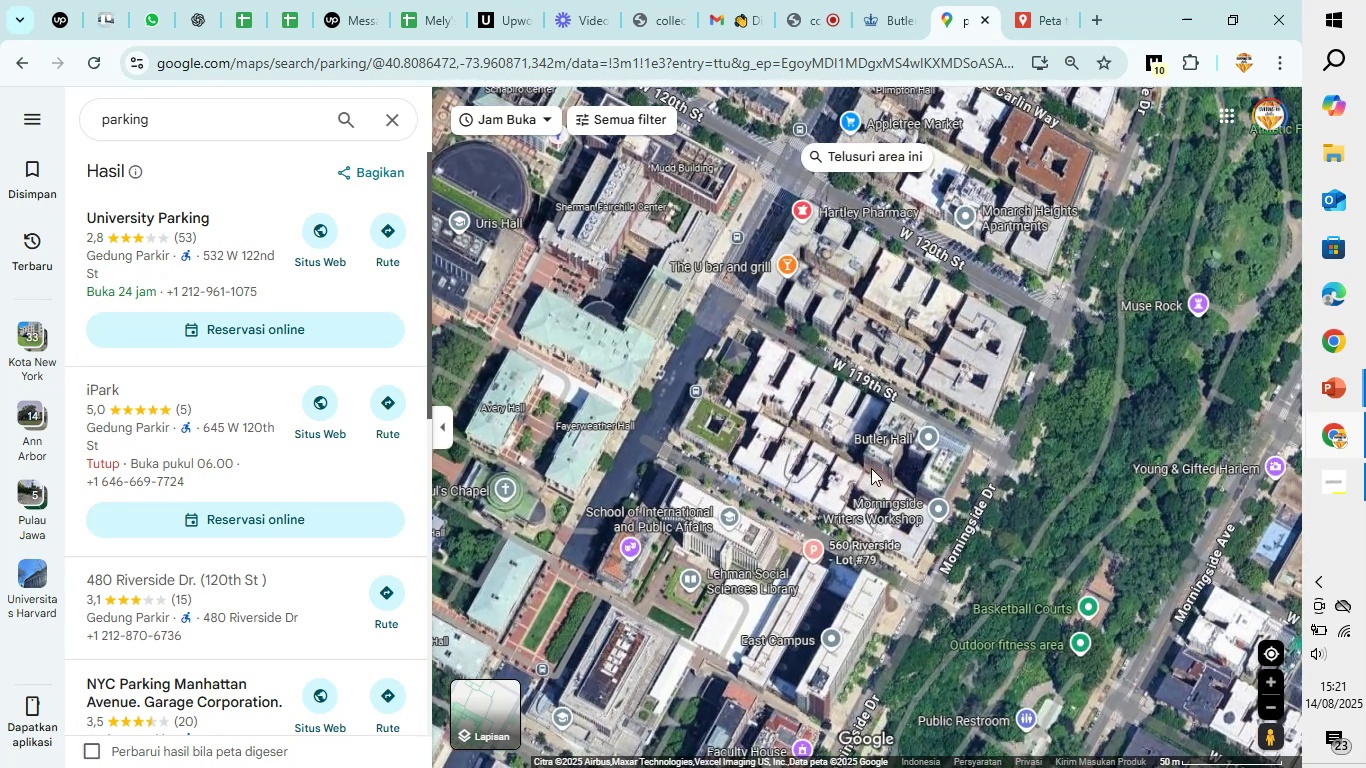 
scroll: coordinate [871, 468], scroll_direction: up, amount: 6.0
 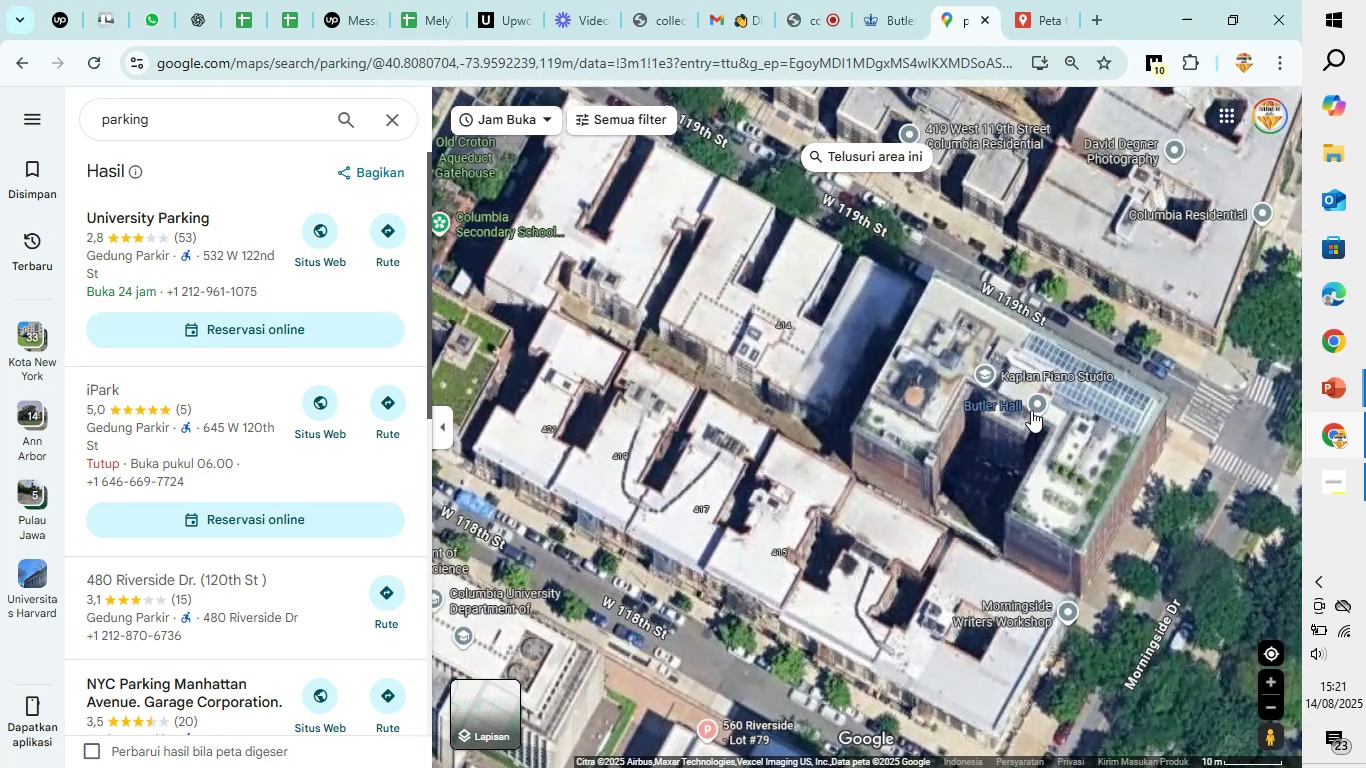 
left_click([1033, 409])
 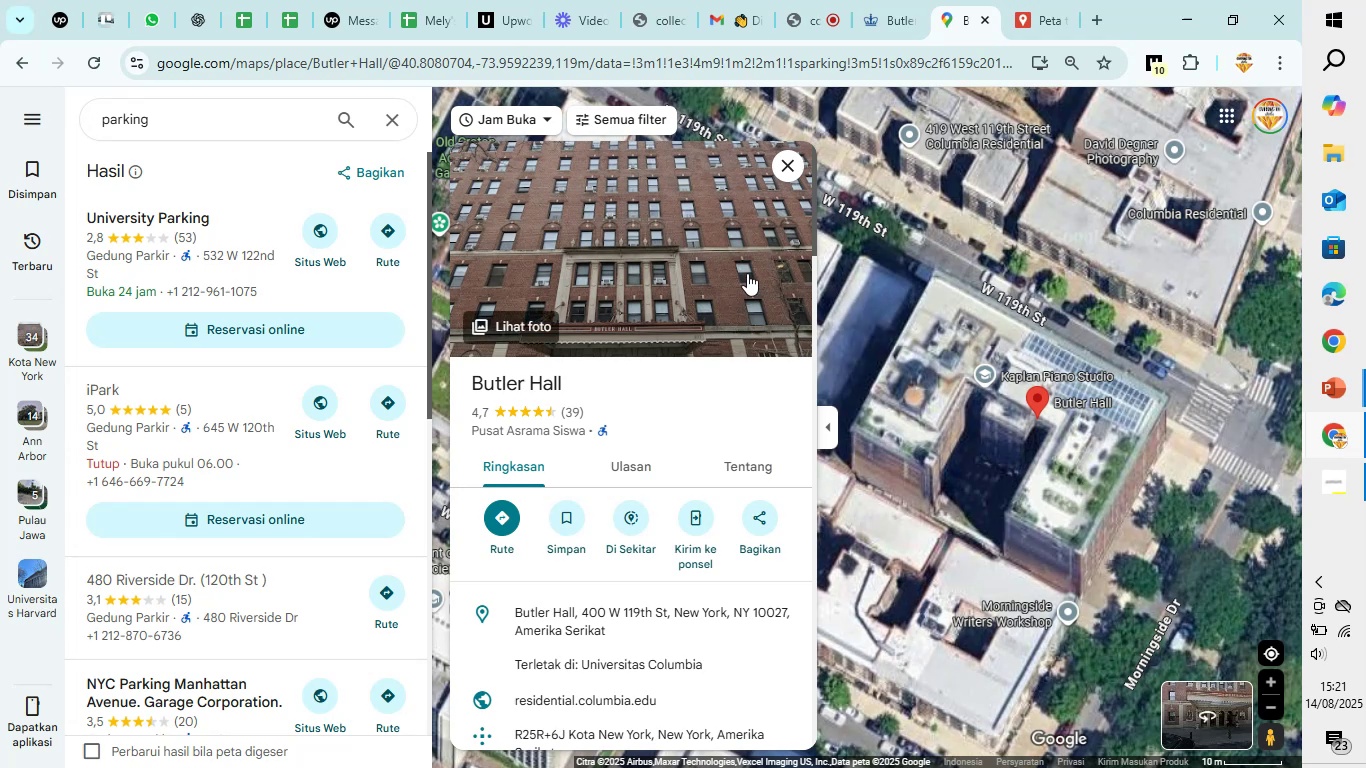 
left_click([788, 172])
 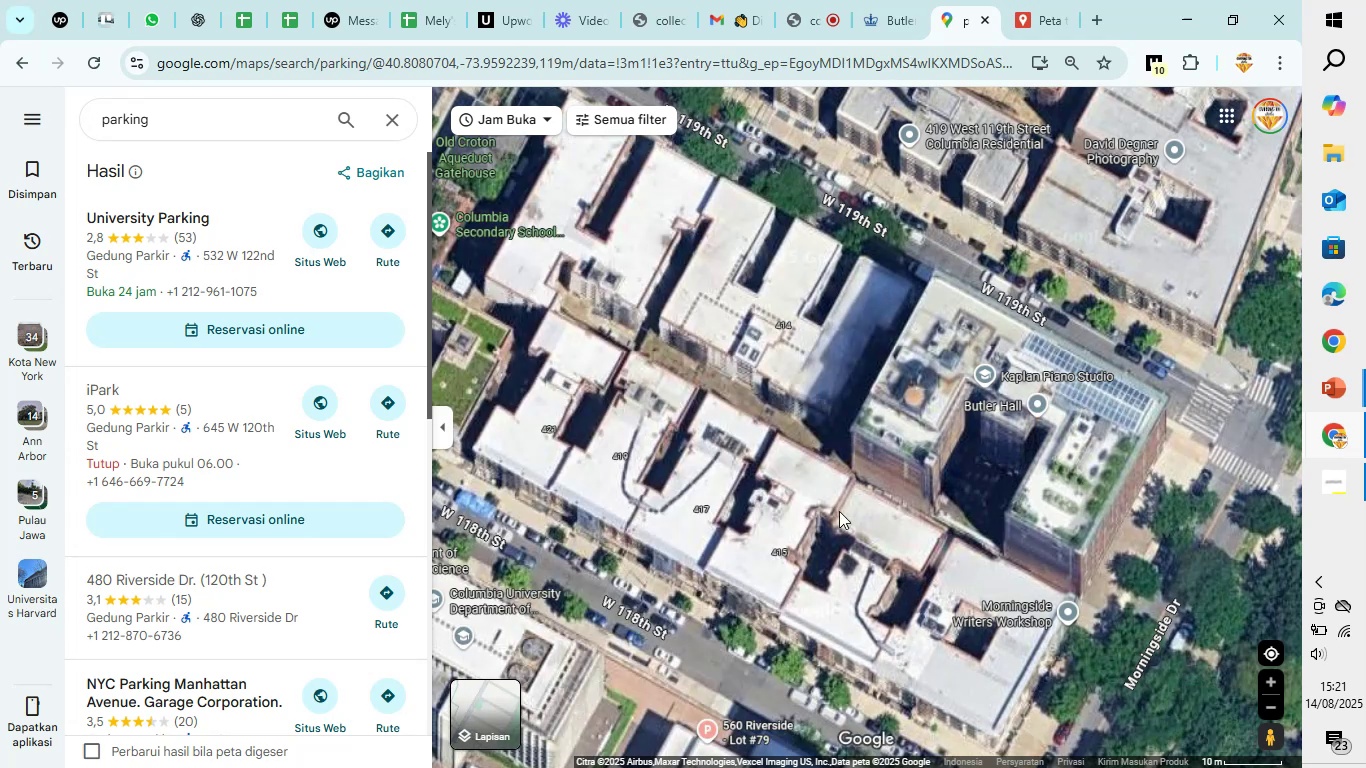 
left_click_drag(start_coordinate=[847, 528], to_coordinate=[975, 286])
 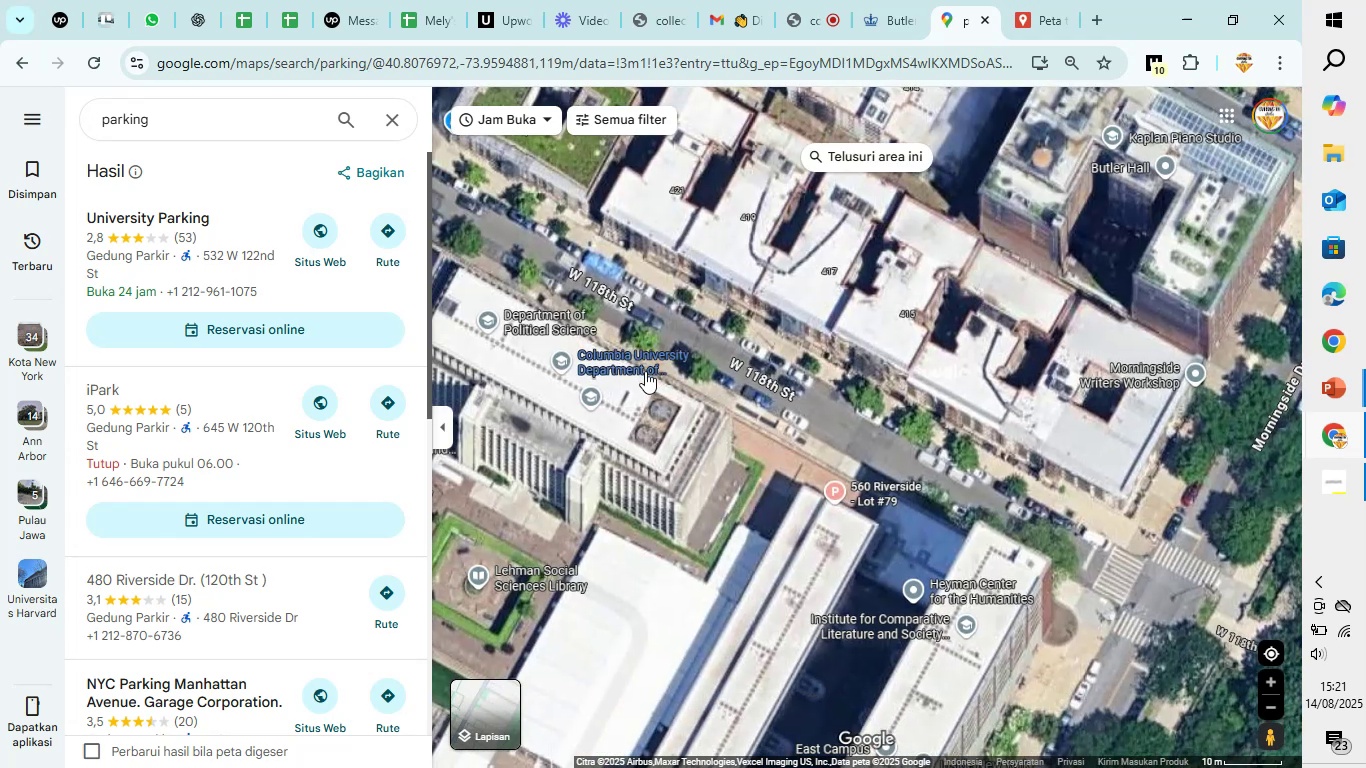 
mouse_move([600, 372])
 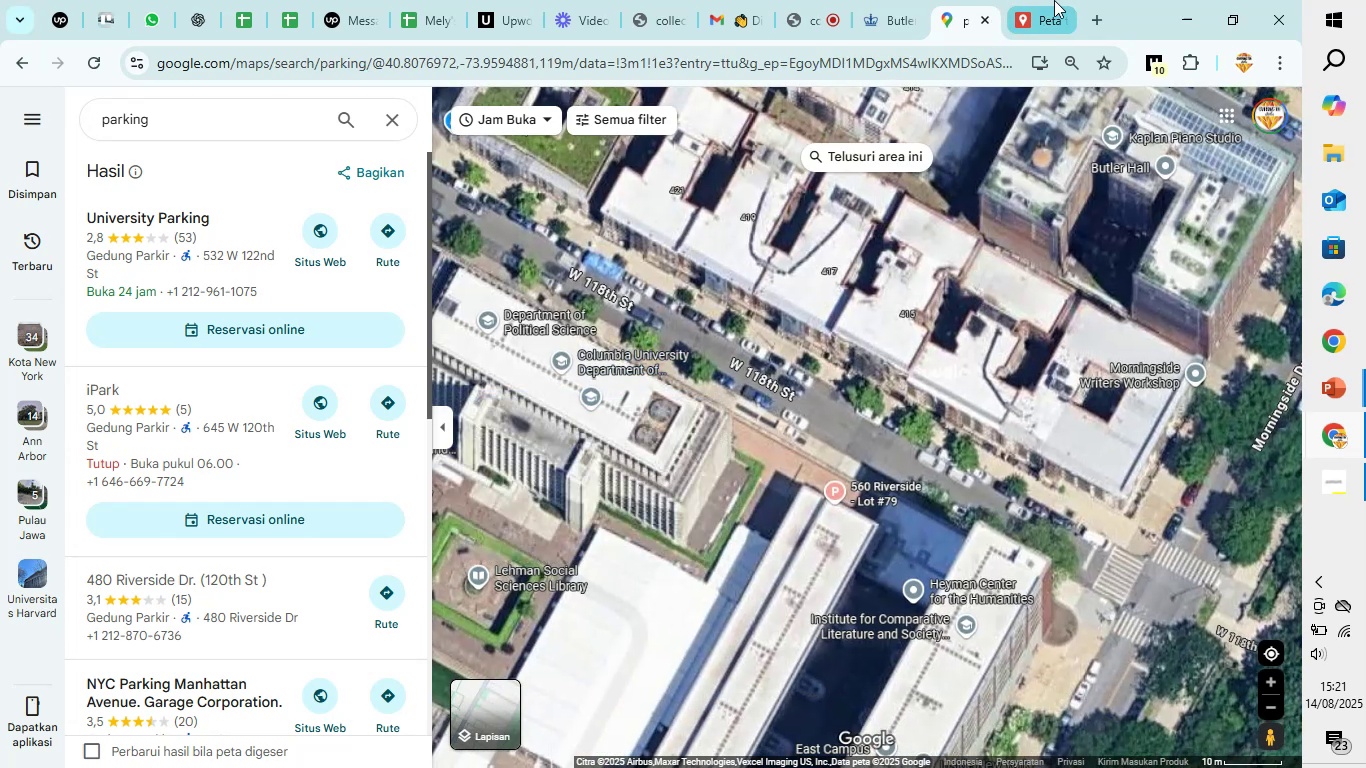 
left_click([1052, 0])
 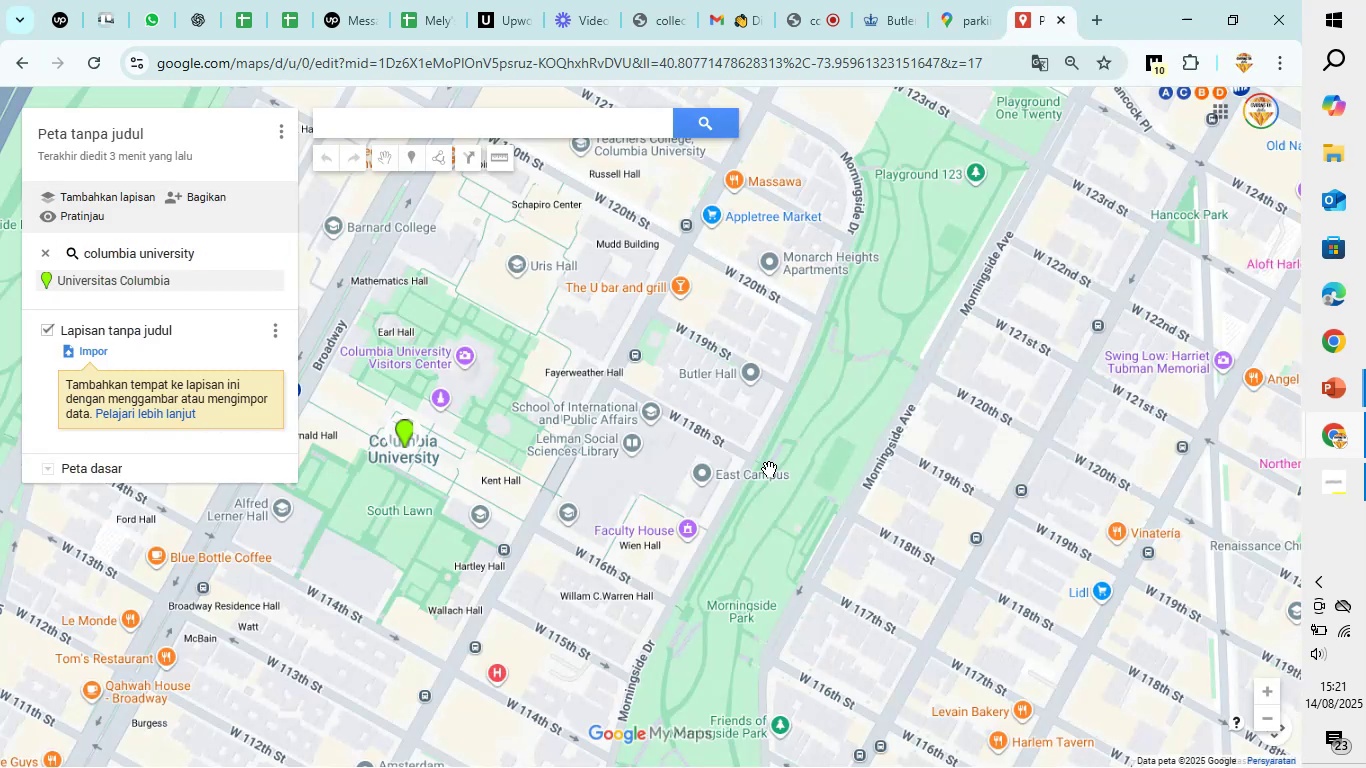 
scroll: coordinate [803, 400], scroll_direction: up, amount: 8.0
 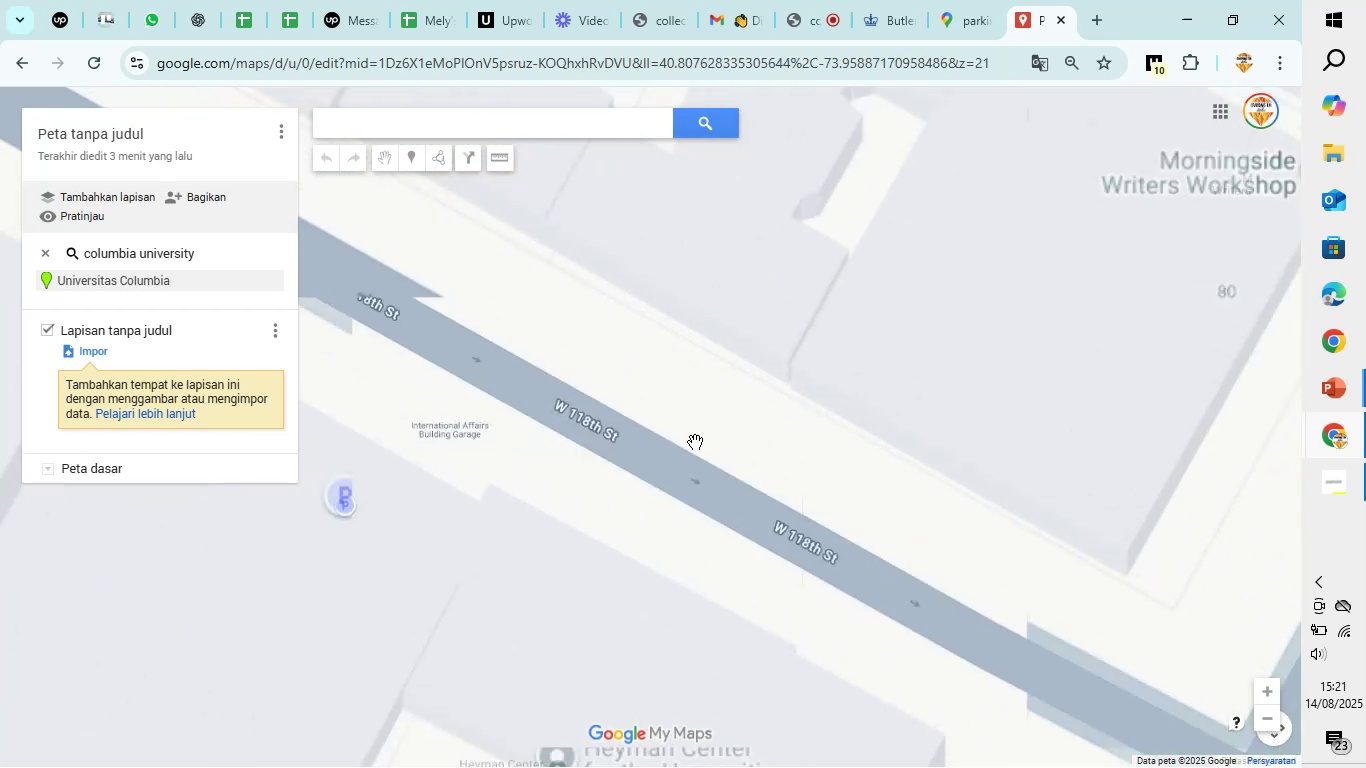 
left_click_drag(start_coordinate=[447, 529], to_coordinate=[1154, 373])
 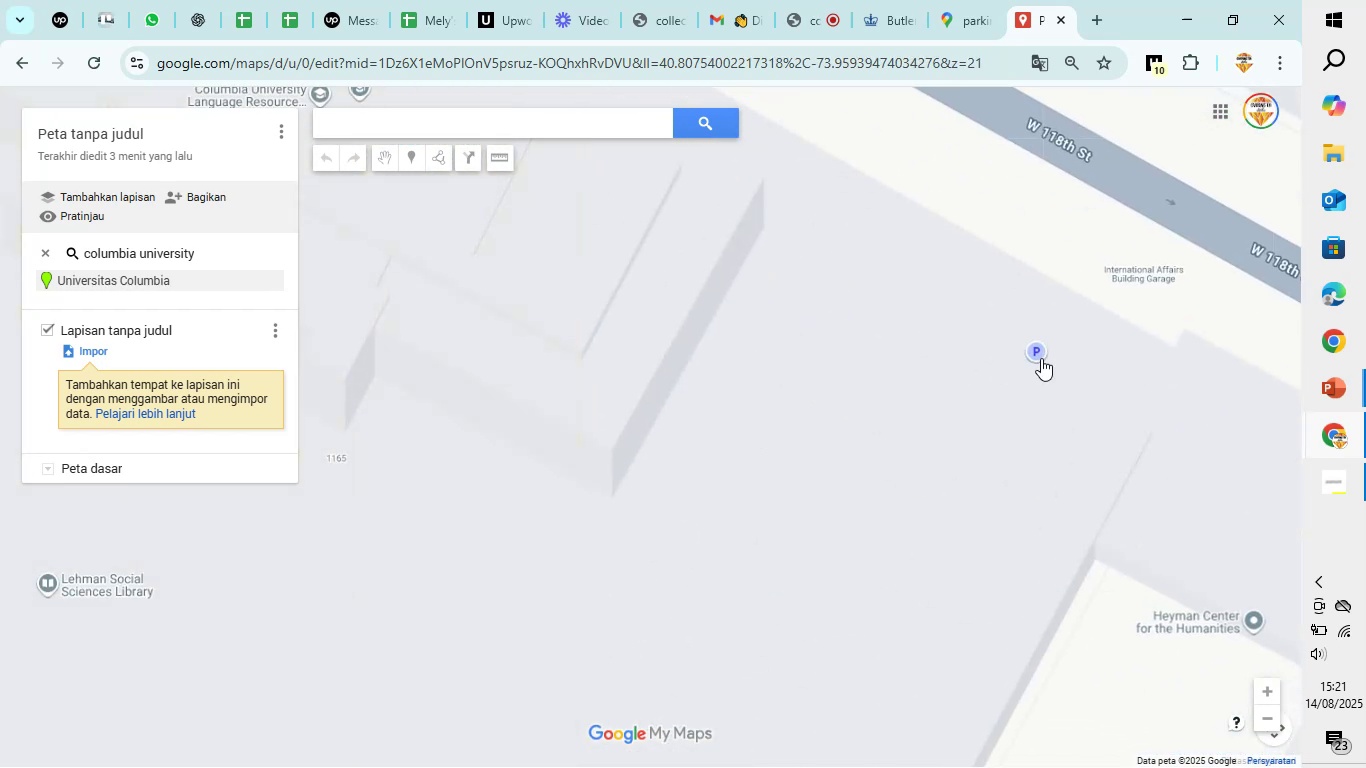 
left_click([1041, 358])
 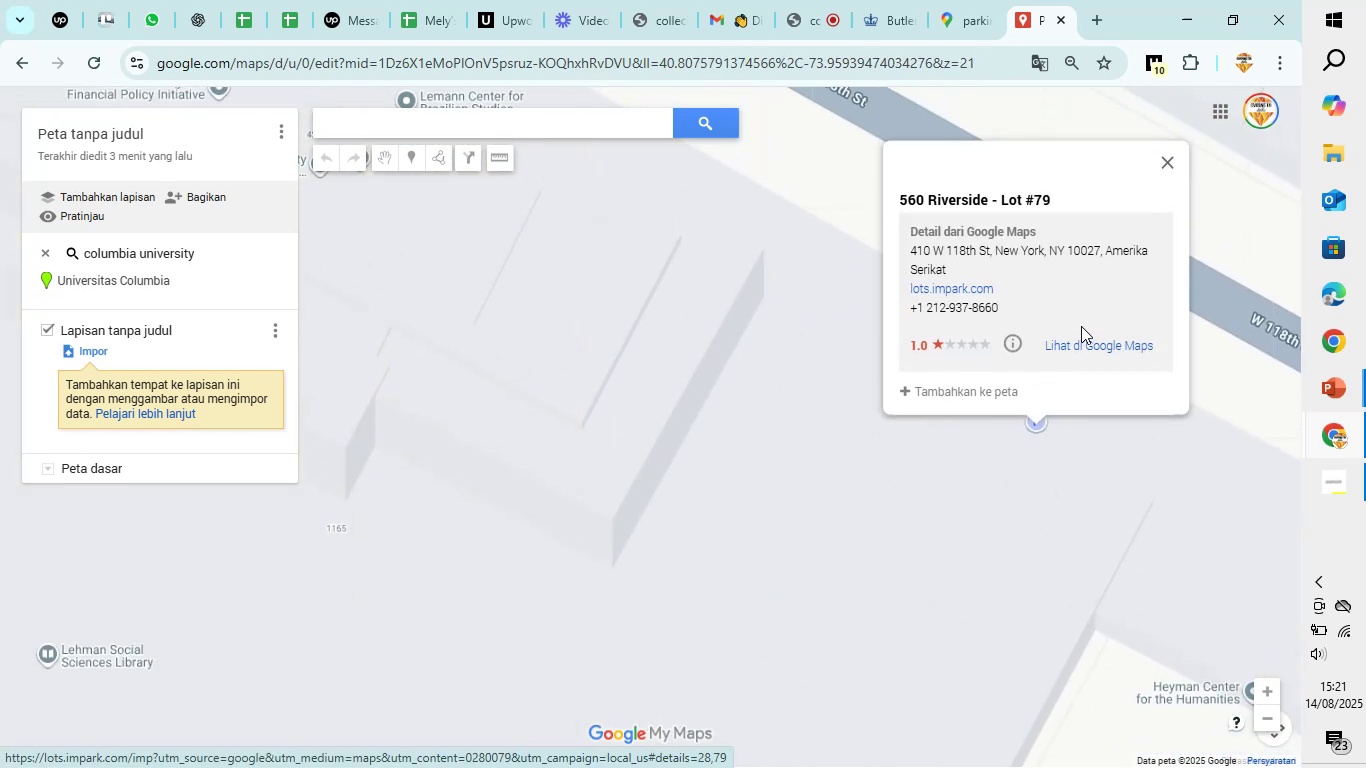 
wait(7.26)
 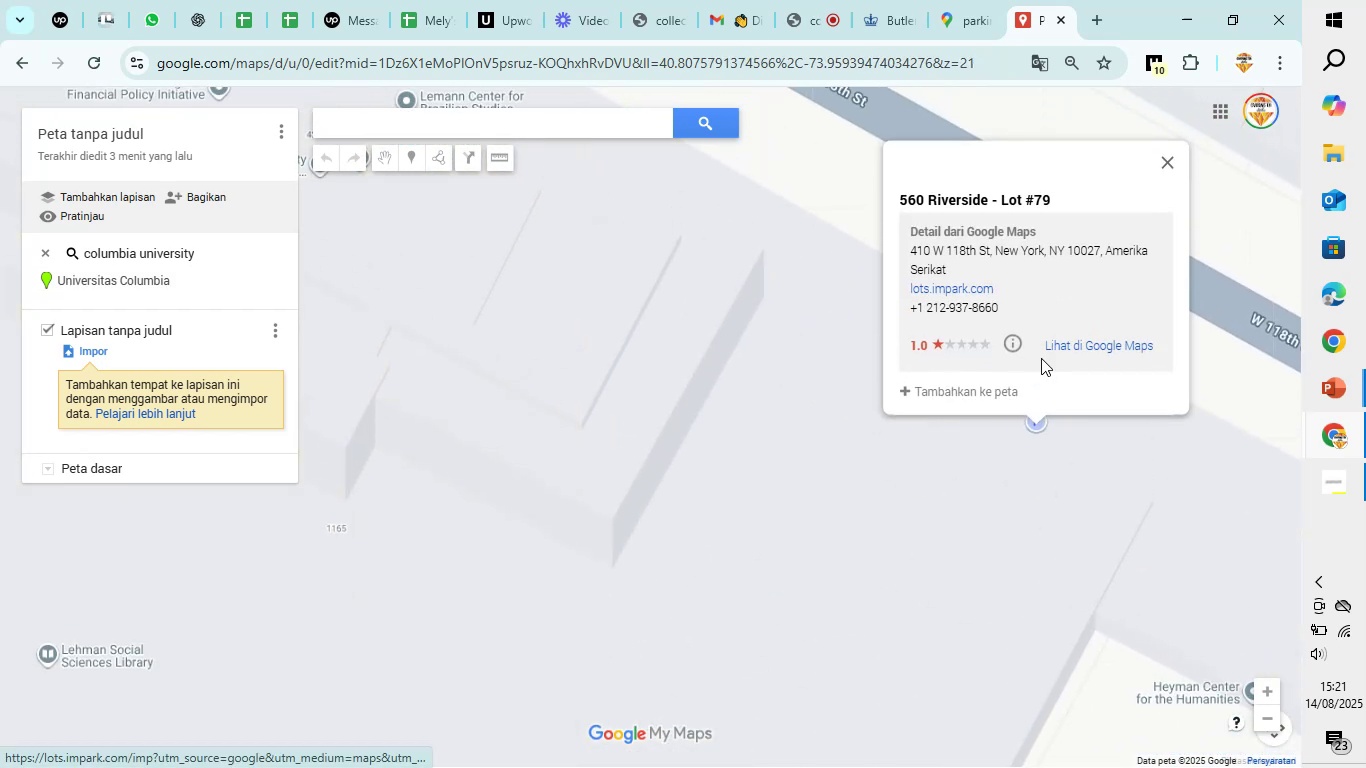 
left_click([1167, 156])
 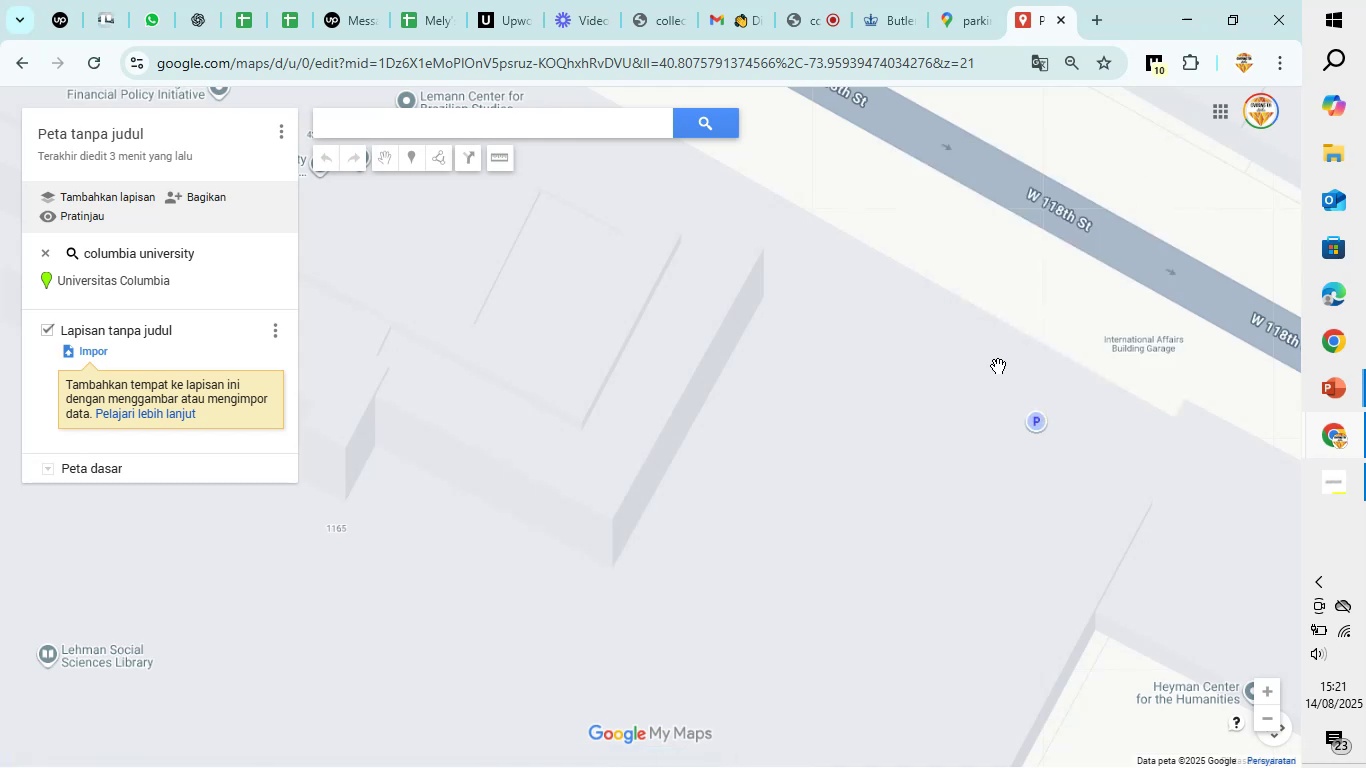 
scroll: coordinate [997, 368], scroll_direction: down, amount: 6.0
 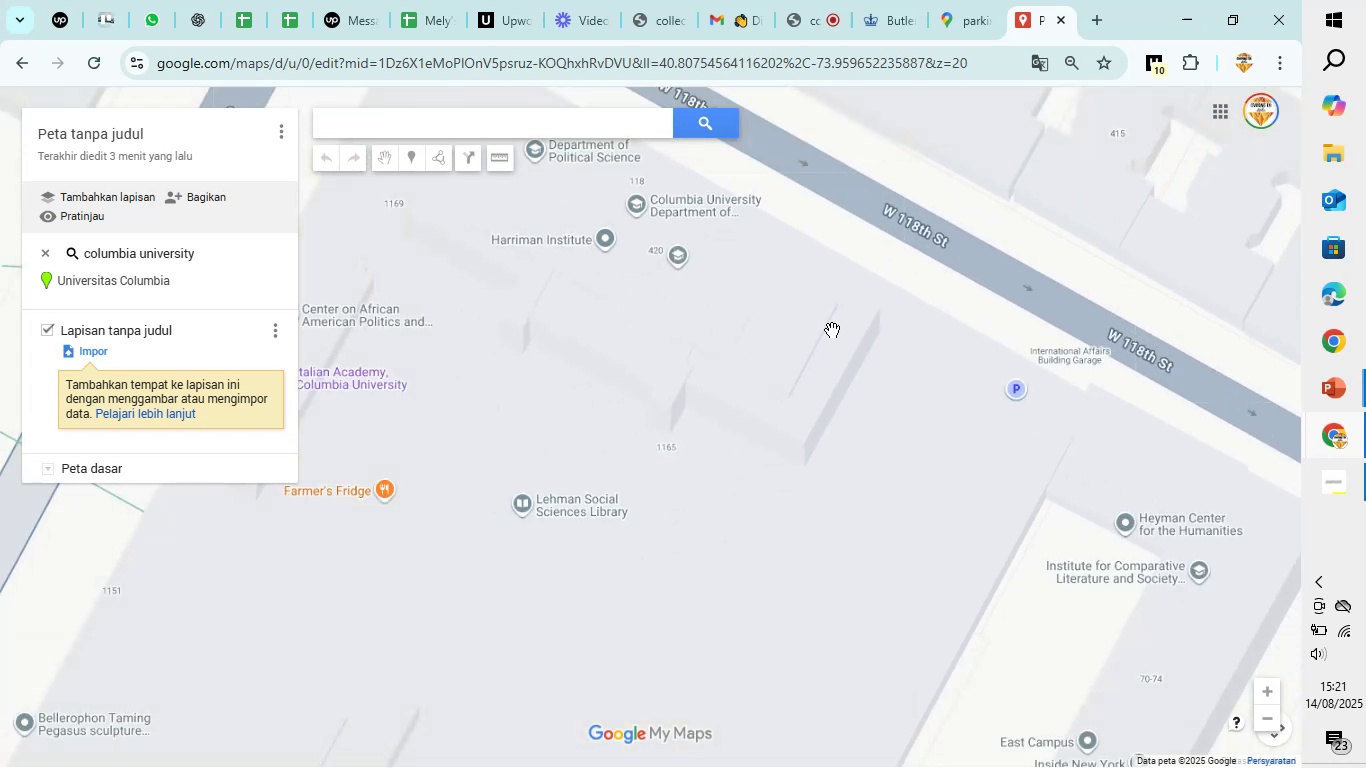 
left_click_drag(start_coordinate=[832, 330], to_coordinate=[838, 431])
 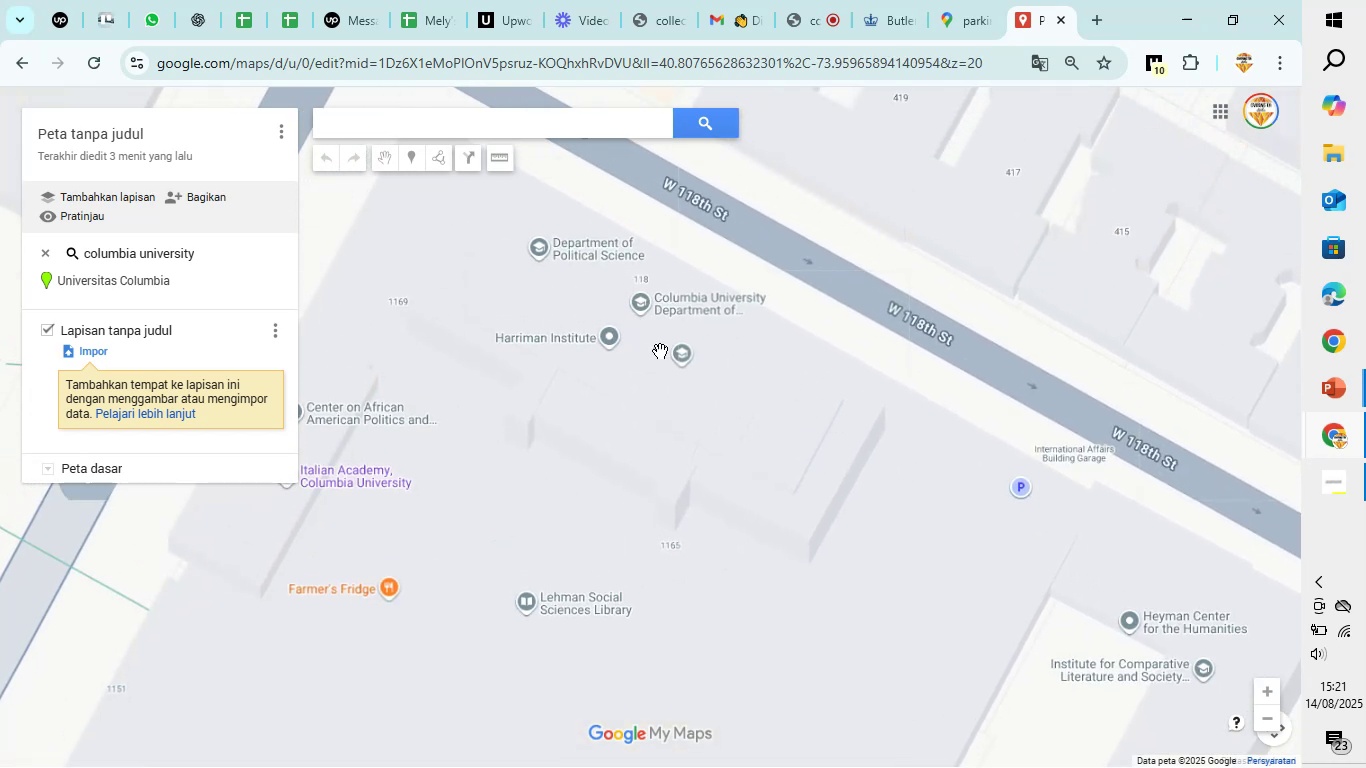 
scroll: coordinate [714, 381], scroll_direction: up, amount: 3.0
 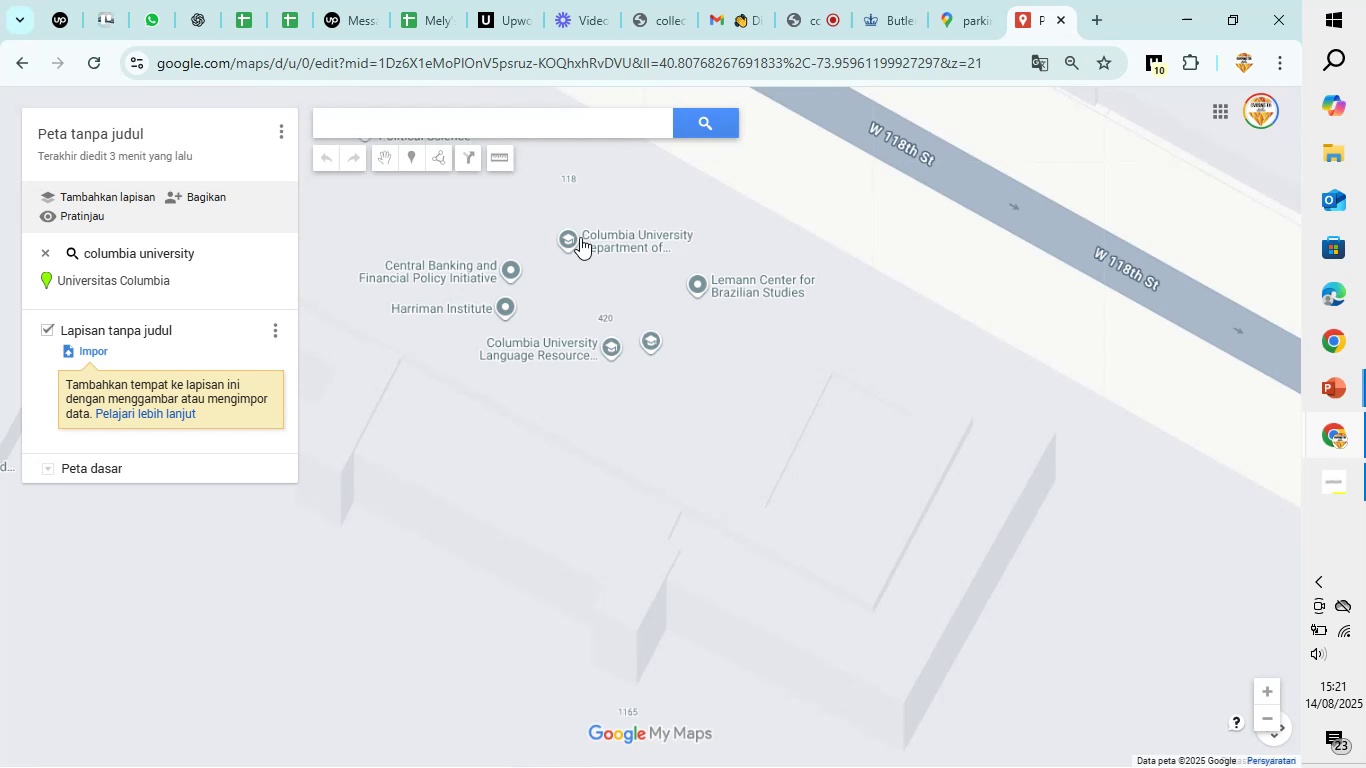 
wait(6.6)
 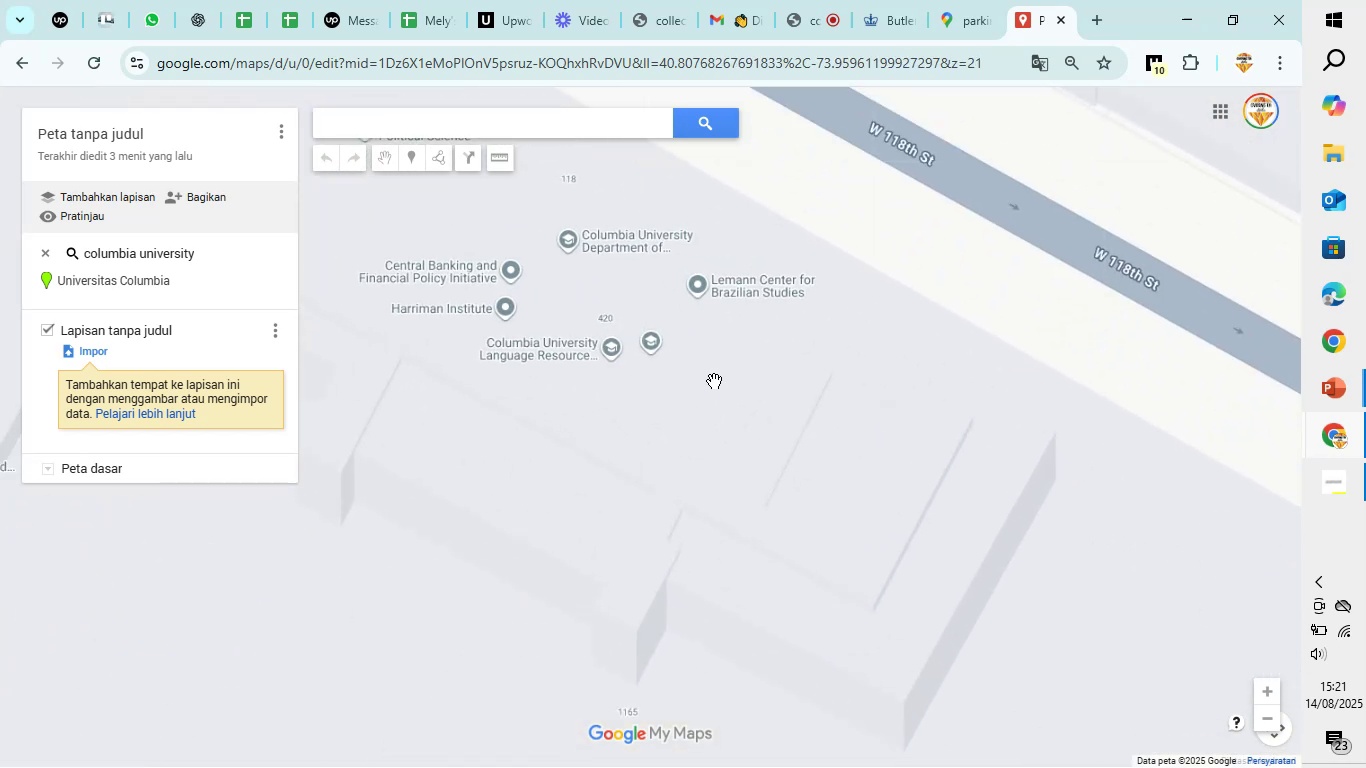 
left_click([576, 247])
 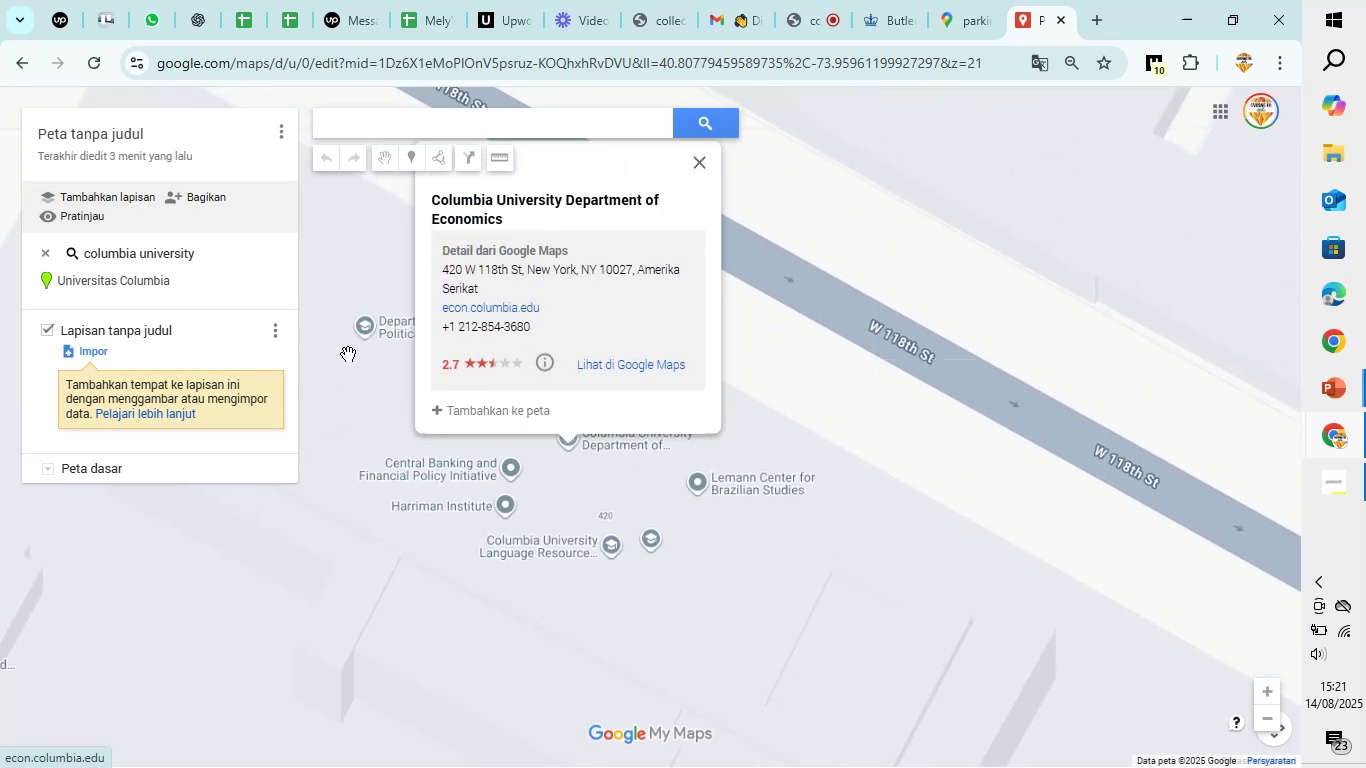 
wait(6.24)
 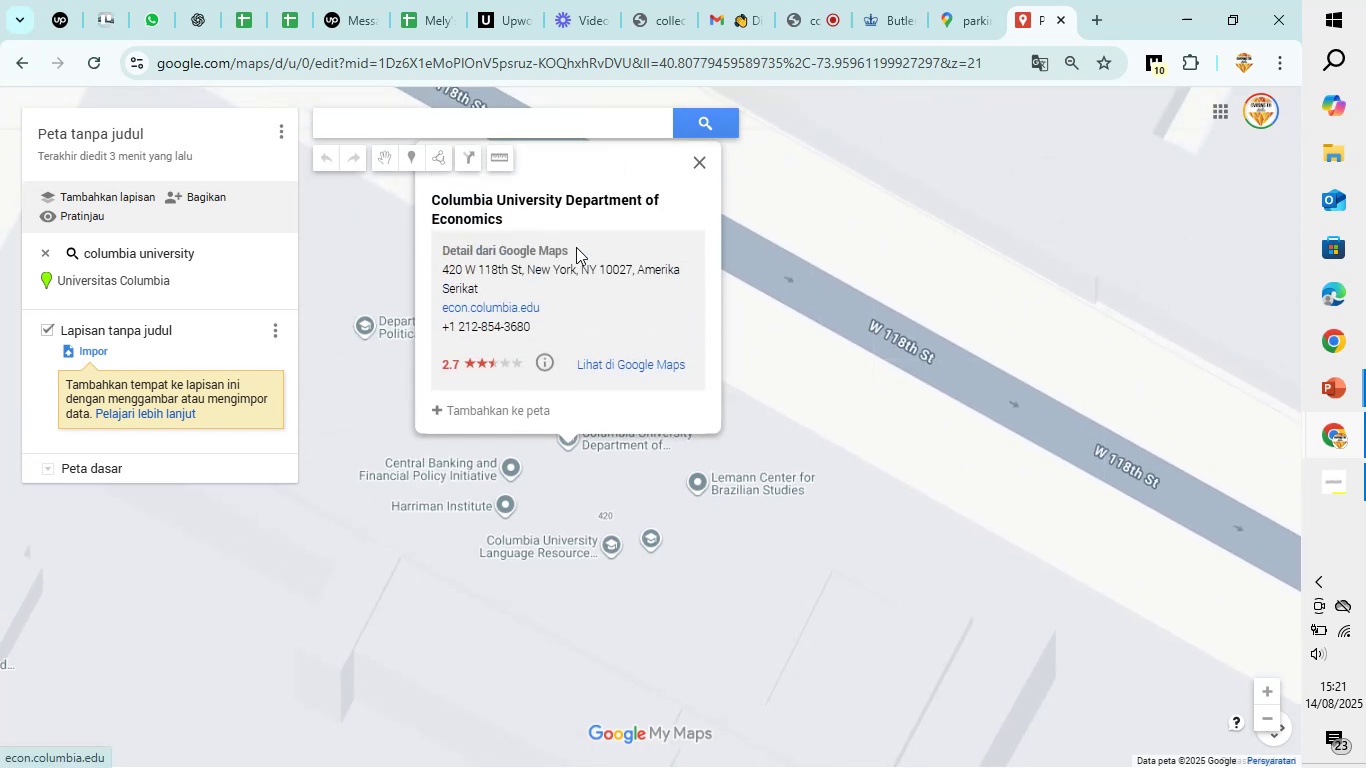 
left_click([523, 407])
 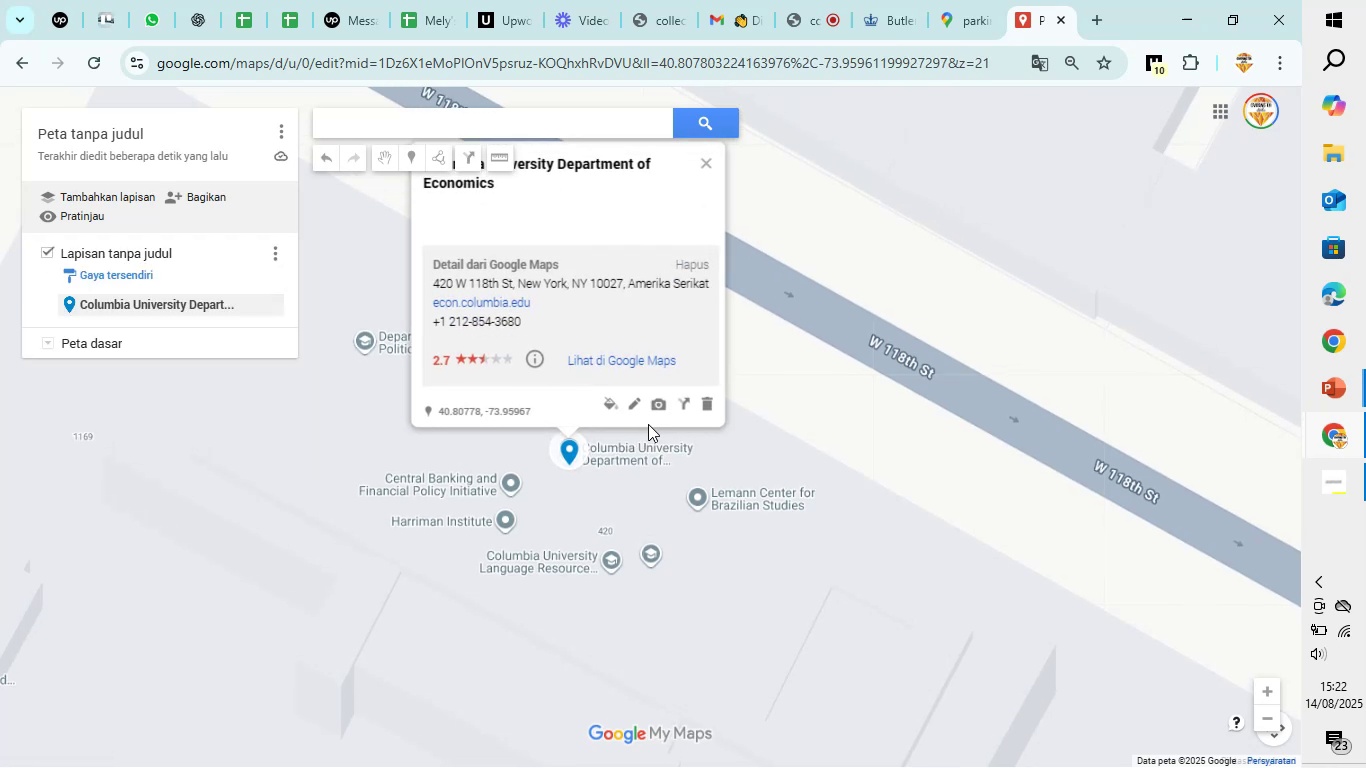 
left_click([633, 407])
 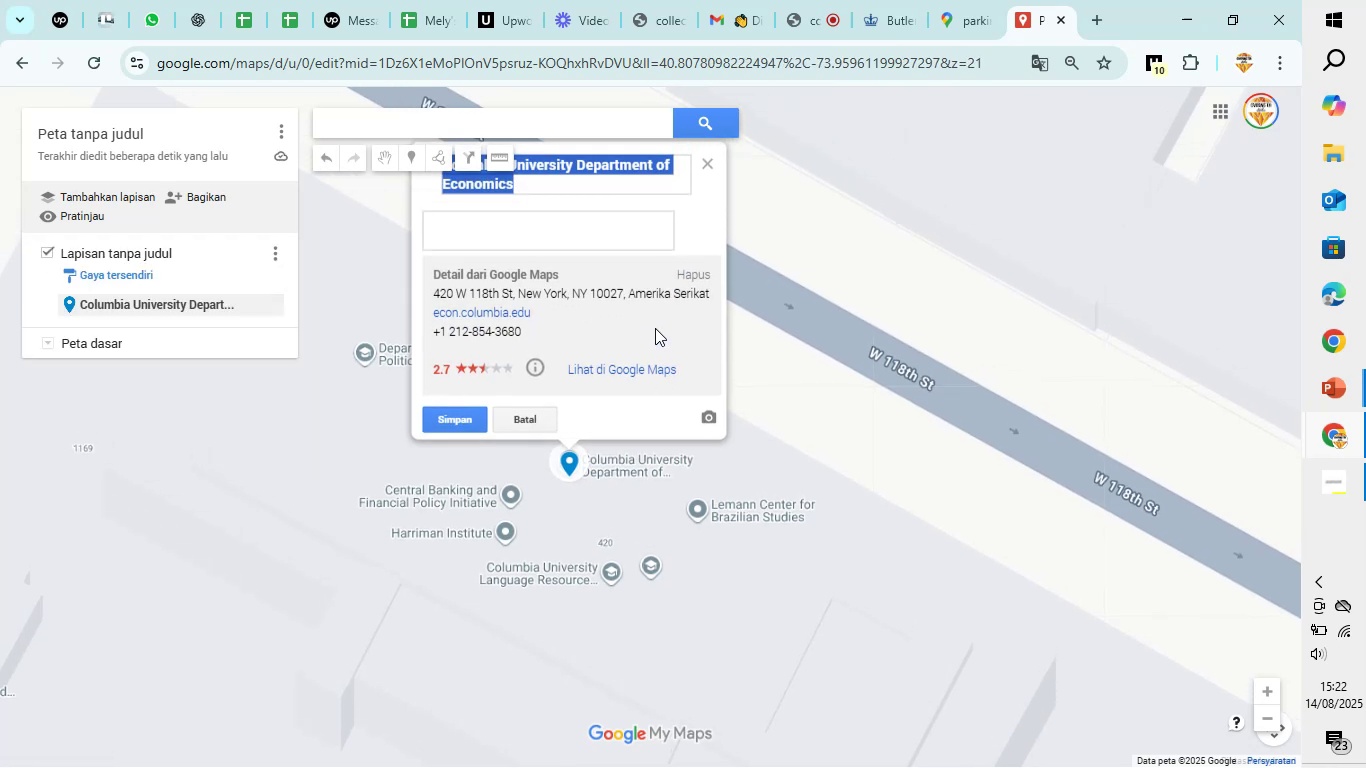 
type(Min )
key(Backspace)
key(Backspace)
key(Backspace)
type(ain Hall)
 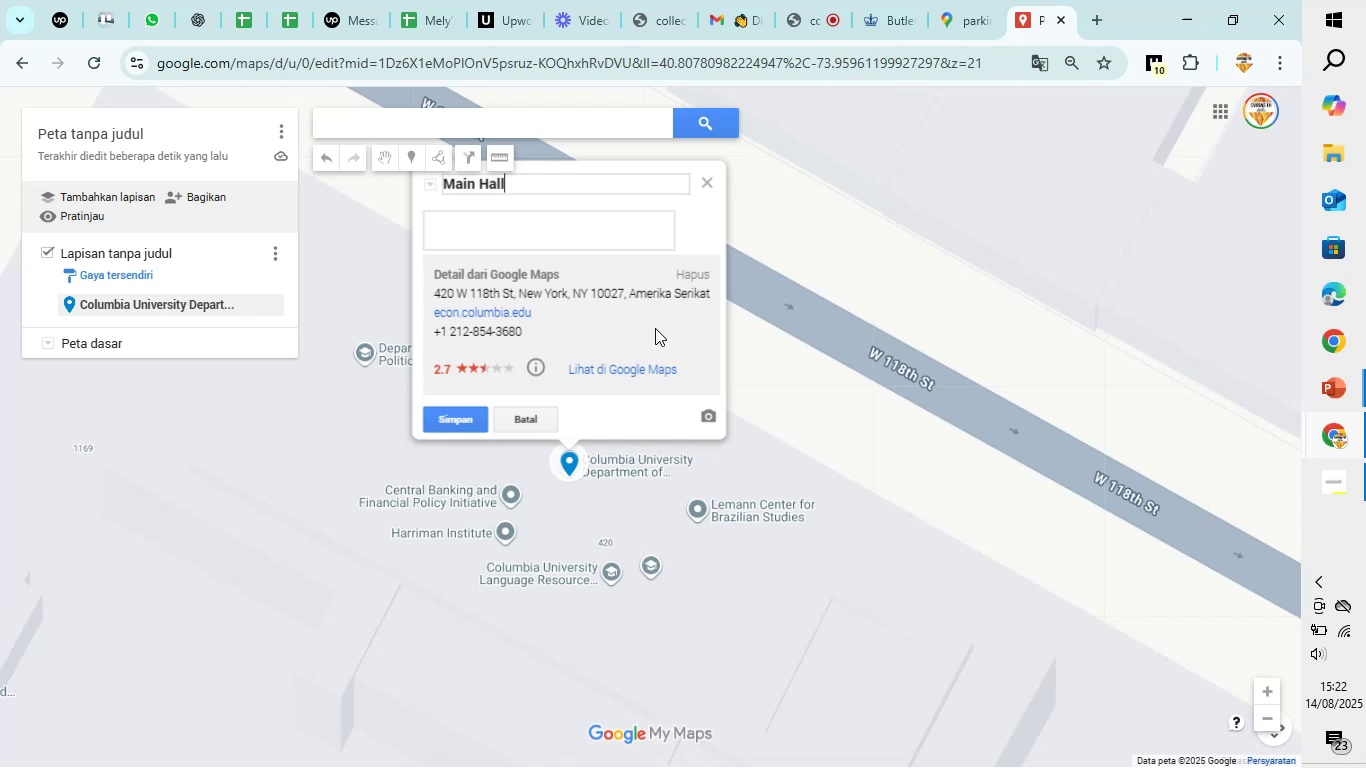 
left_click([639, 228])
 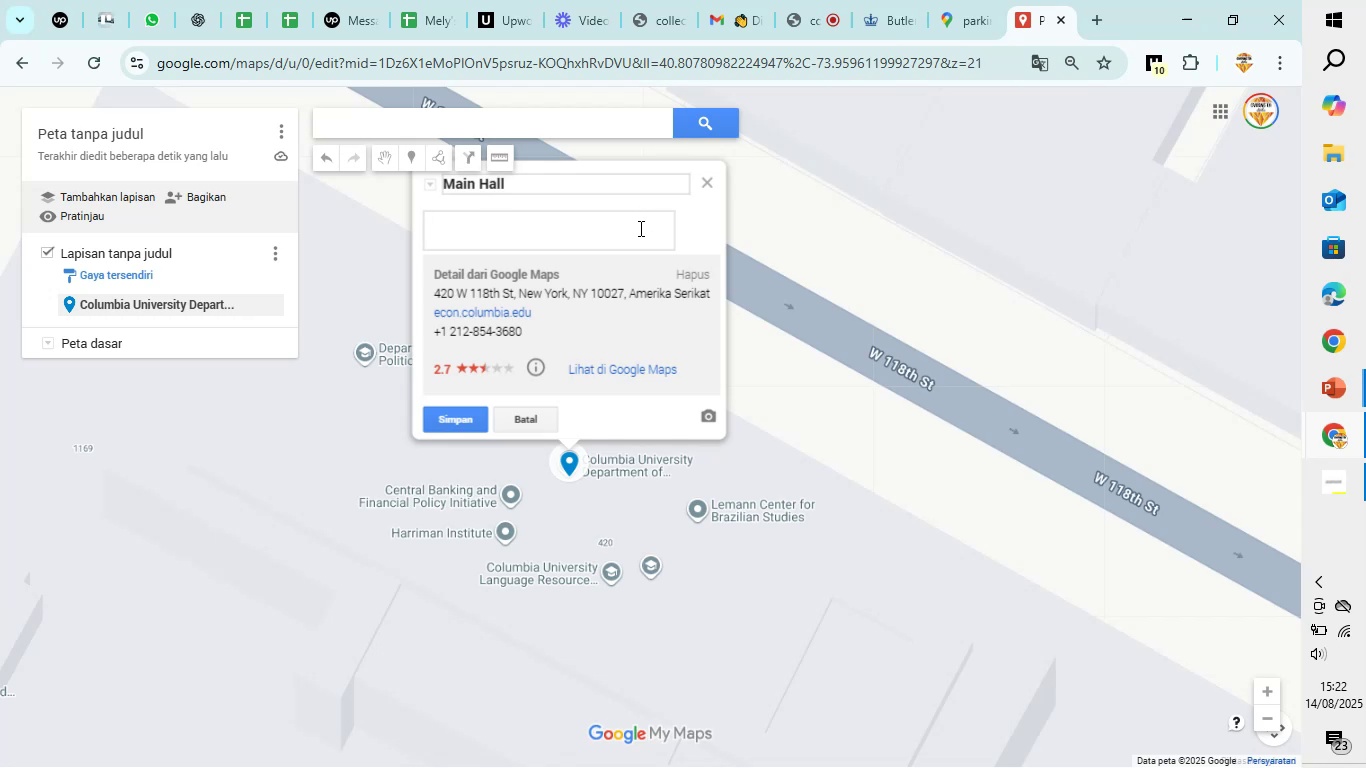 
type(Departement of Echonomic)
 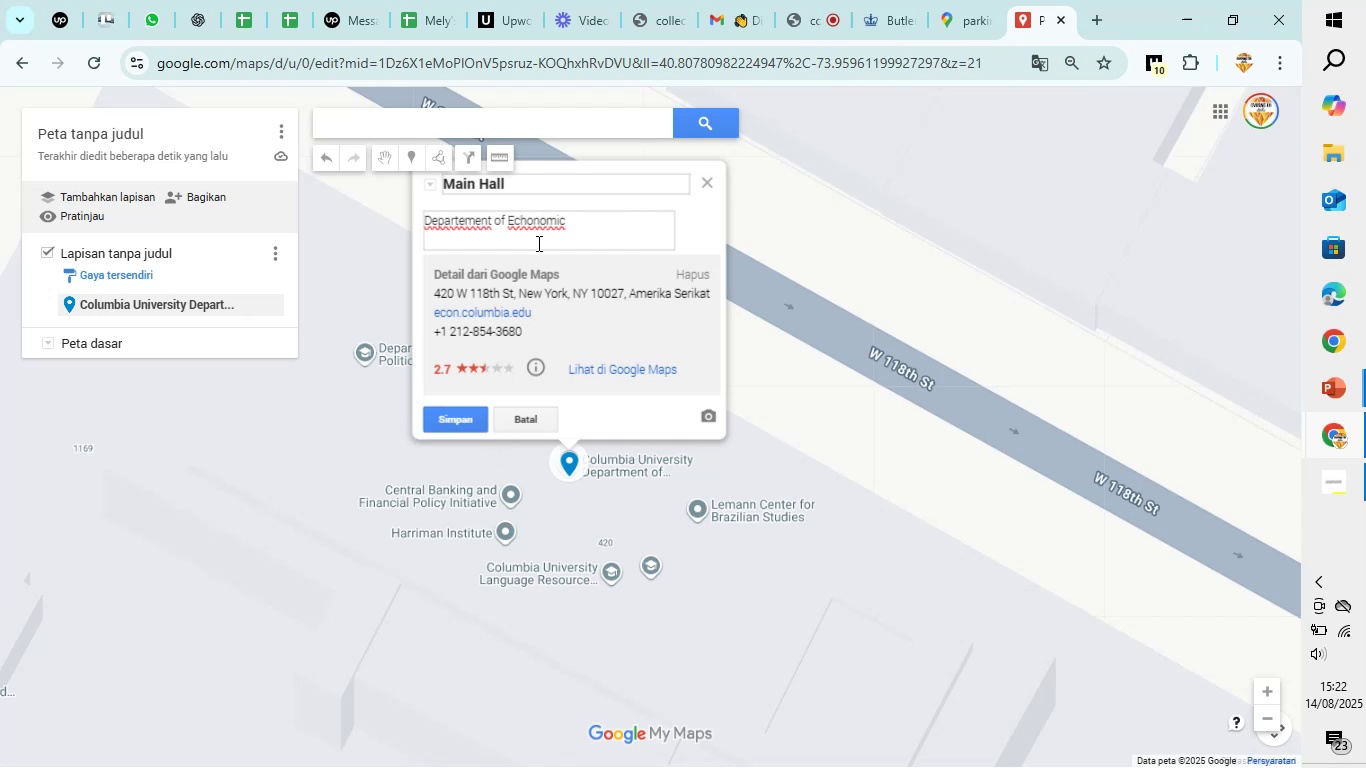 
left_click([530, 224])
 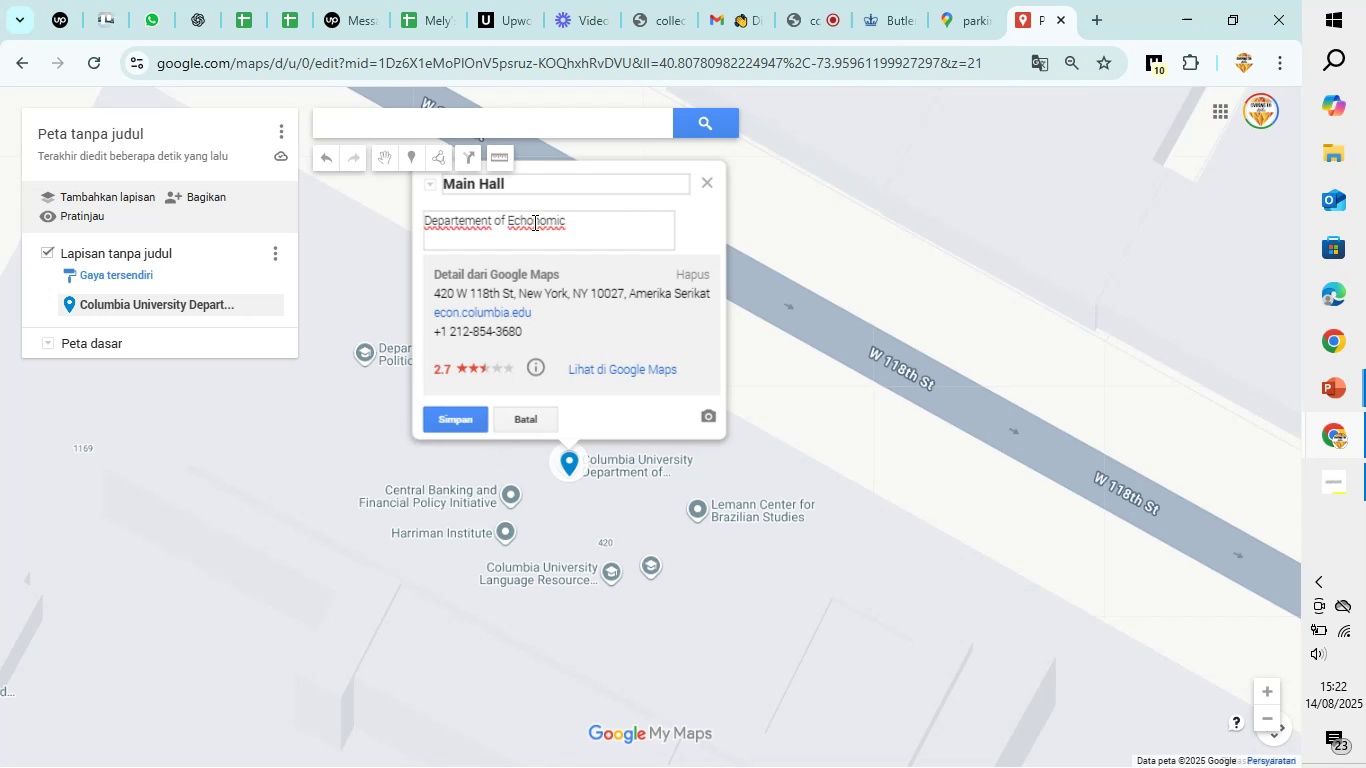 
key(Backspace)
 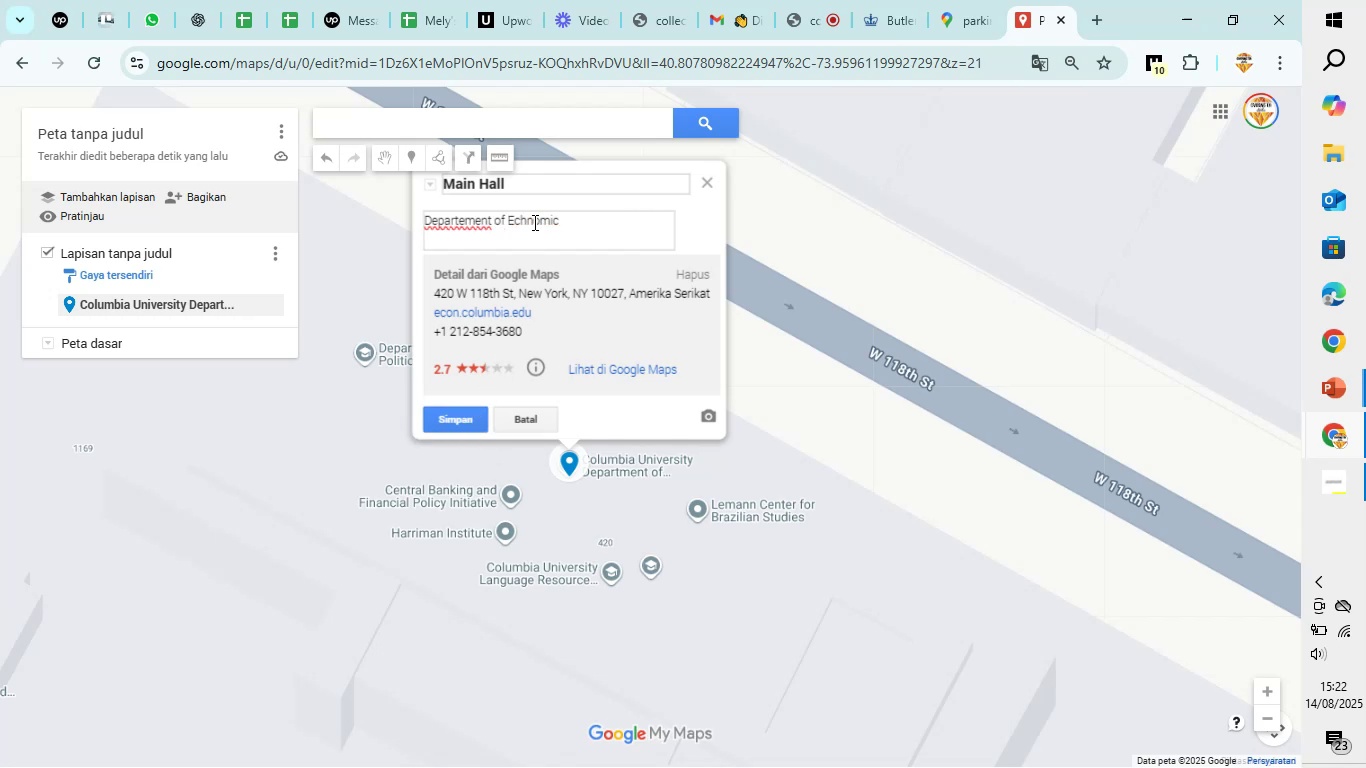 
key(Backspace)
 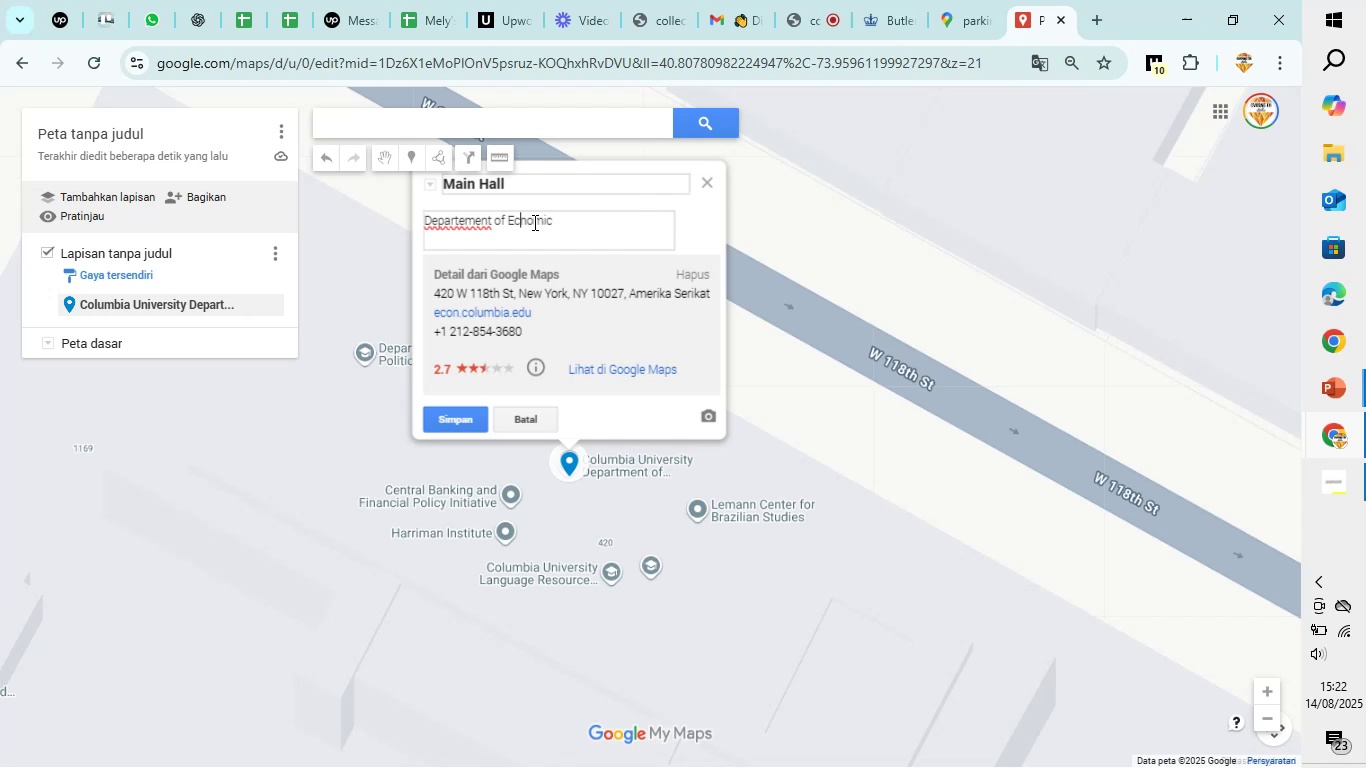 
key(O)
 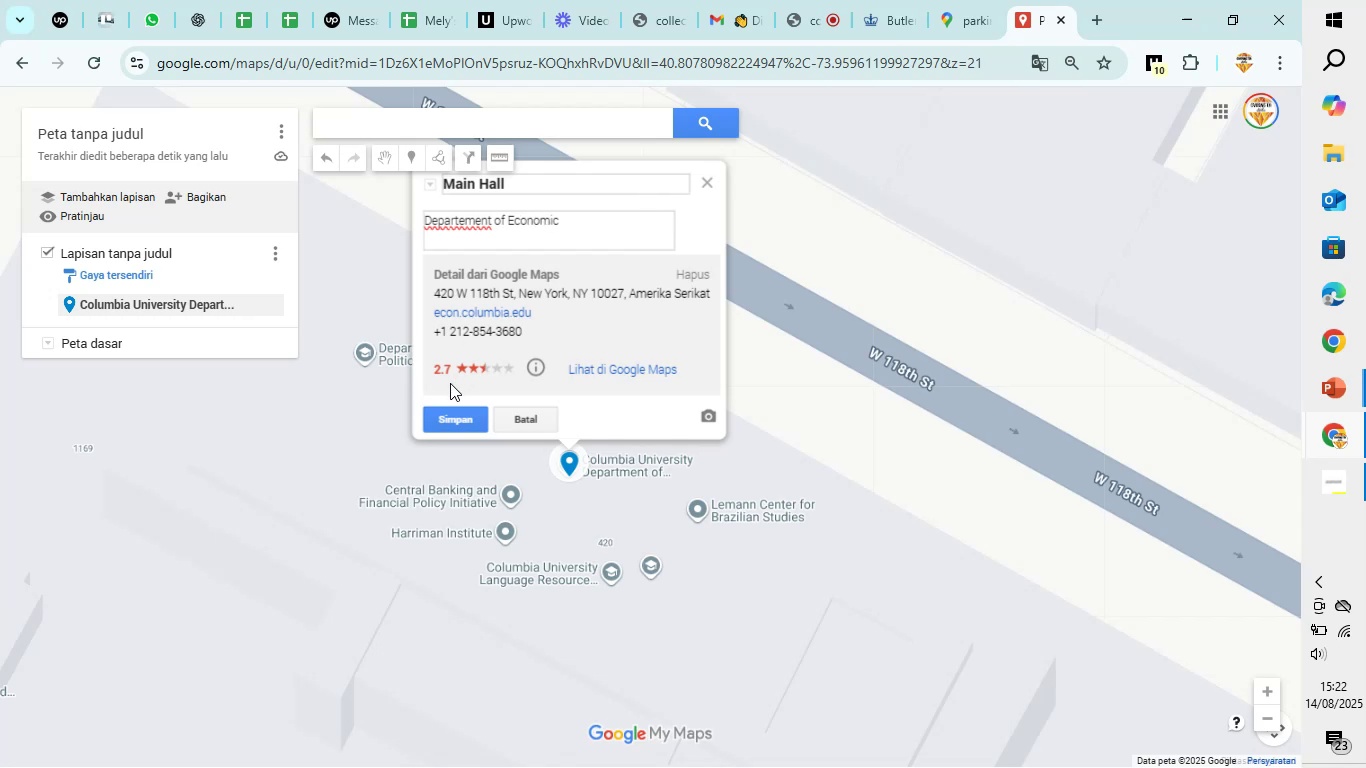 
left_click([444, 411])
 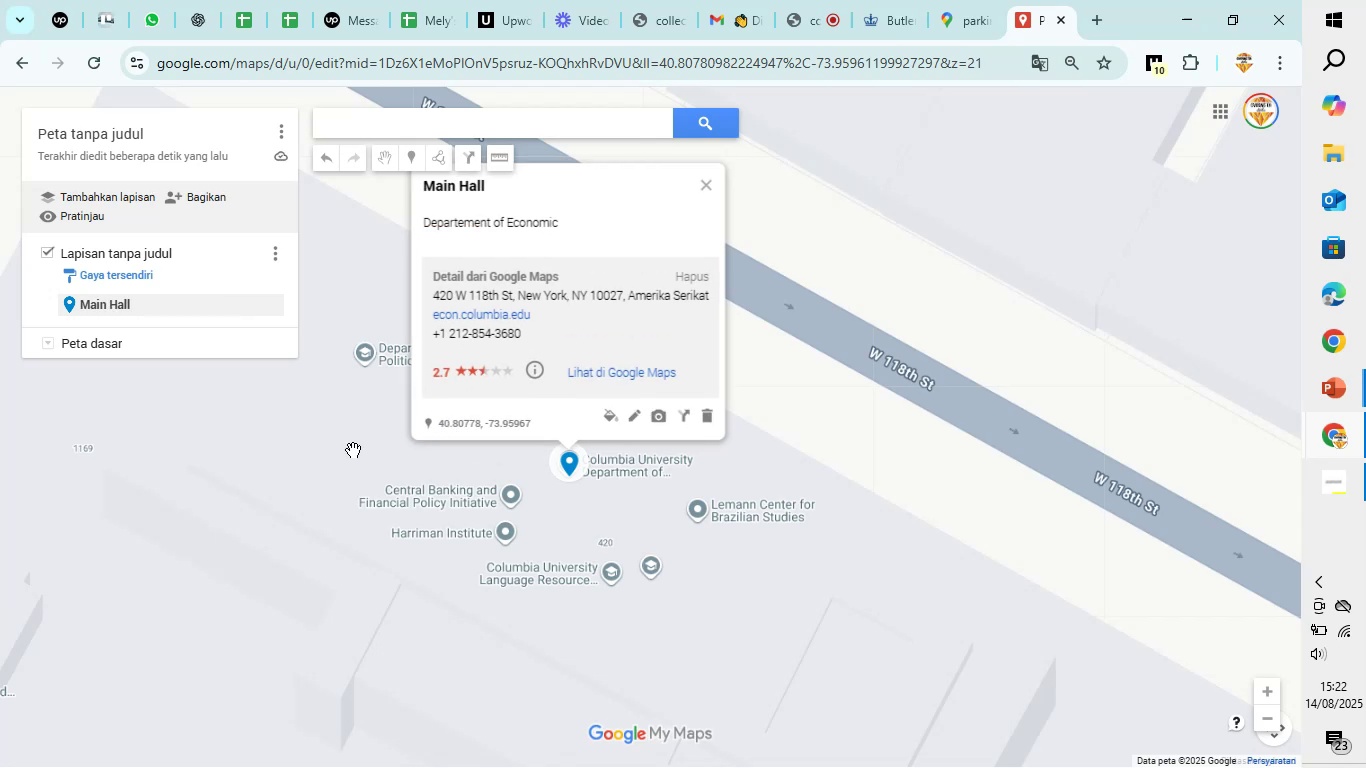 
left_click([362, 432])
 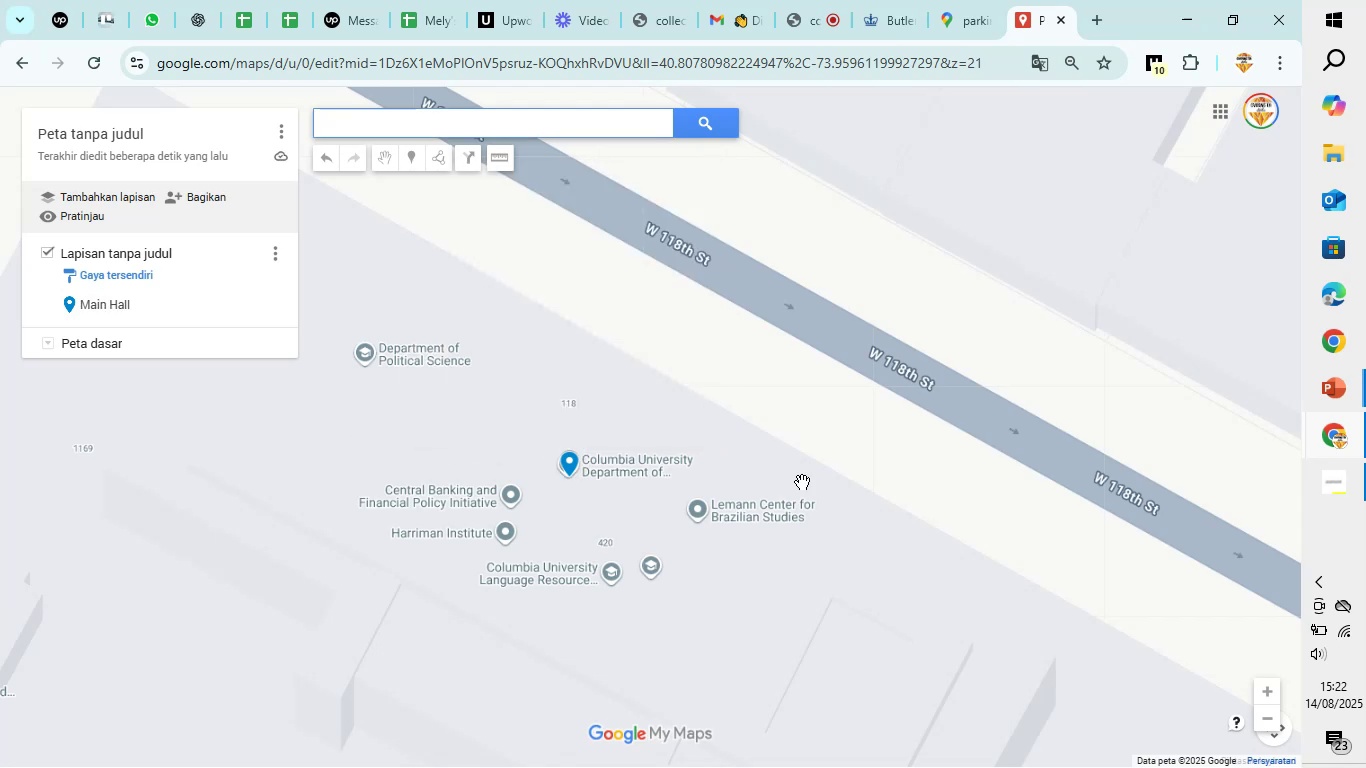 
scroll: coordinate [802, 482], scroll_direction: down, amount: 4.0
 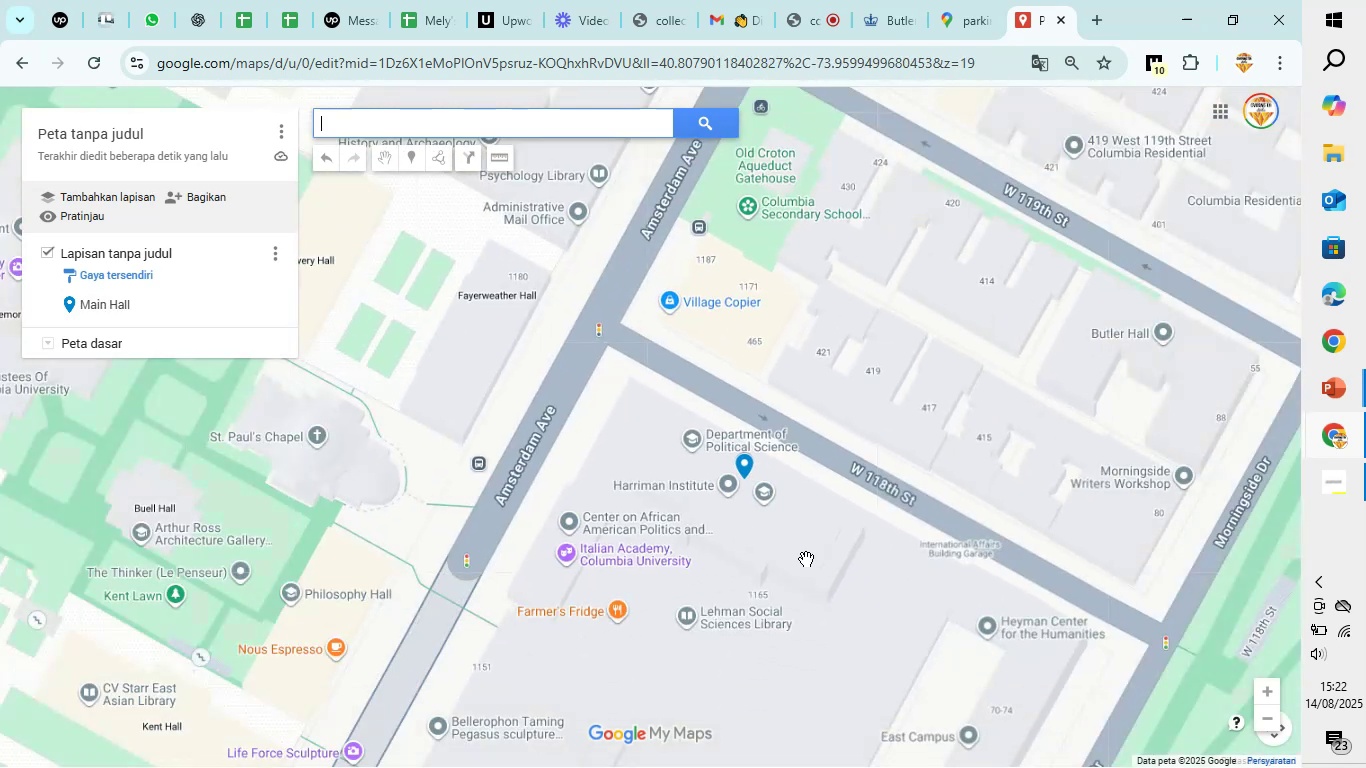 
left_click_drag(start_coordinate=[858, 587], to_coordinate=[753, 372])
 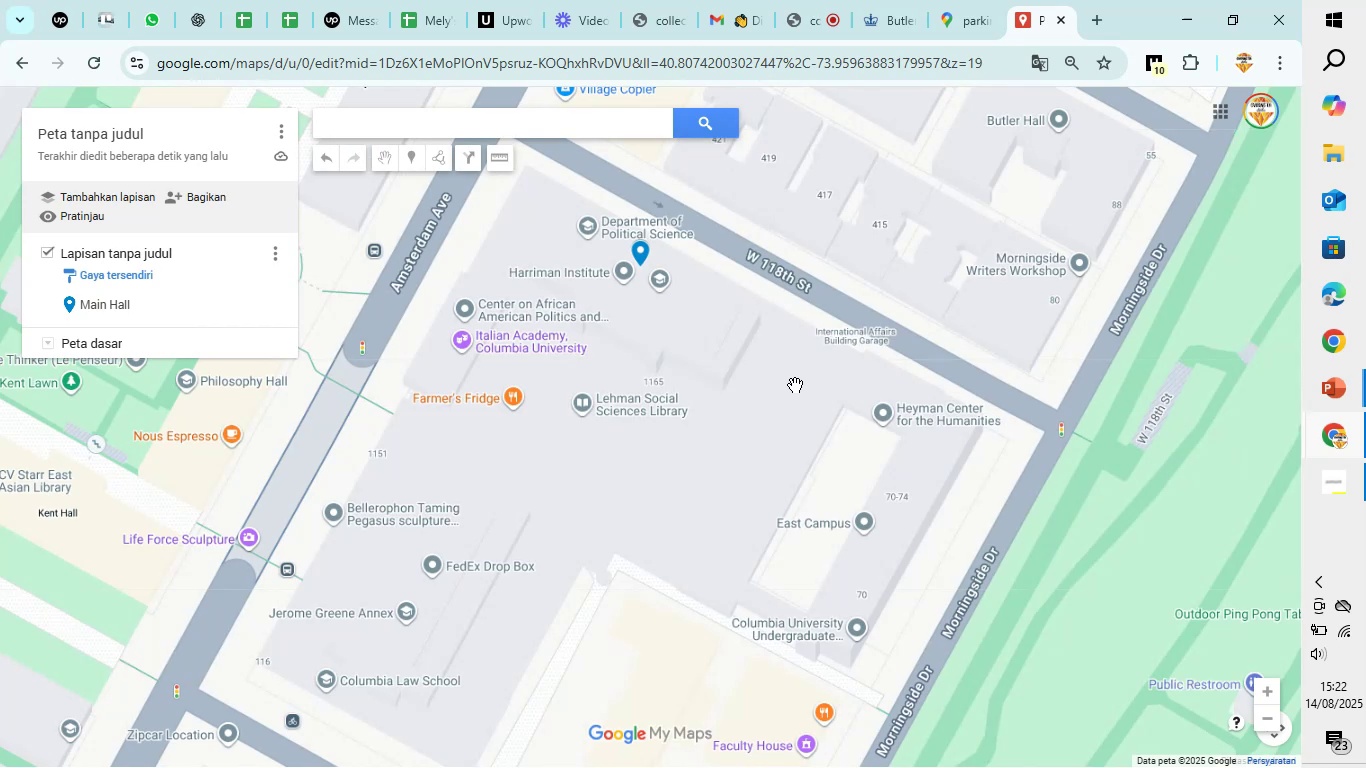 
scroll: coordinate [795, 385], scroll_direction: up, amount: 1.0
 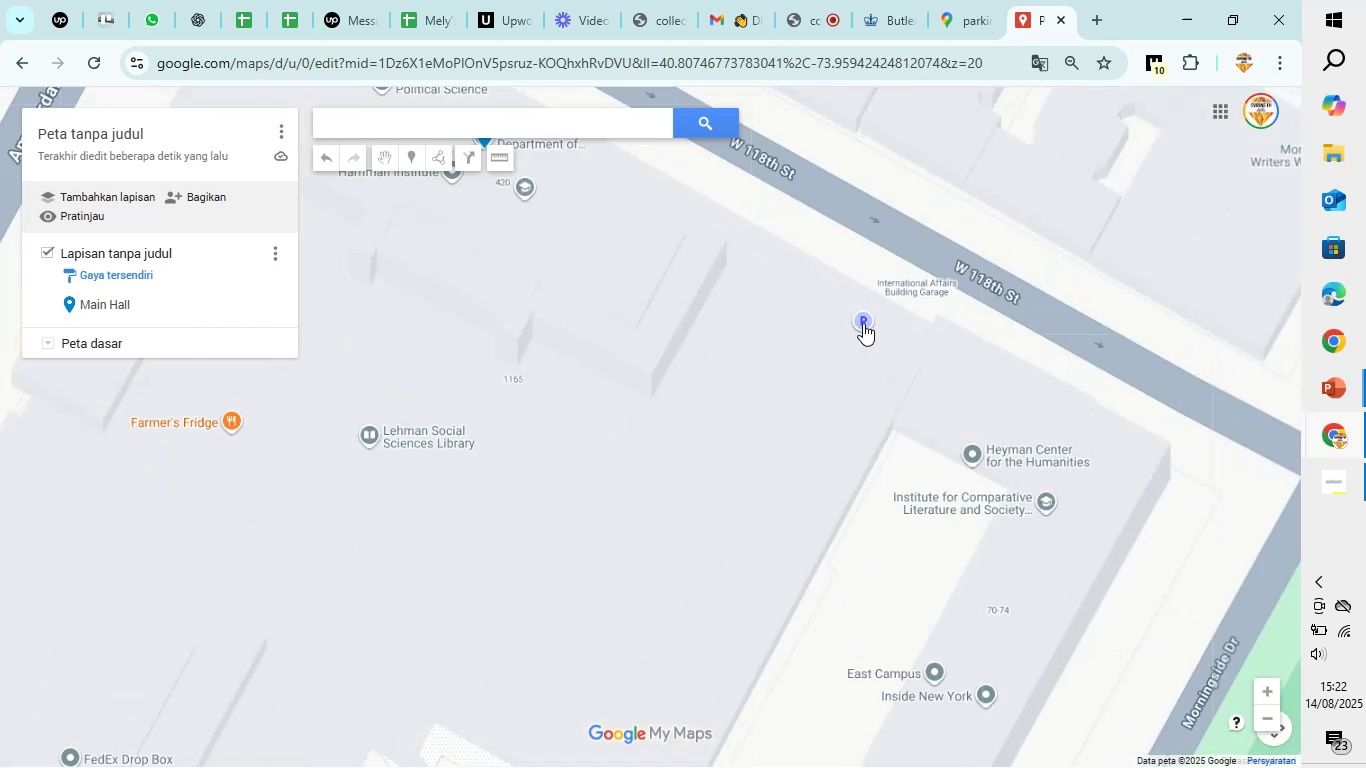 
left_click([863, 322])
 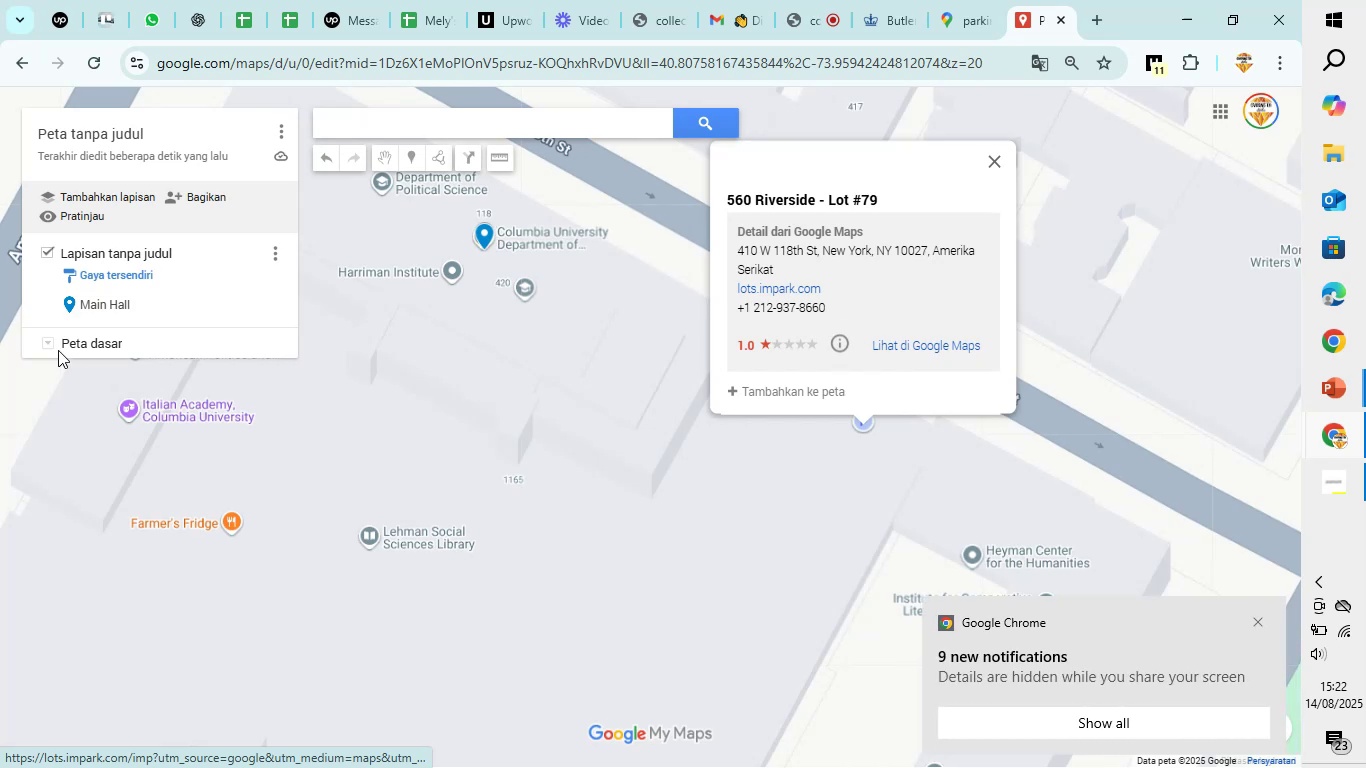 
left_click([39, 342])
 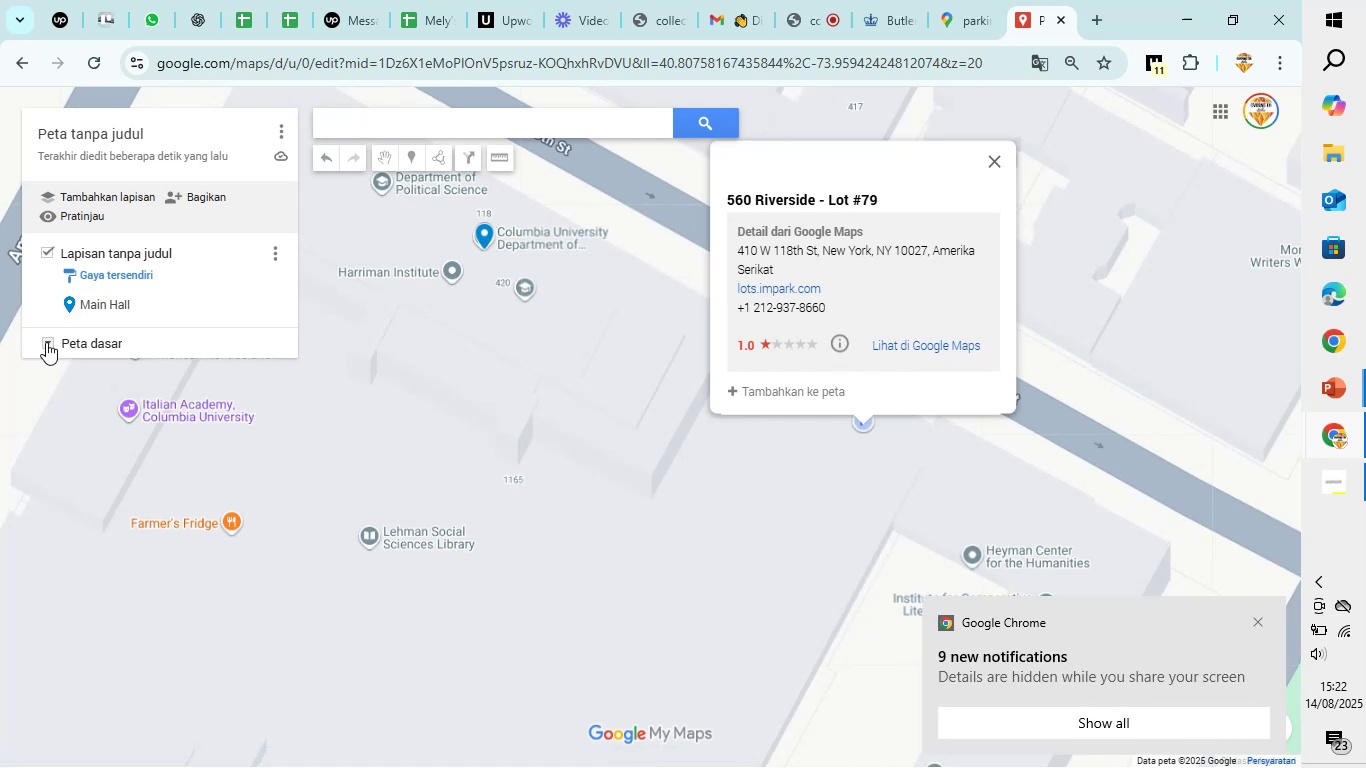 
left_click([46, 342])
 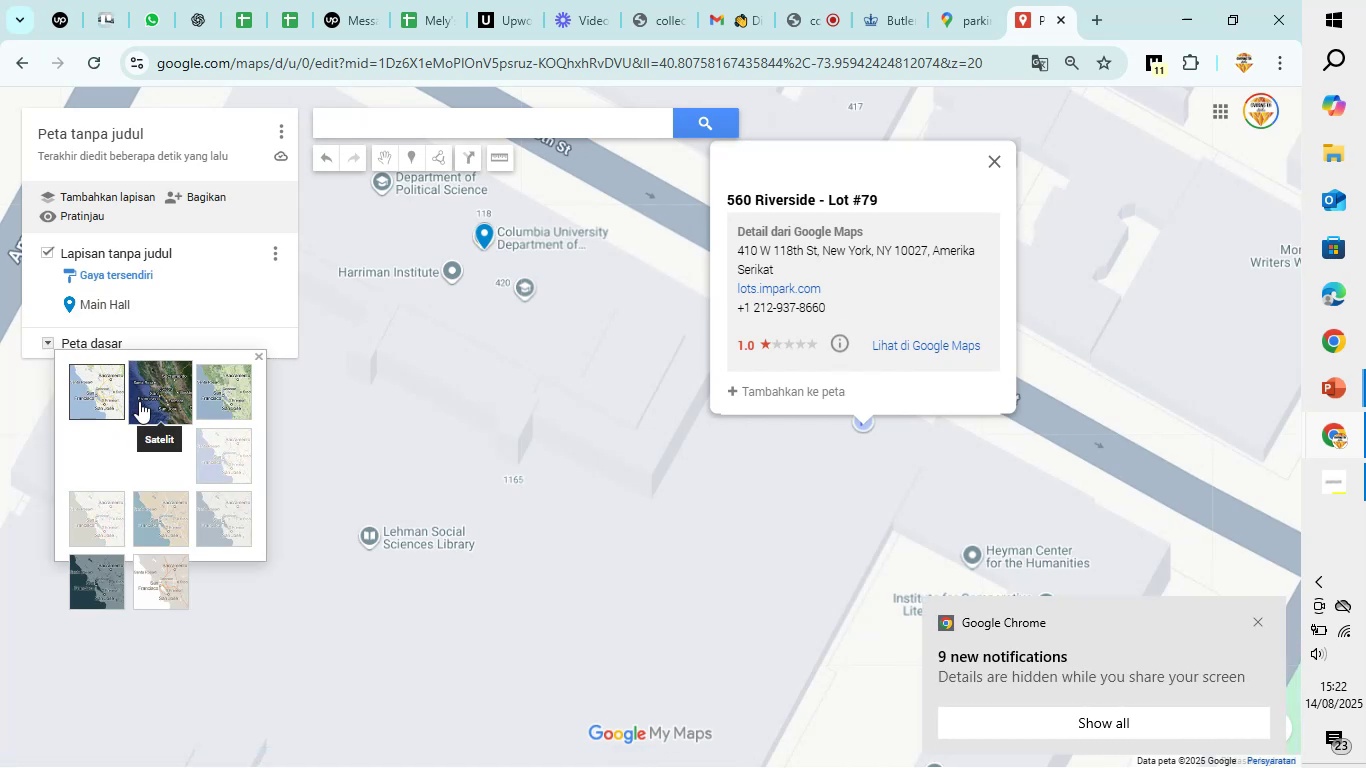 
left_click([139, 401])
 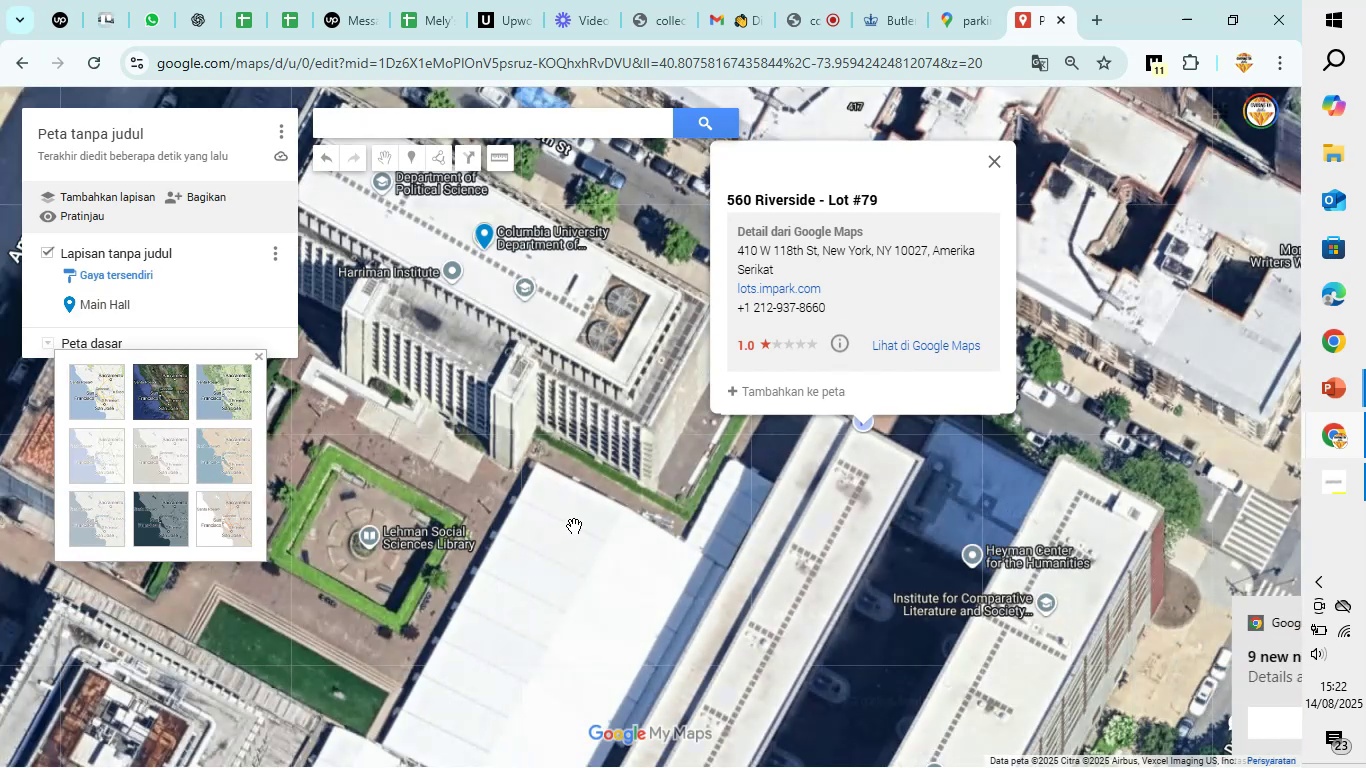 
left_click([652, 517])
 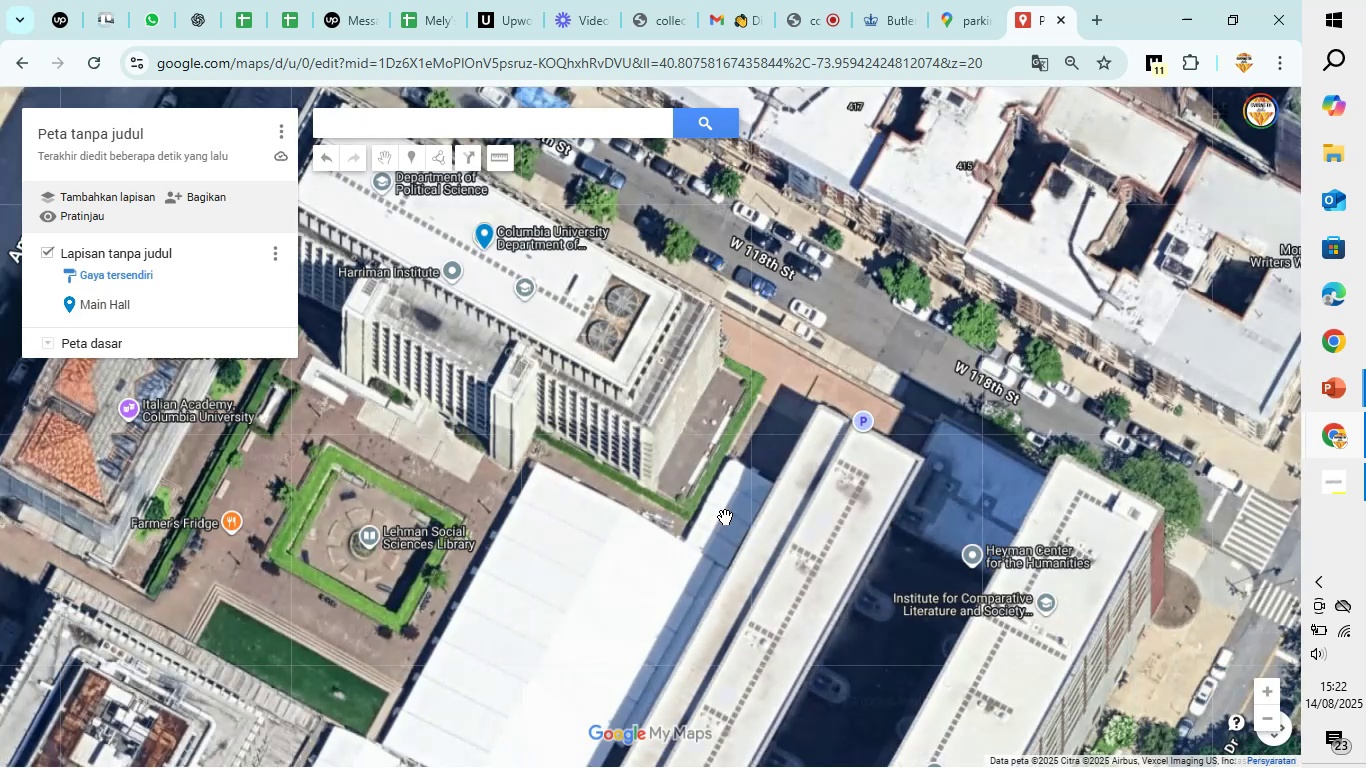 
scroll: coordinate [734, 509], scroll_direction: down, amount: 3.0
 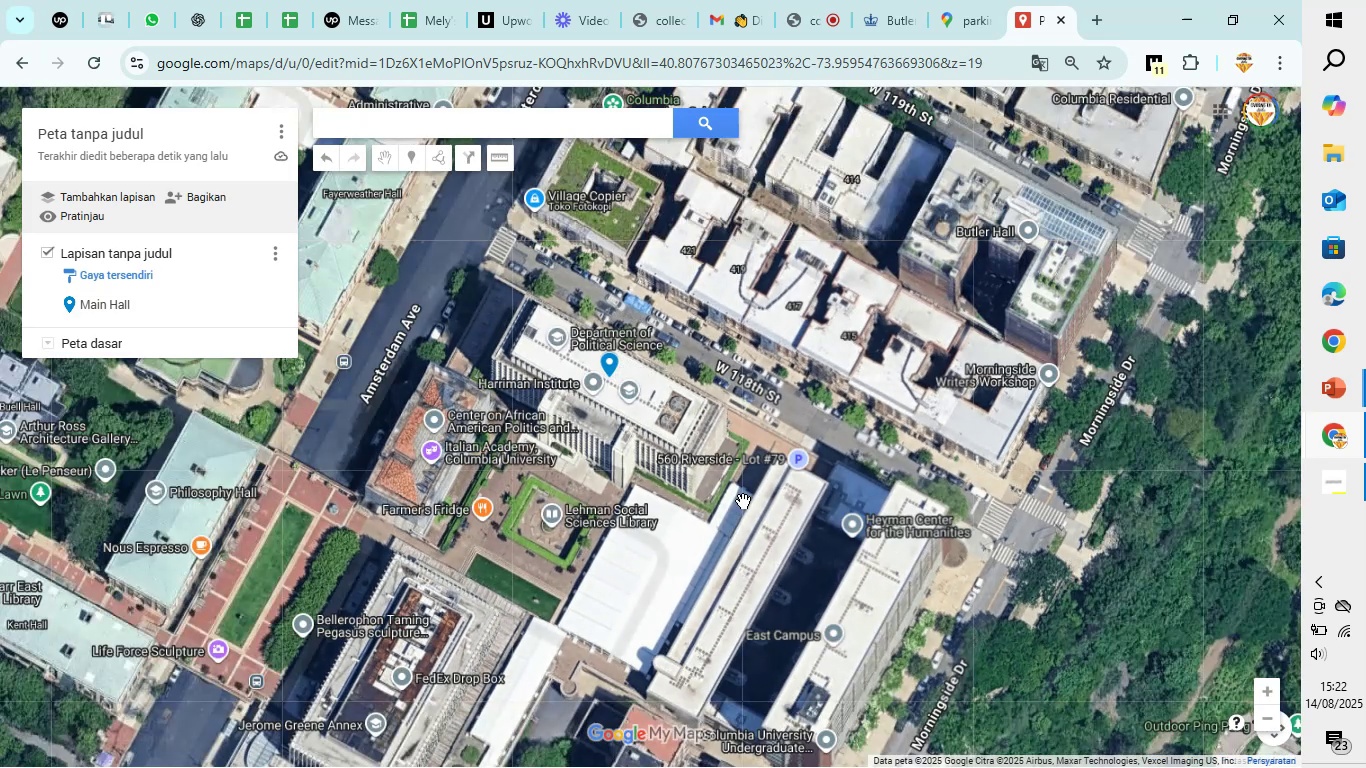 
scroll: coordinate [709, 541], scroll_direction: up, amount: 13.0
 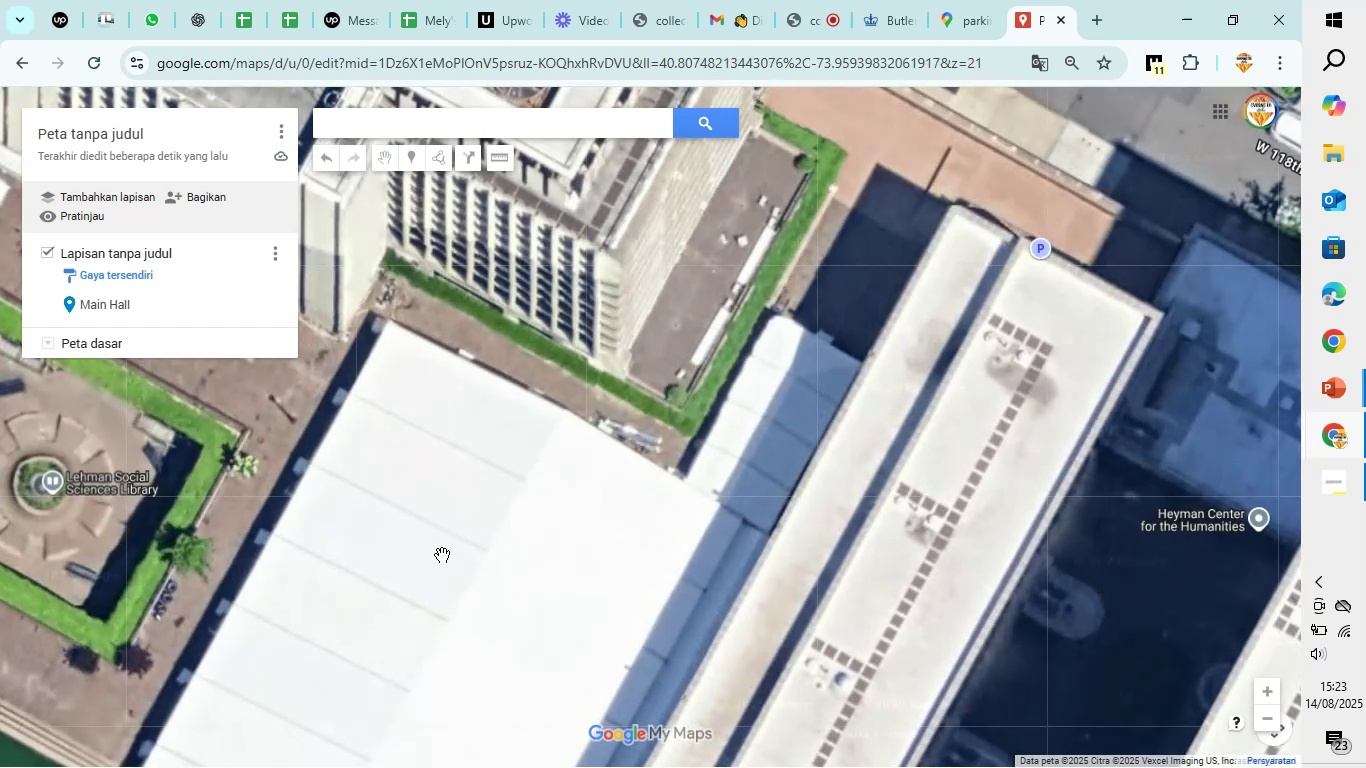 
left_click_drag(start_coordinate=[435, 556], to_coordinate=[634, 401])
 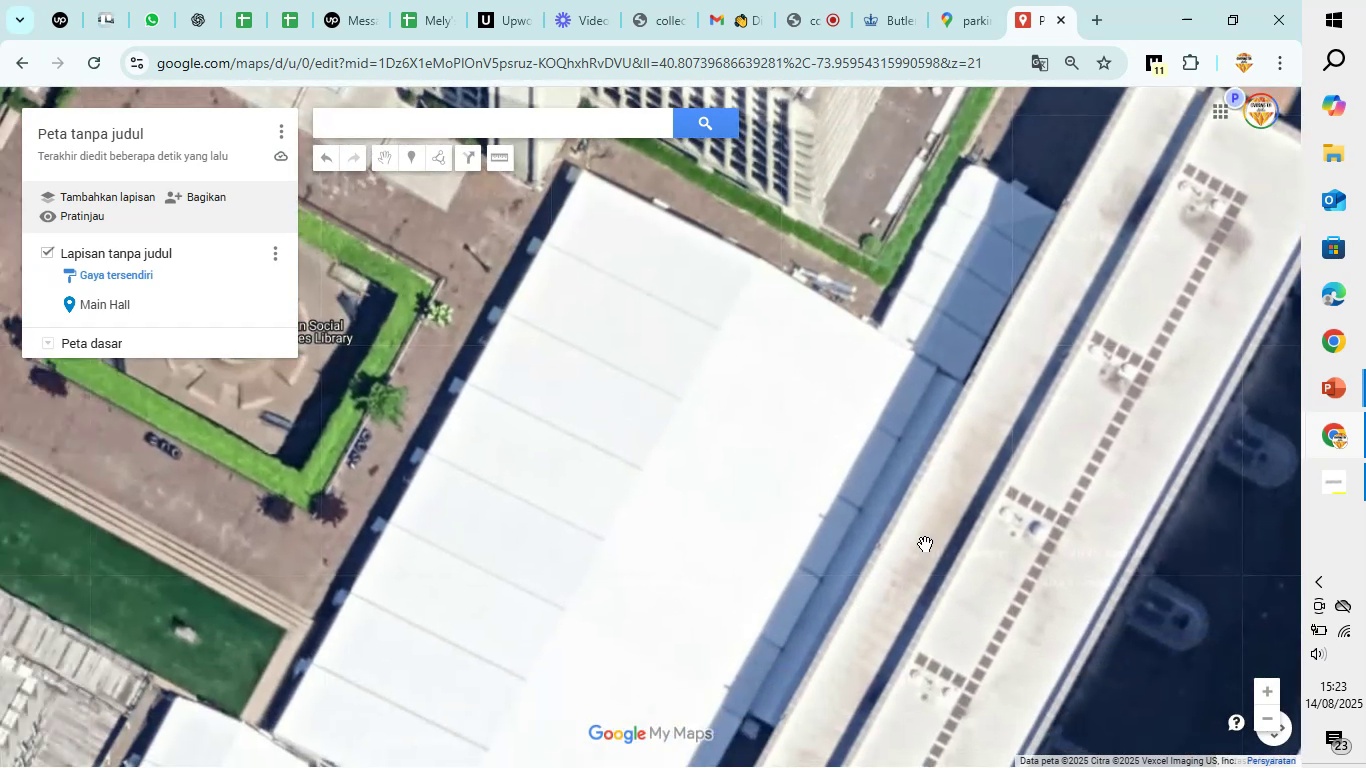 
left_click_drag(start_coordinate=[927, 546], to_coordinate=[842, 293])
 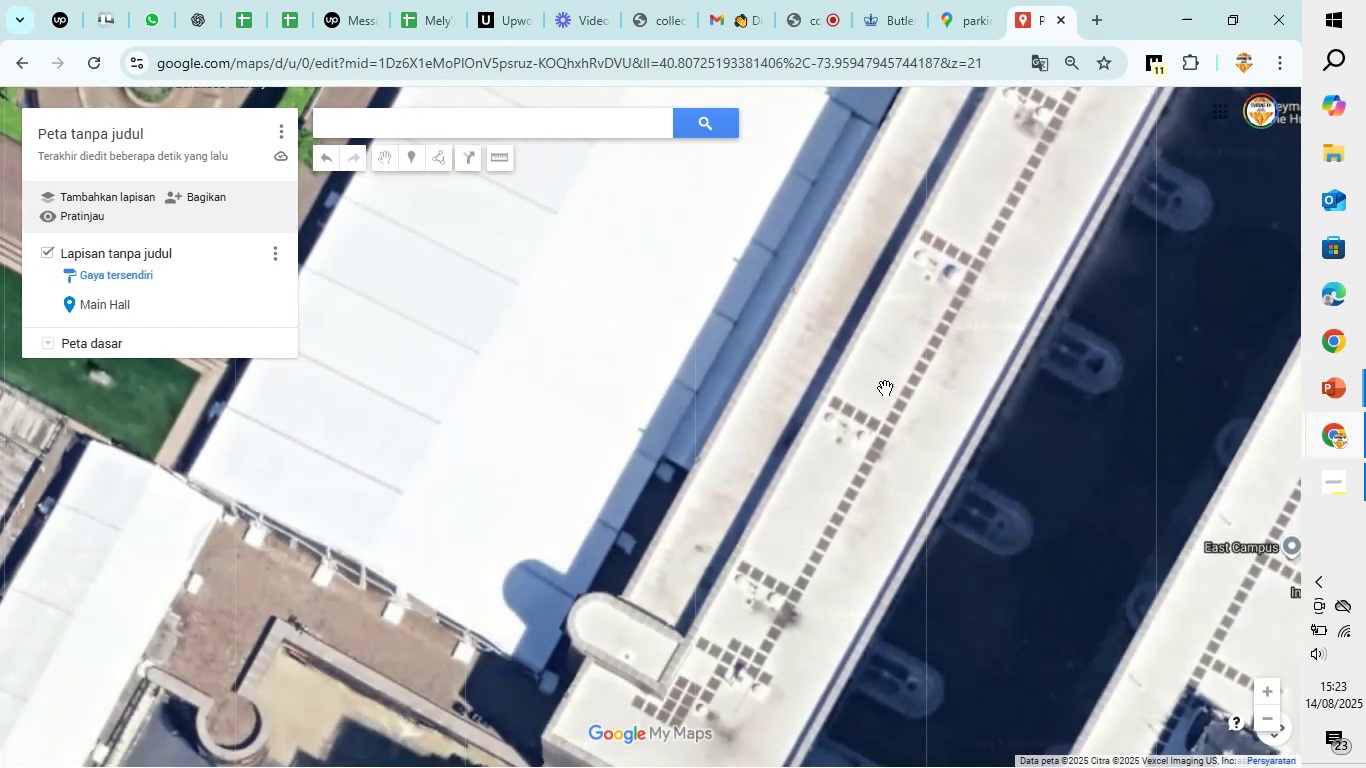 
scroll: coordinate [886, 394], scroll_direction: down, amount: 2.0
 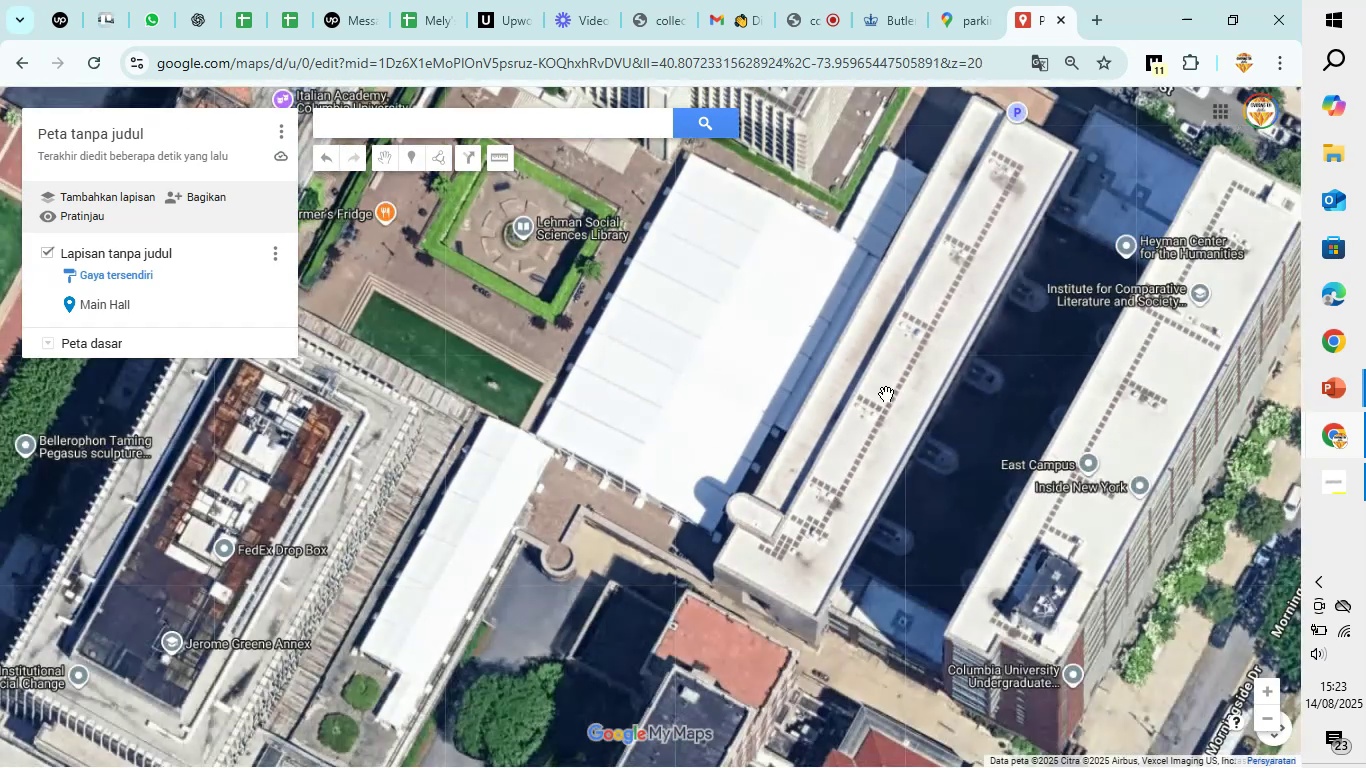 
left_click_drag(start_coordinate=[936, 308], to_coordinate=[737, 546])
 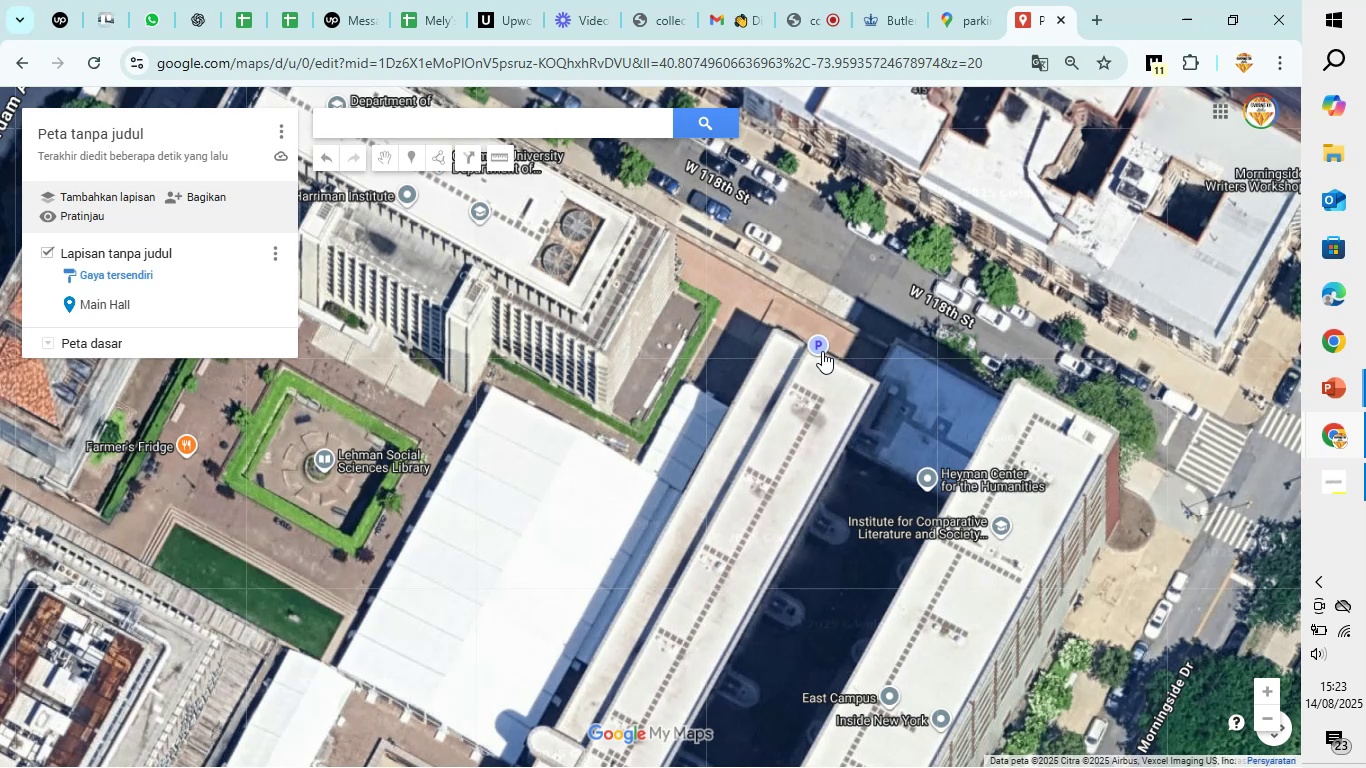 
wait(5.93)
 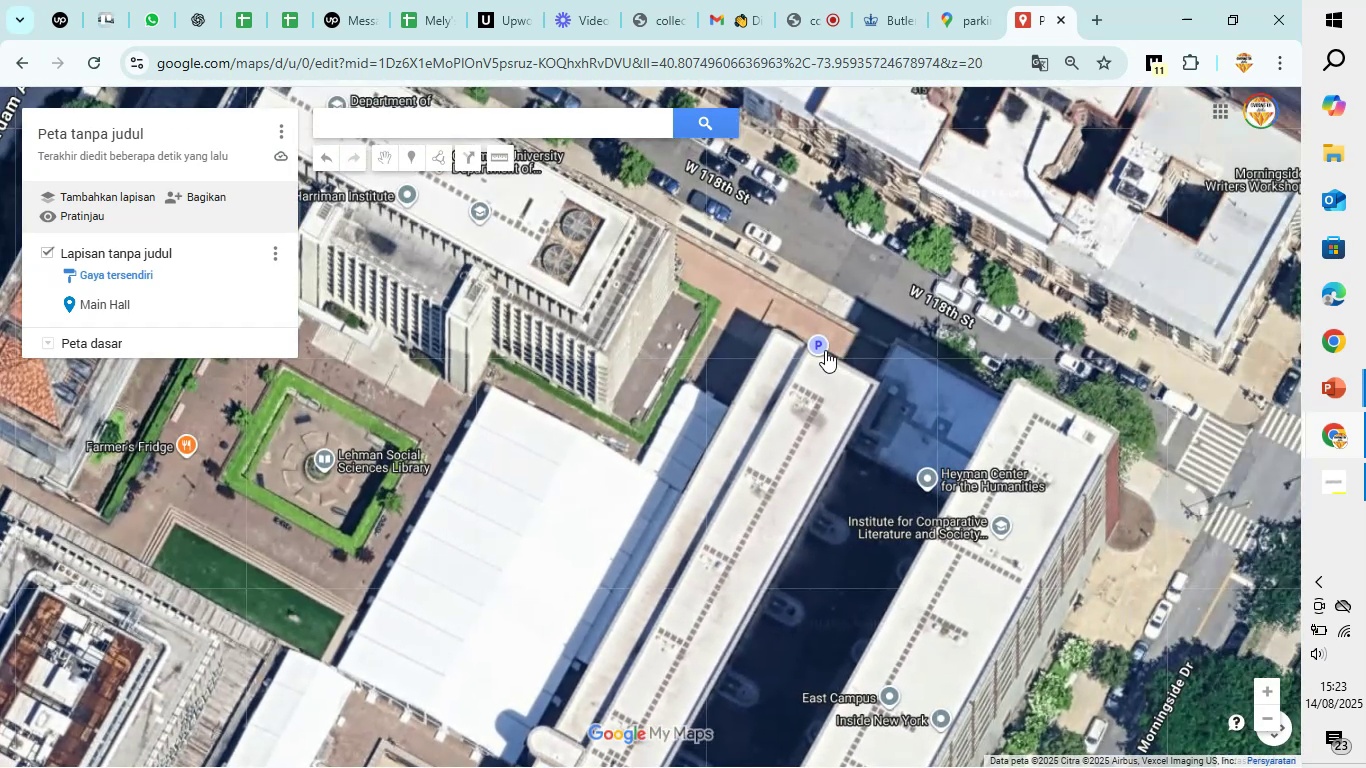 
left_click([822, 351])
 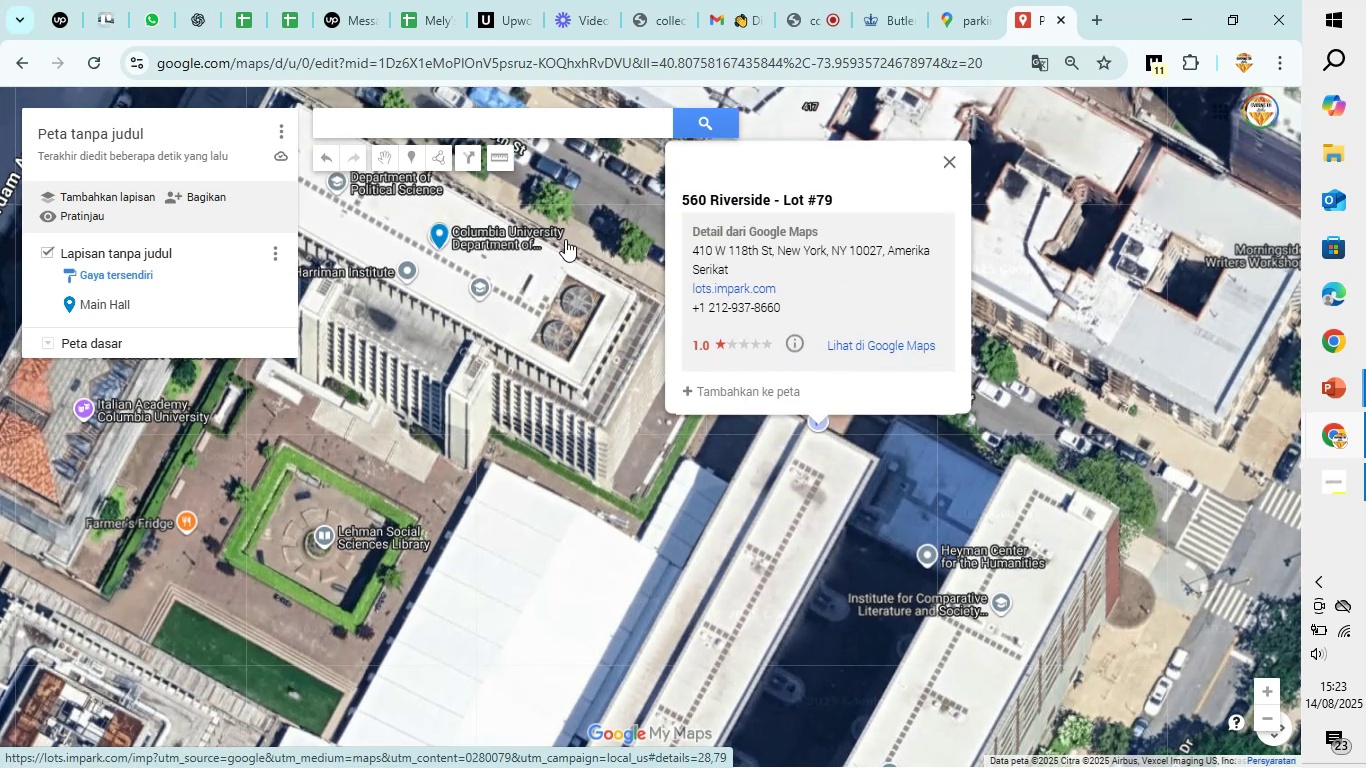 
wait(5.37)
 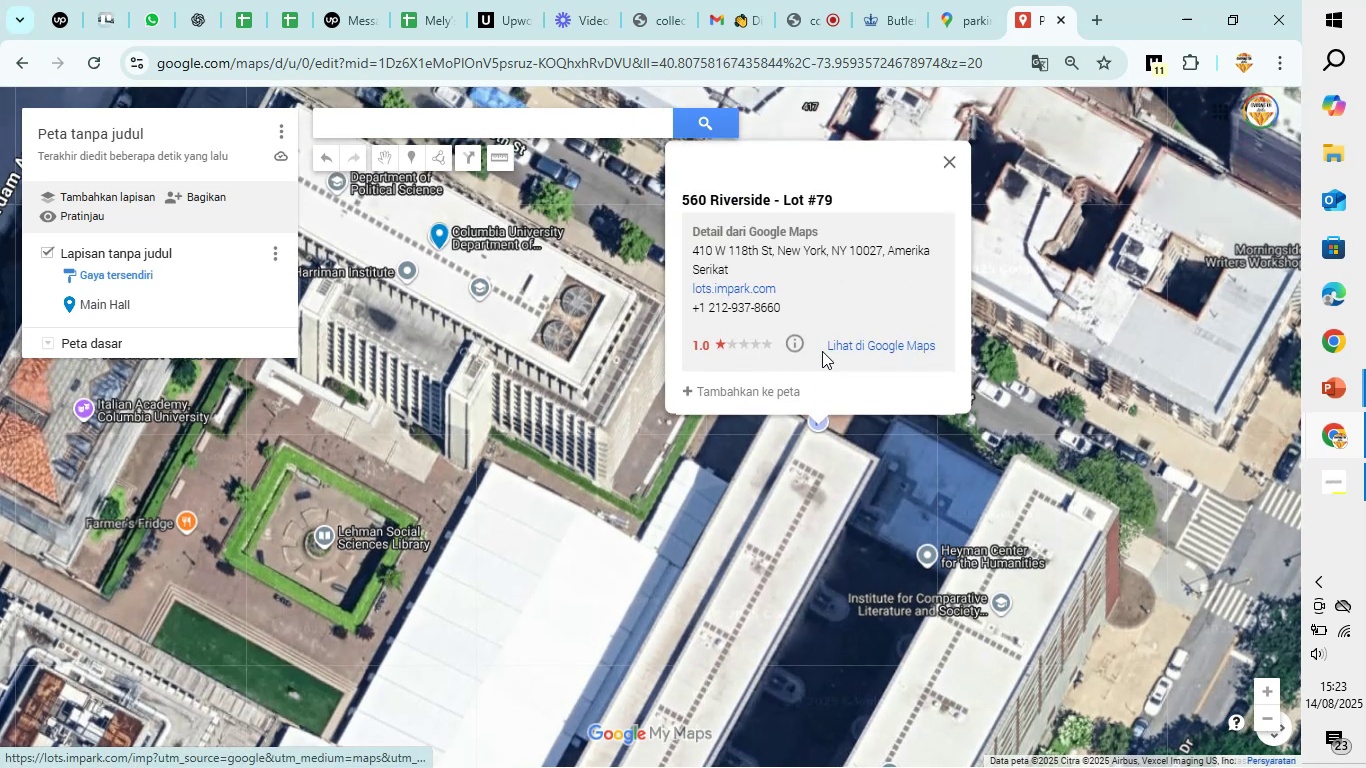 
left_click([763, 397])
 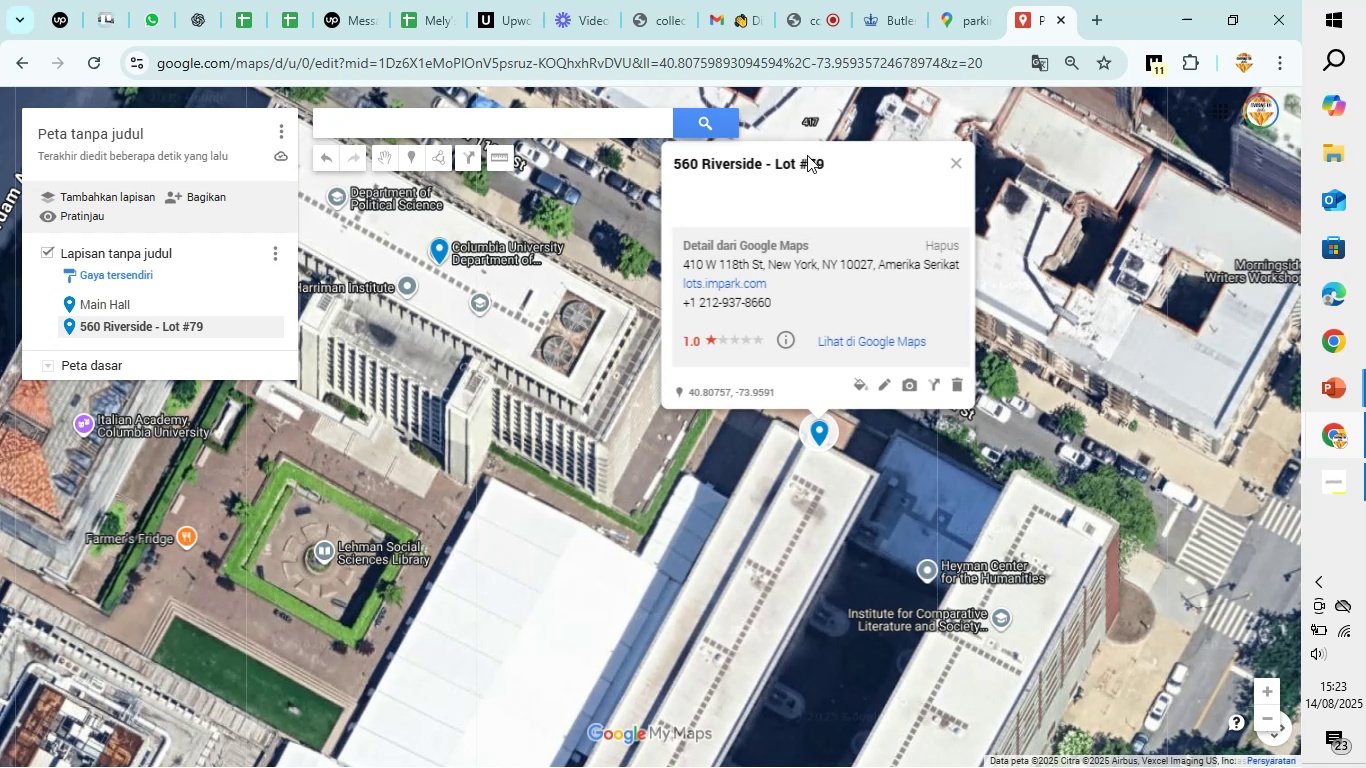 
left_click([809, 161])
 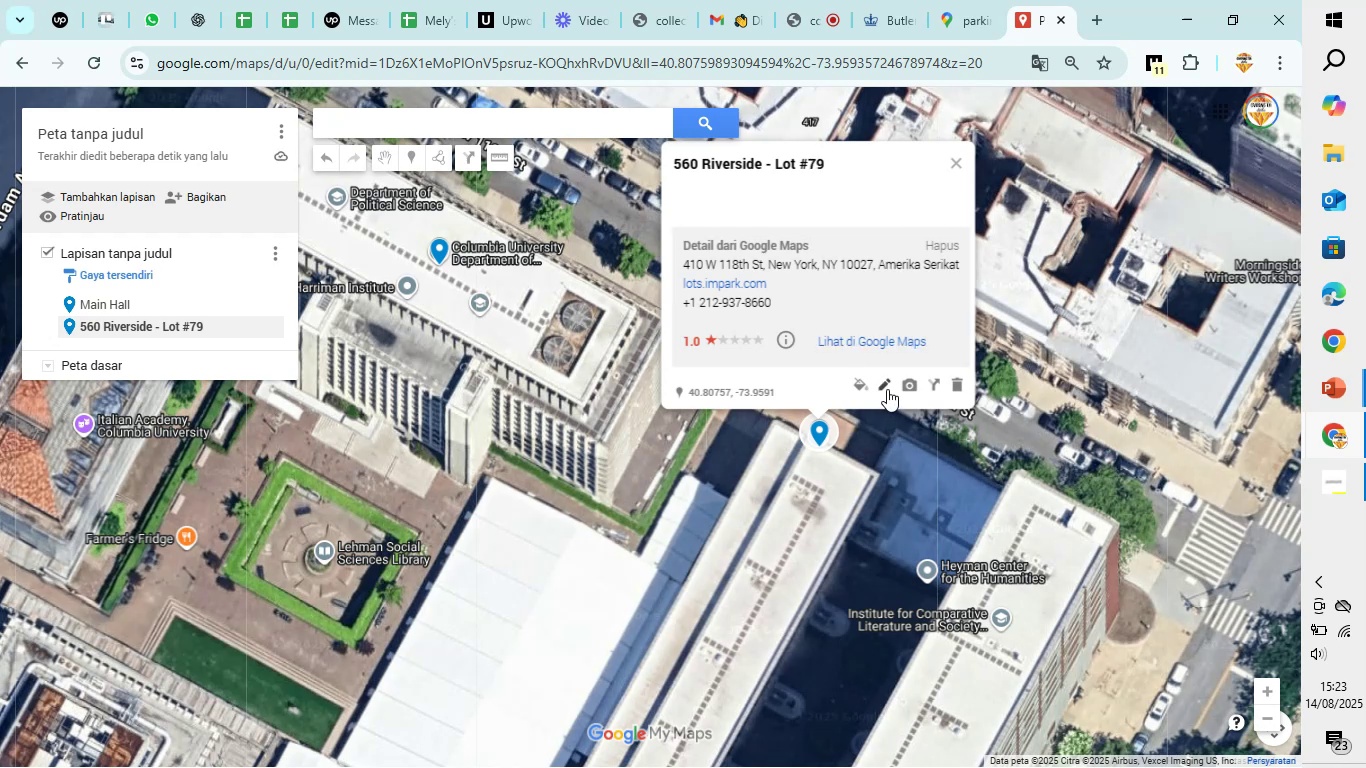 
left_click([882, 383])
 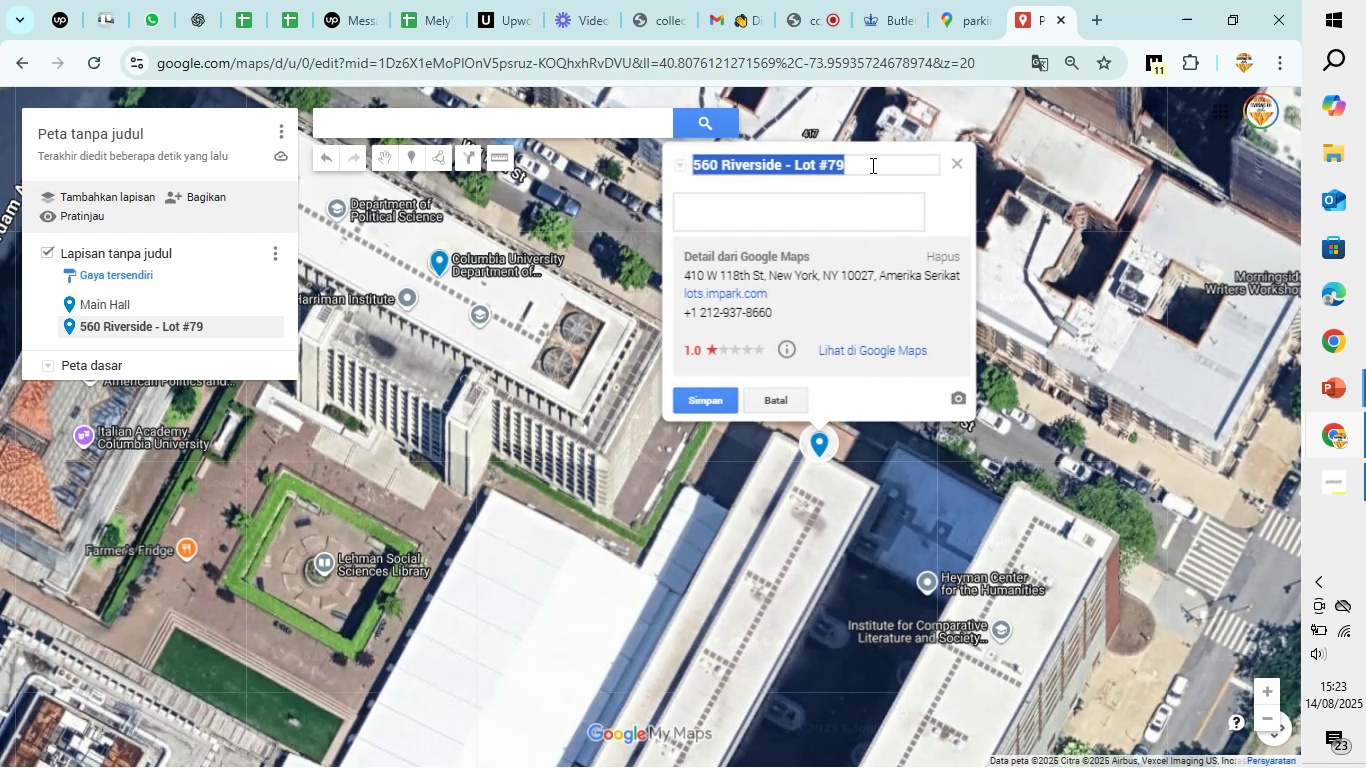 
left_click([871, 165])
 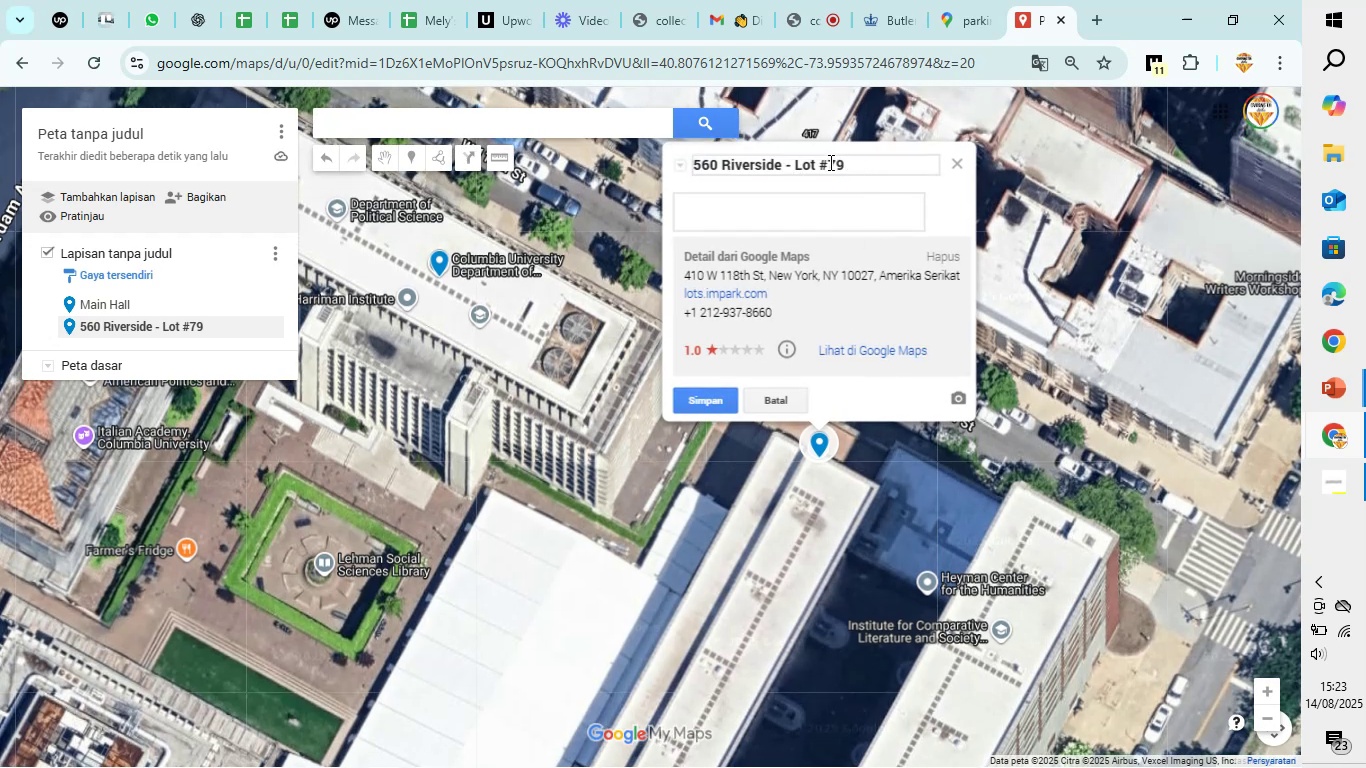 
left_click_drag(start_coordinate=[857, 165], to_coordinate=[684, 180])
 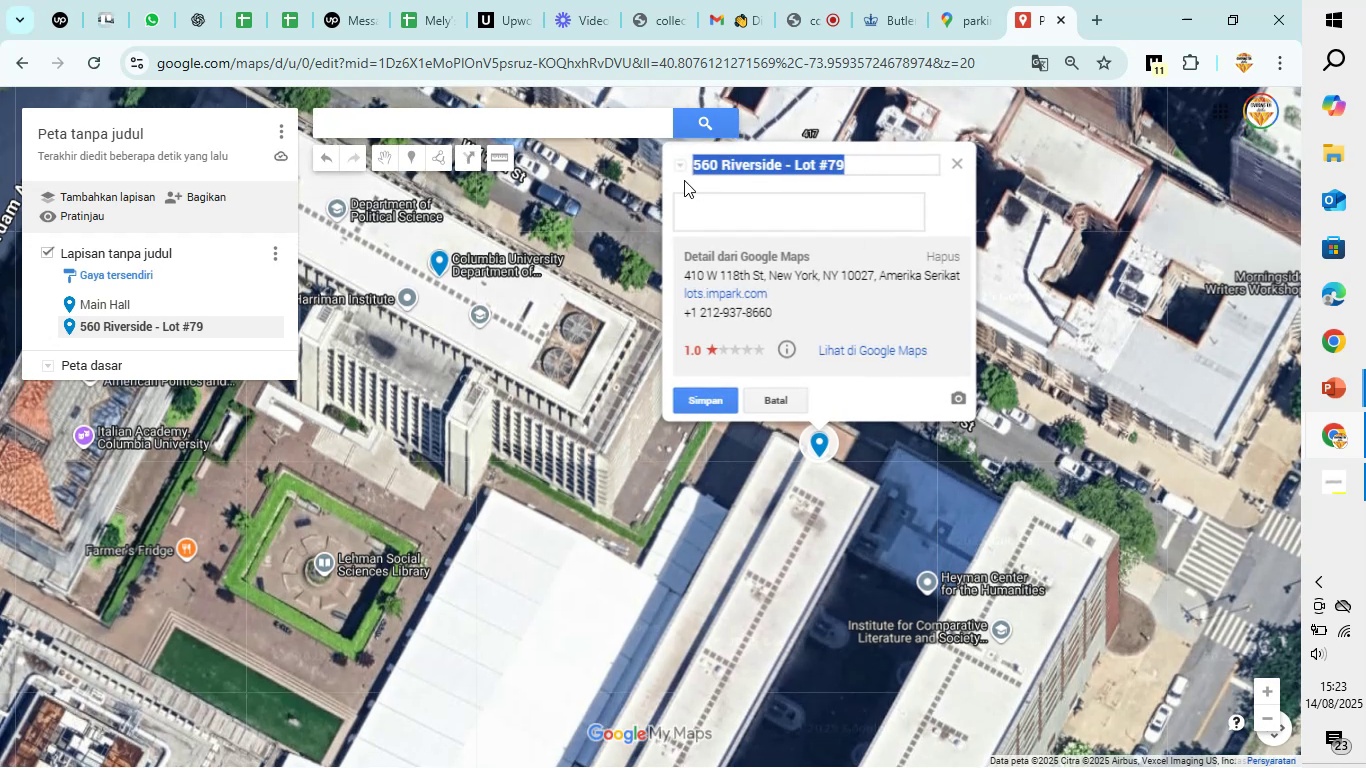 
type(Parking Lot)
 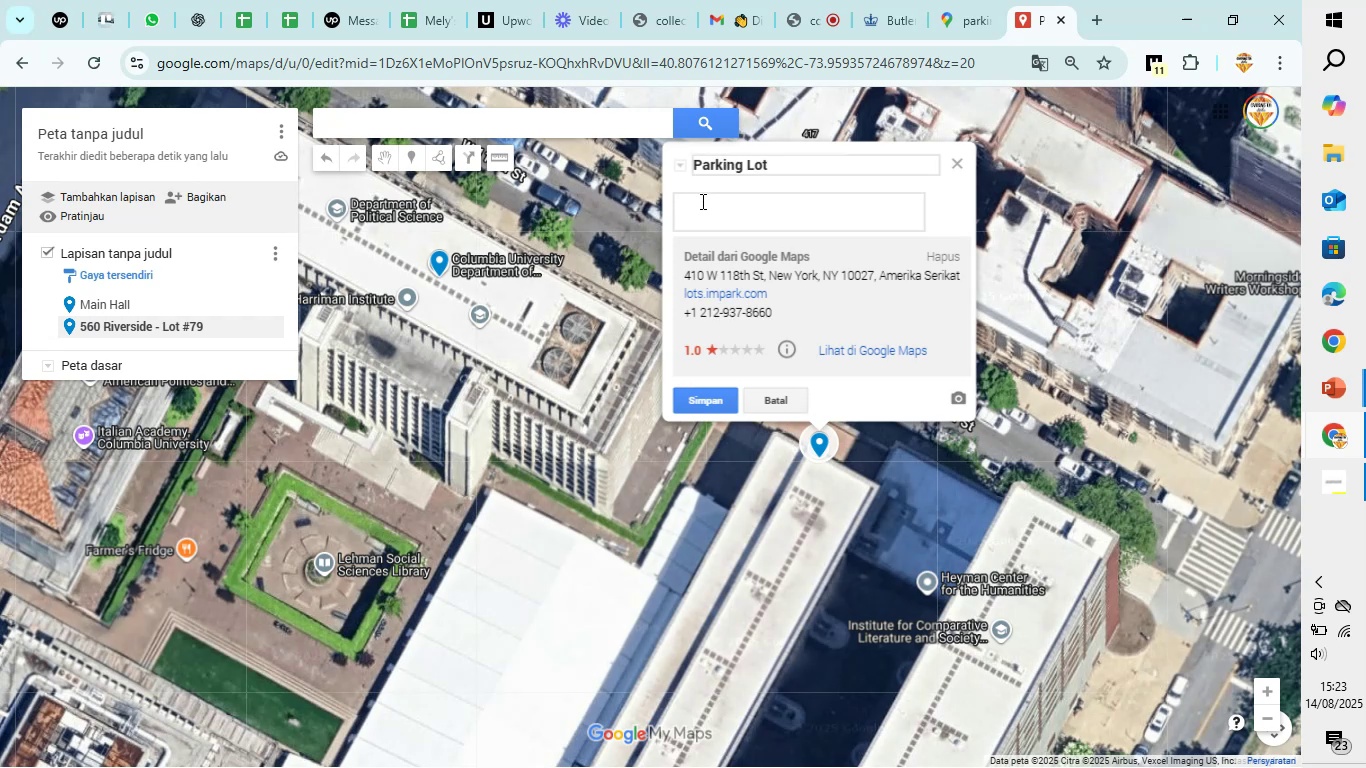 
left_click([717, 394])
 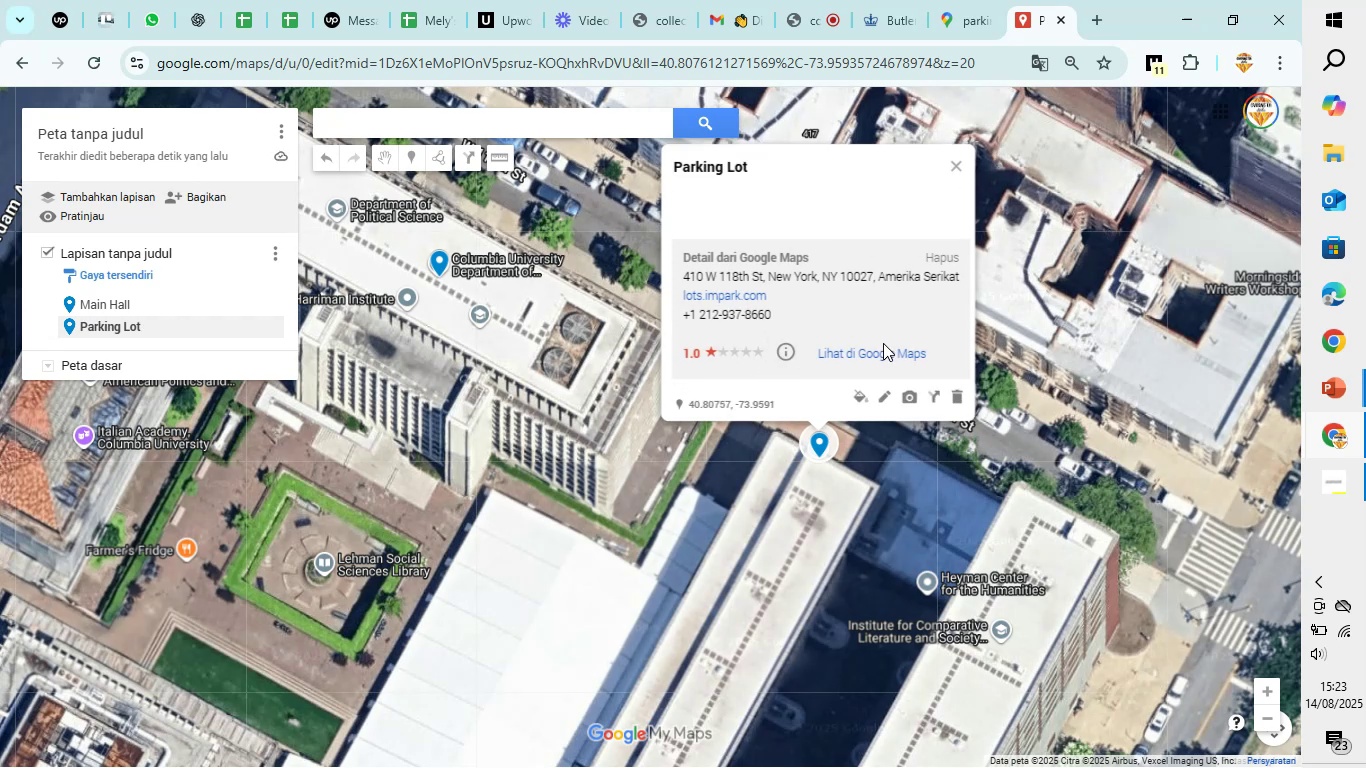 
left_click([856, 398])
 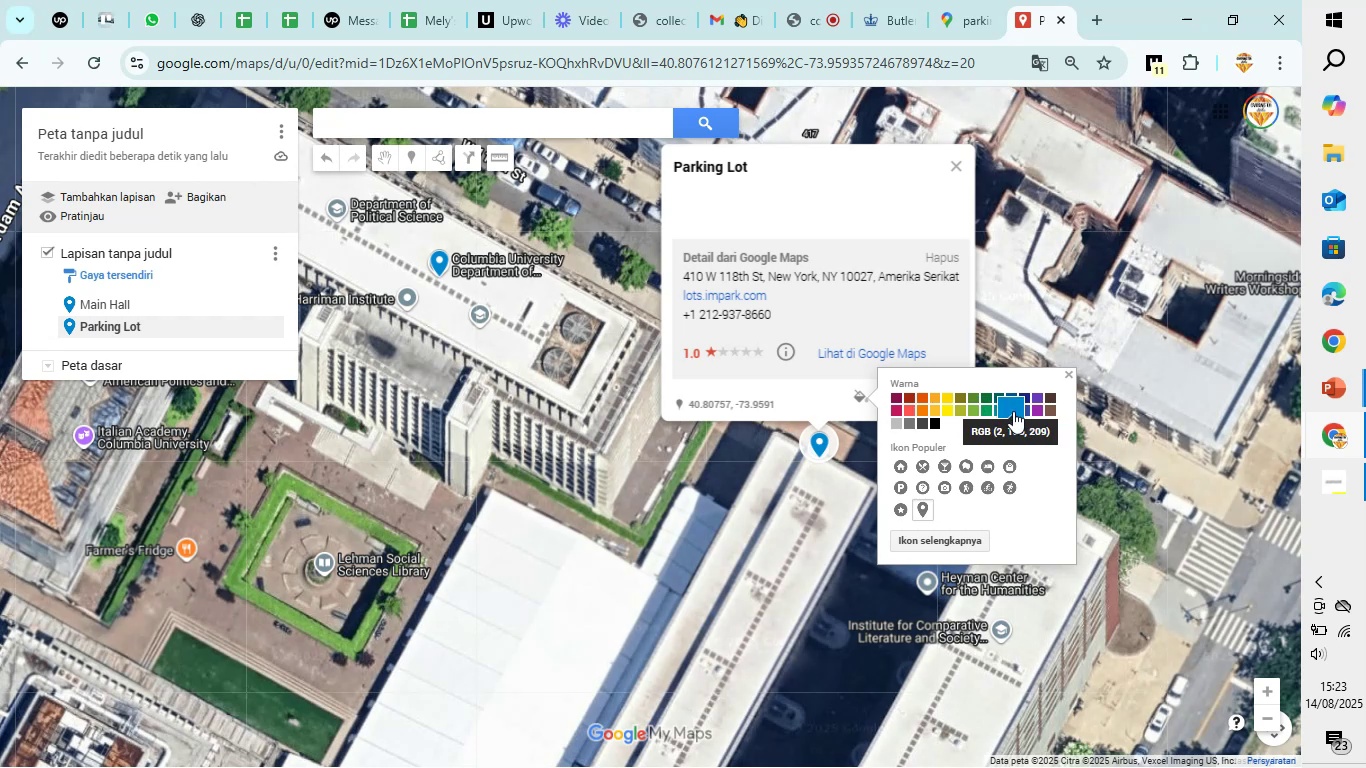 
left_click([1013, 411])
 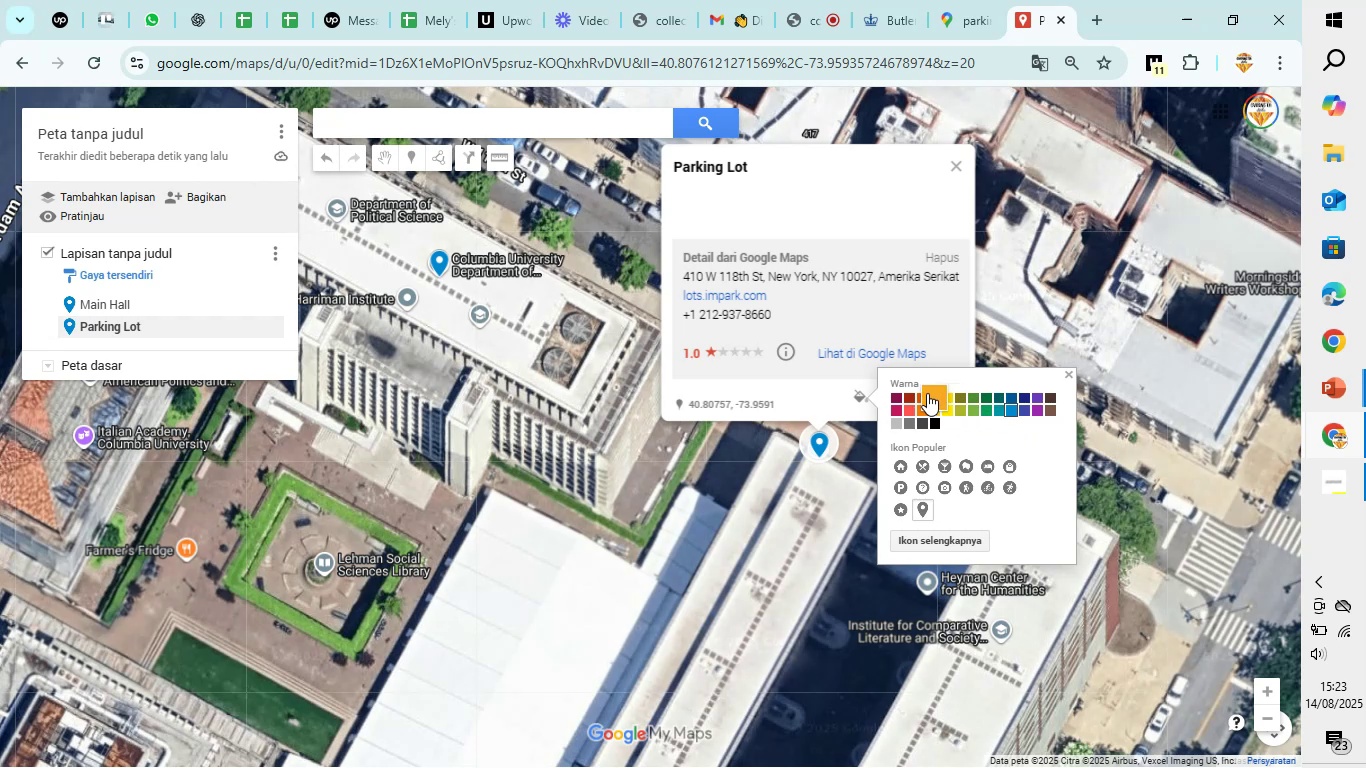 
left_click([927, 391])
 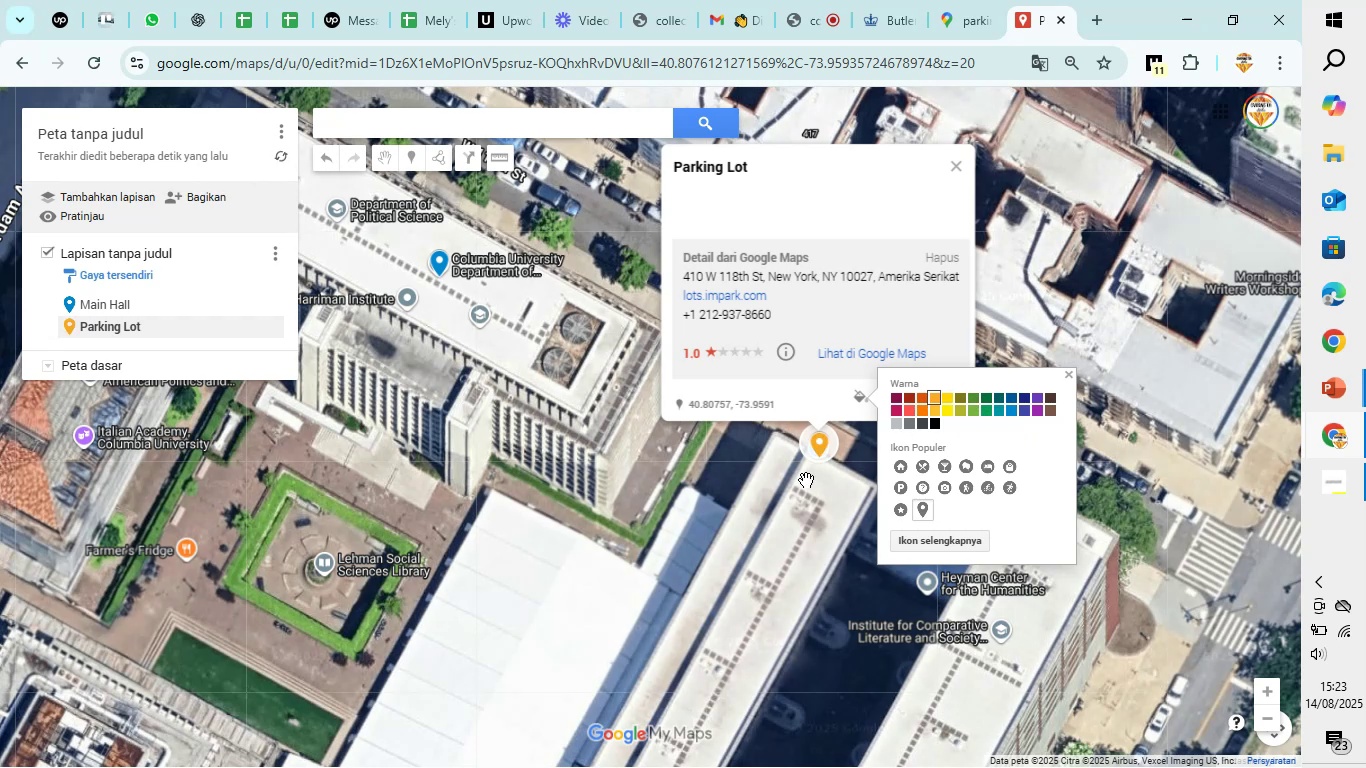 
left_click([801, 487])
 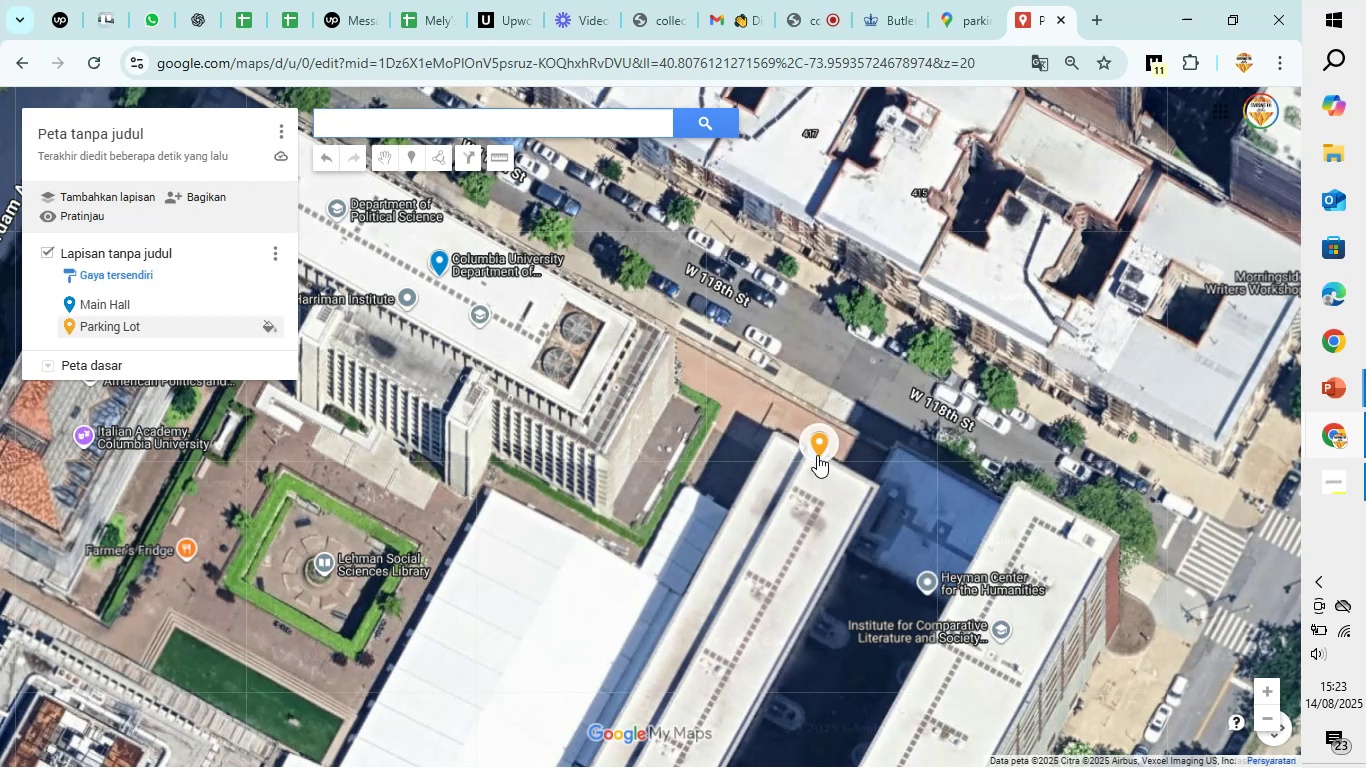 
left_click([821, 449])
 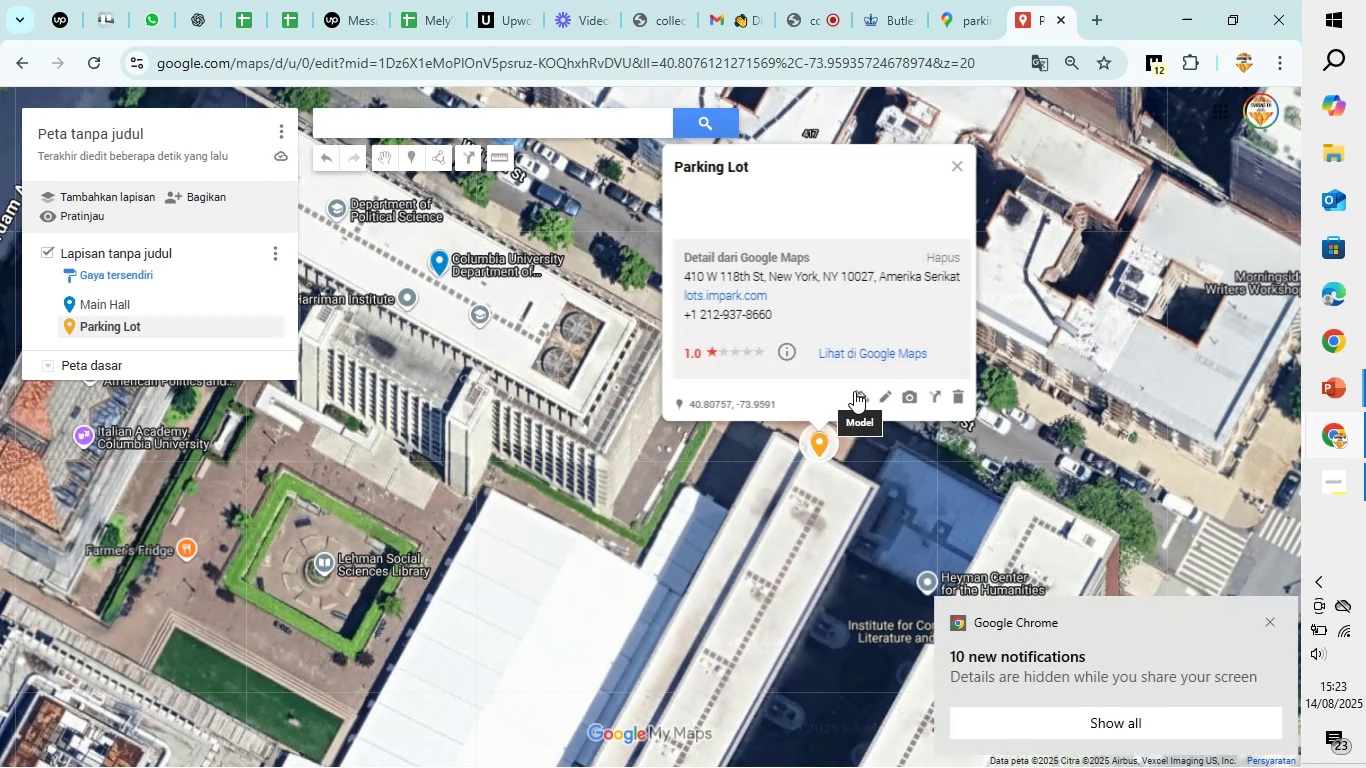 
left_click([855, 391])
 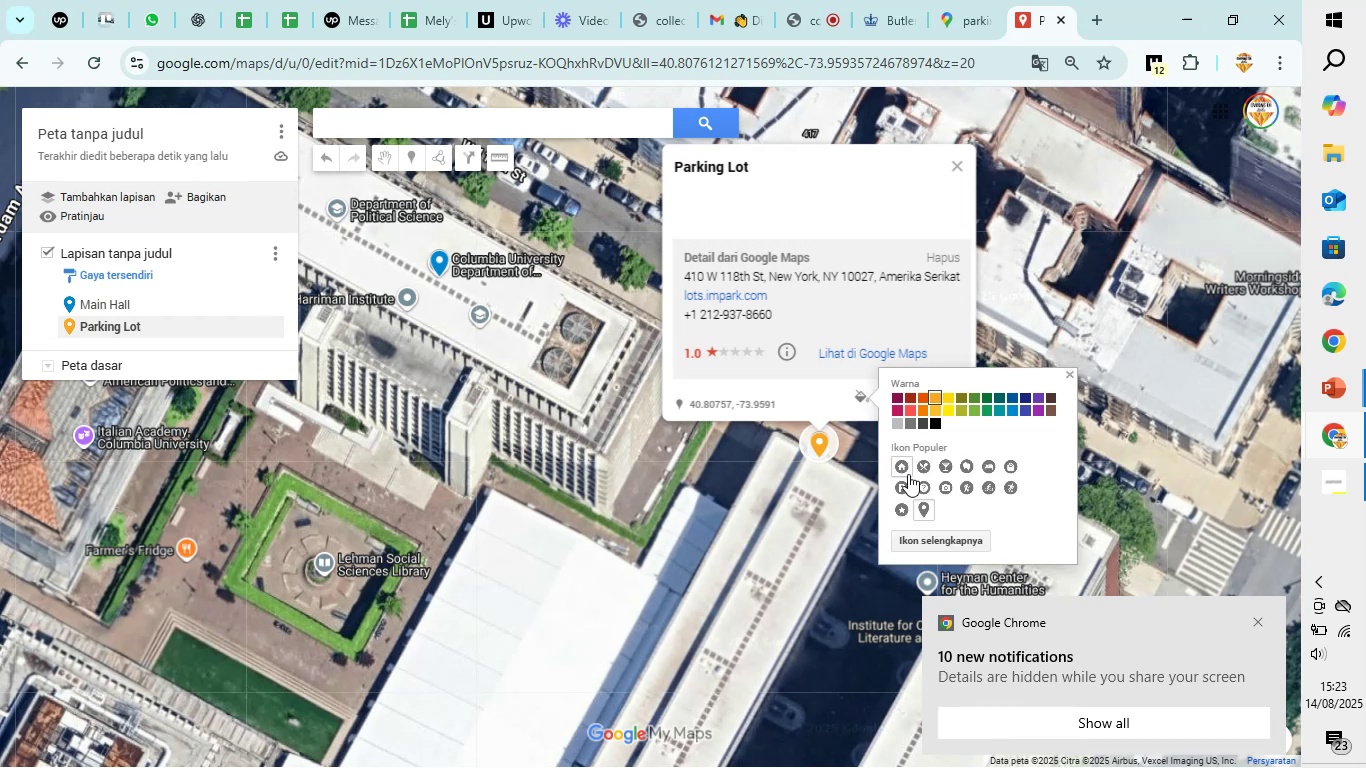 
left_click([907, 484])
 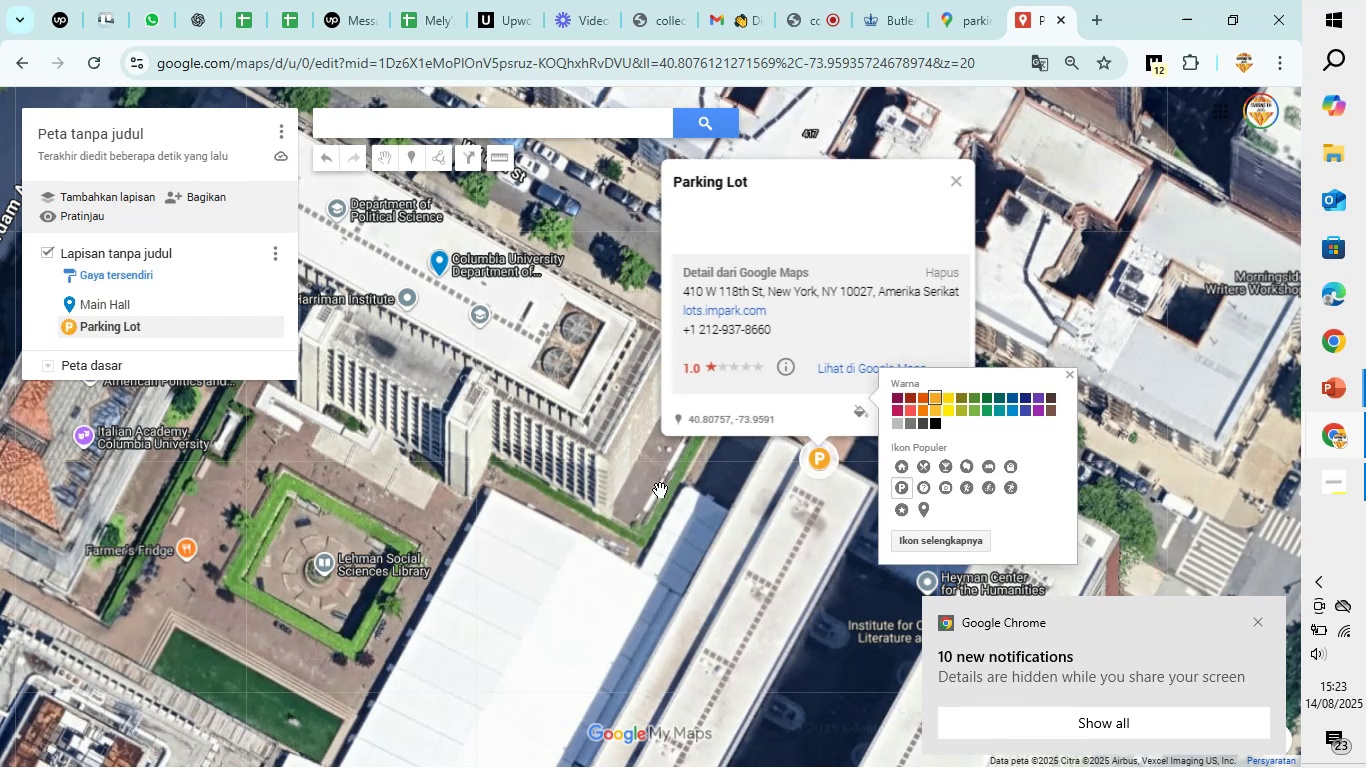 
left_click([601, 490])
 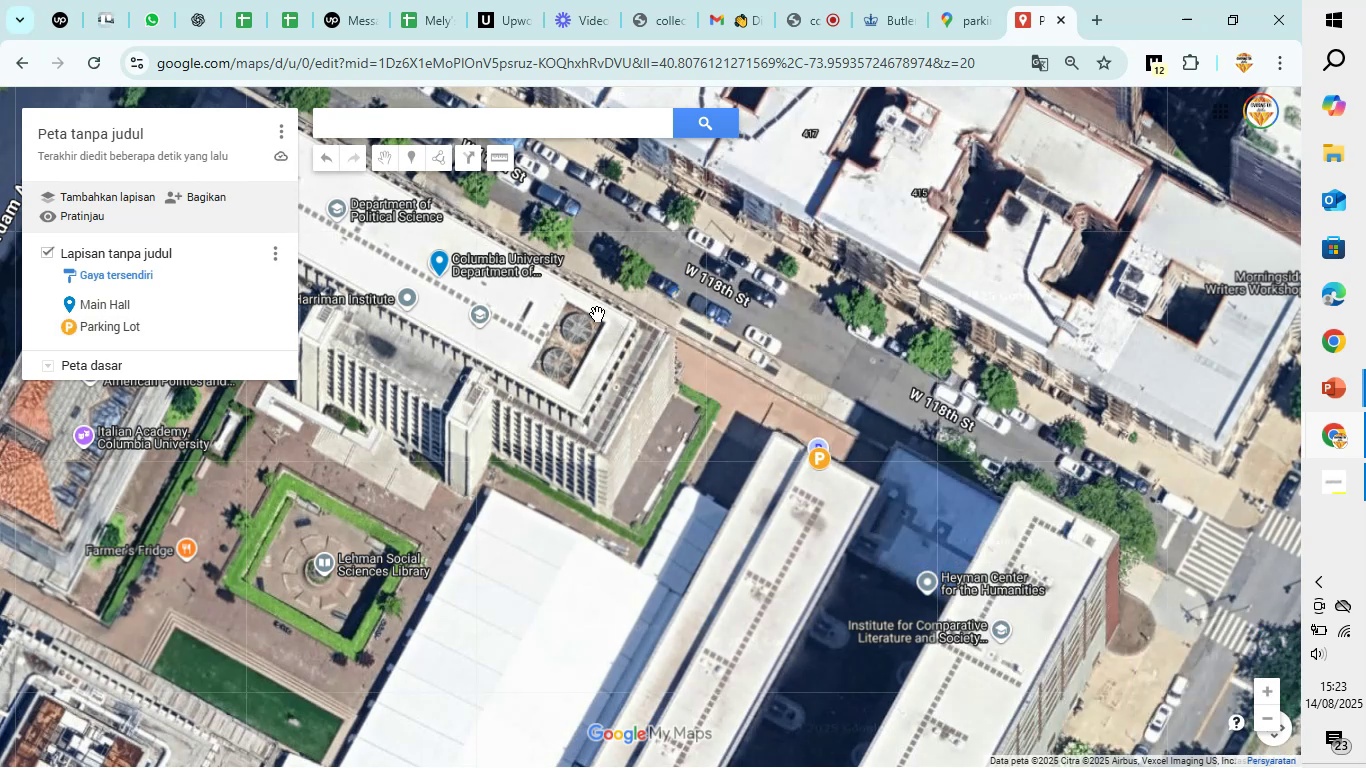 
left_click([437, 270])
 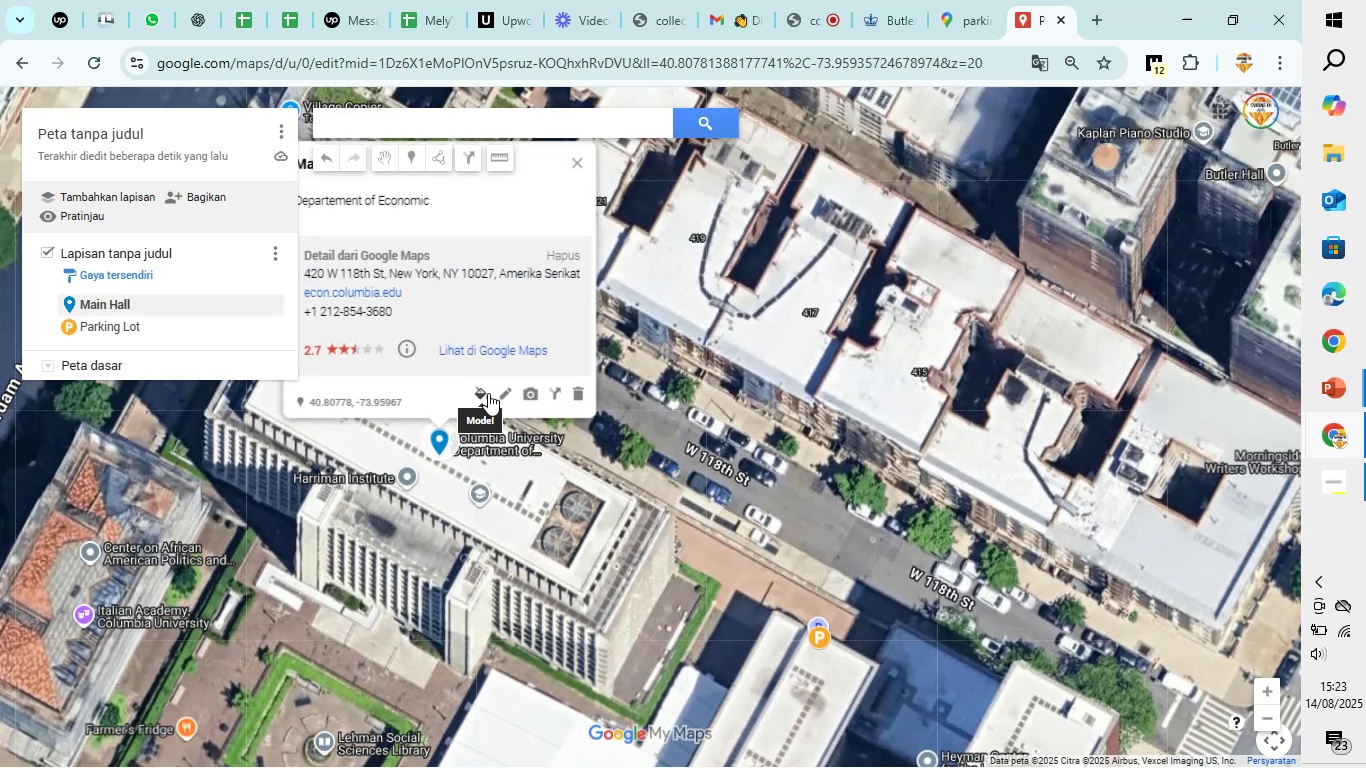 
left_click([488, 393])
 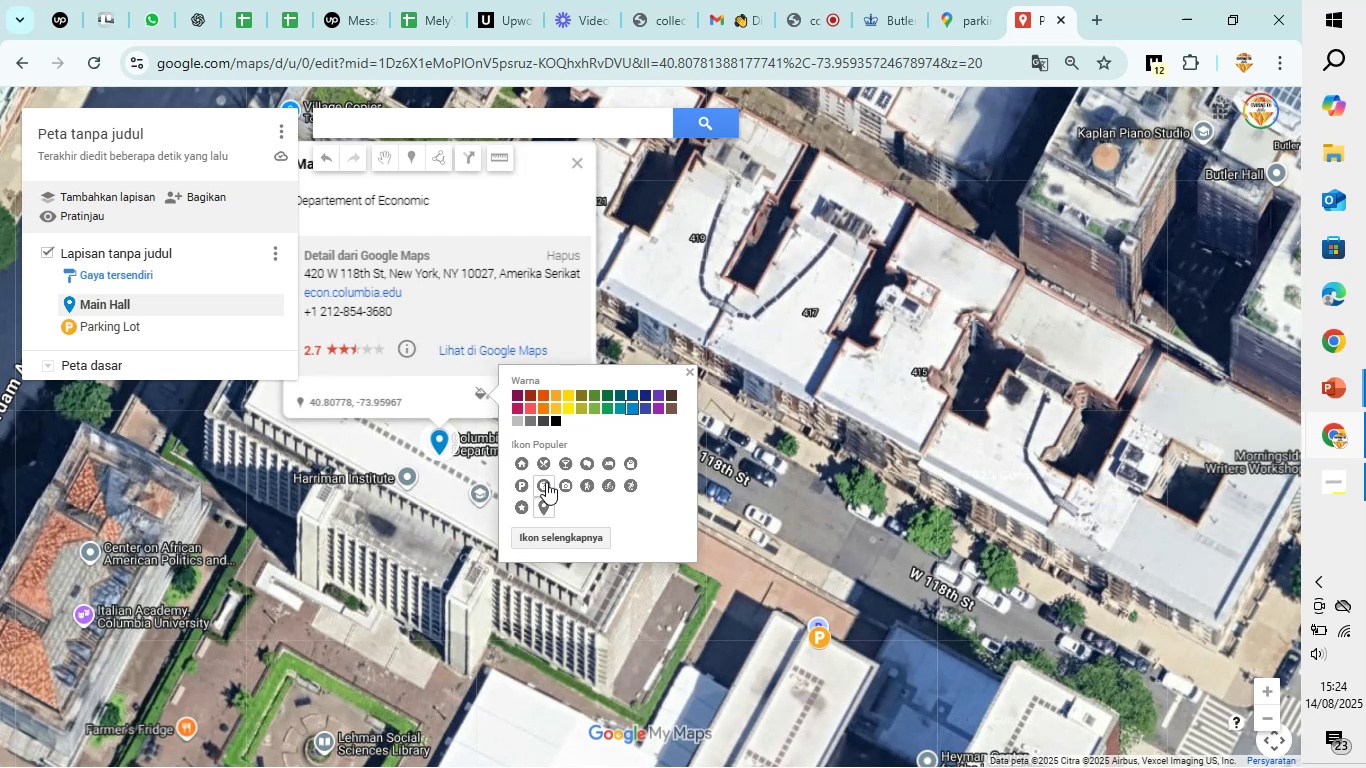 
left_click([515, 509])
 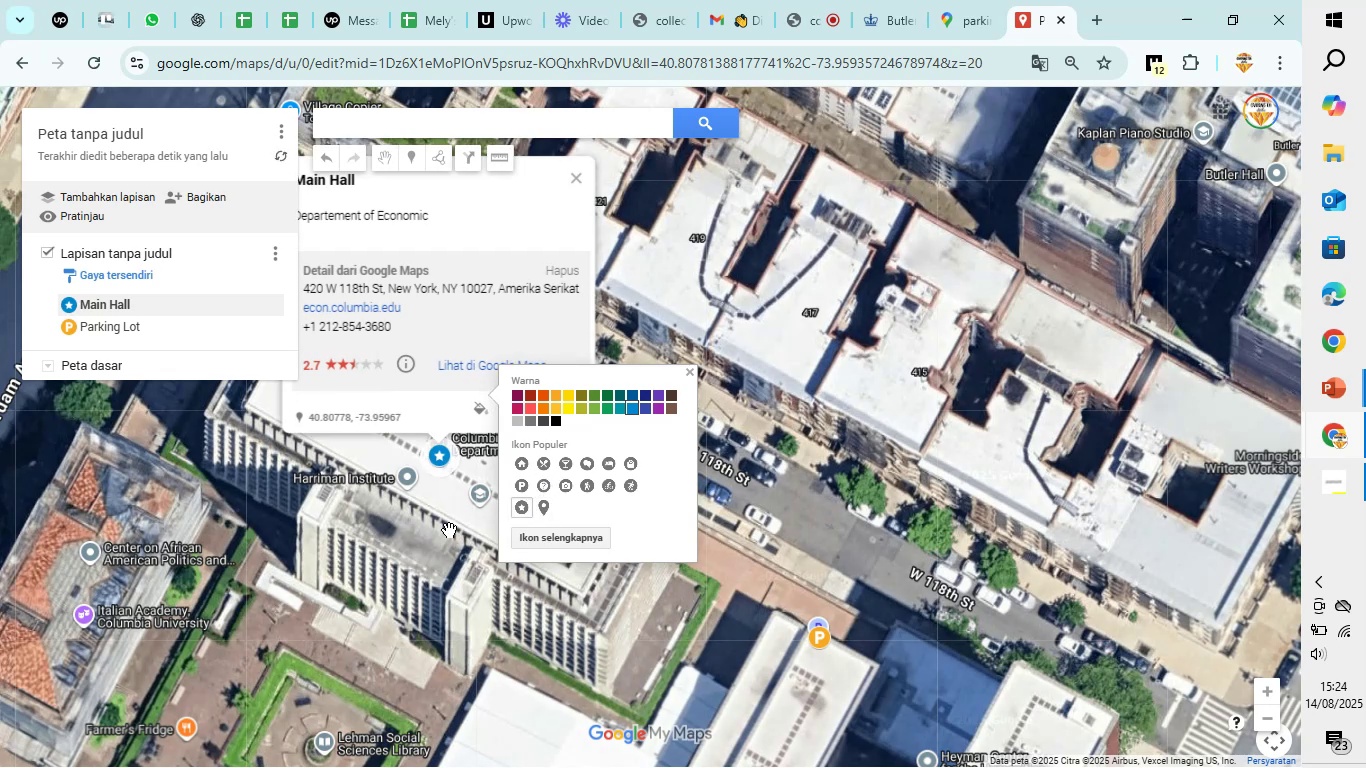 
left_click([397, 539])
 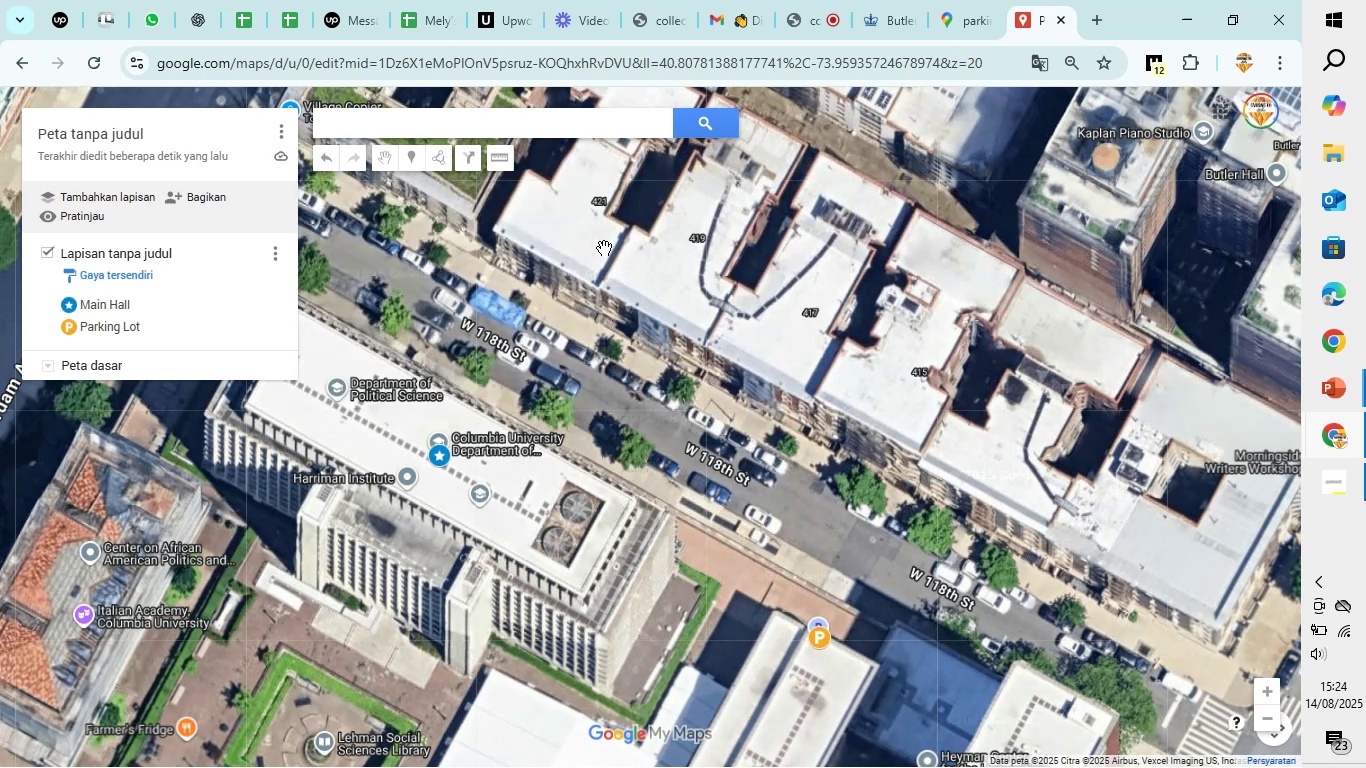 
left_click([415, 164])
 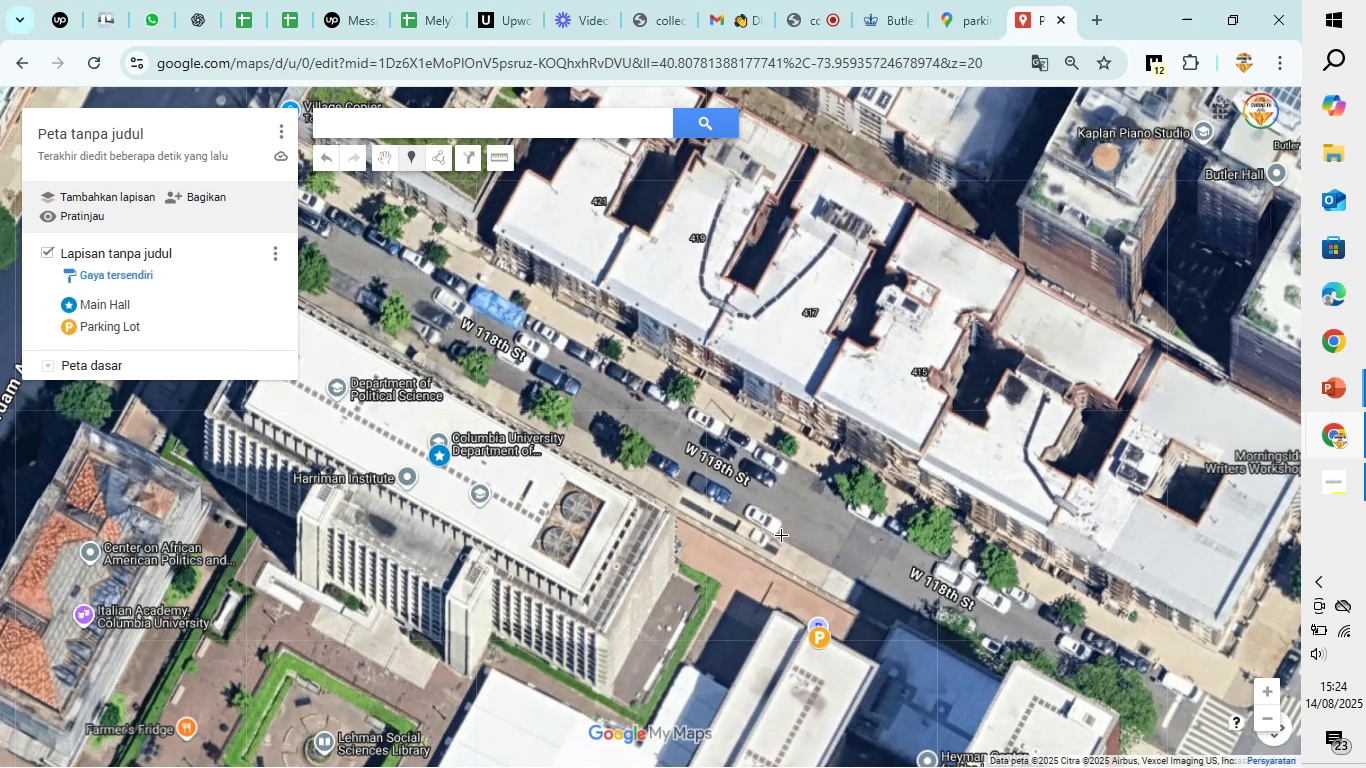 
left_click([781, 535])
 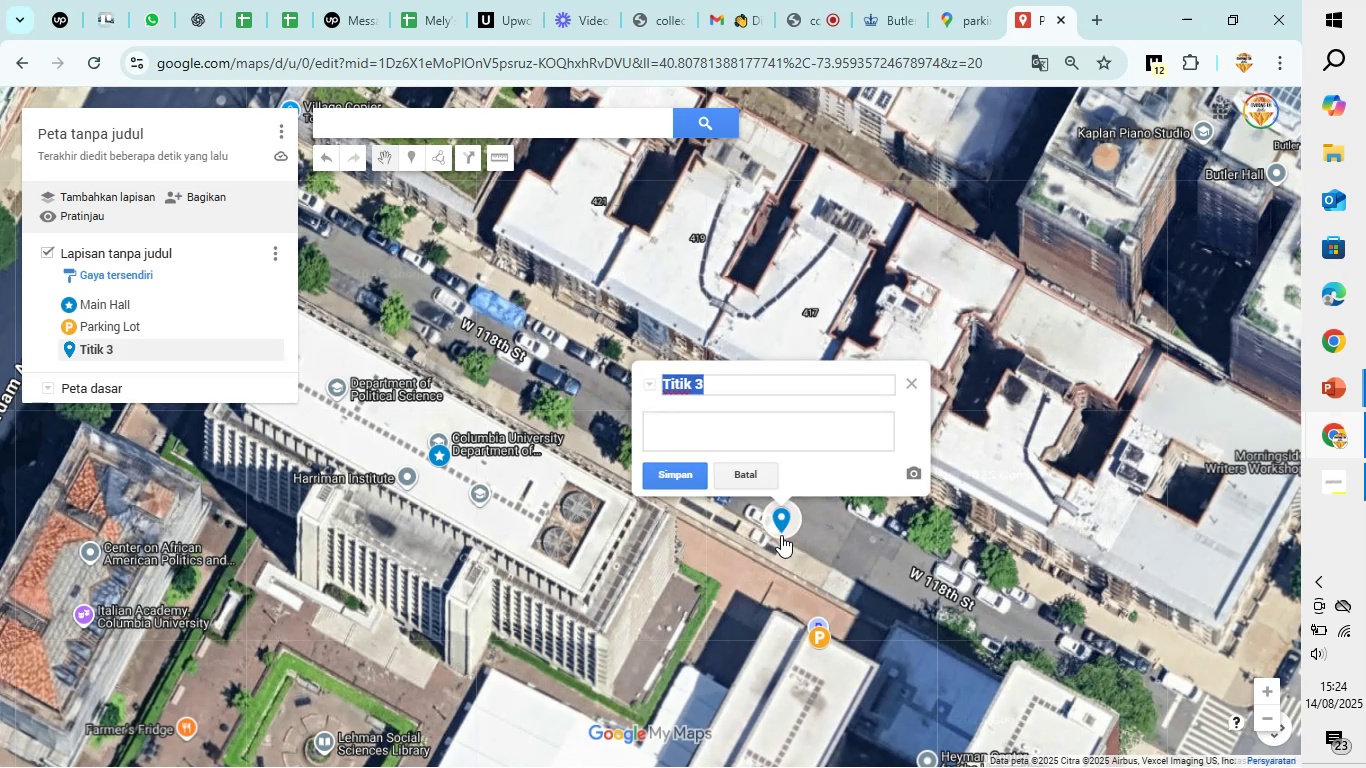 
key(Backspace)
type(Pedes)
key(Backspace)
key(Backspace)
key(Backspace)
key(Backspace)
key(Backspace)
type(d)
key(Backspace)
type(Drop Off Area)
 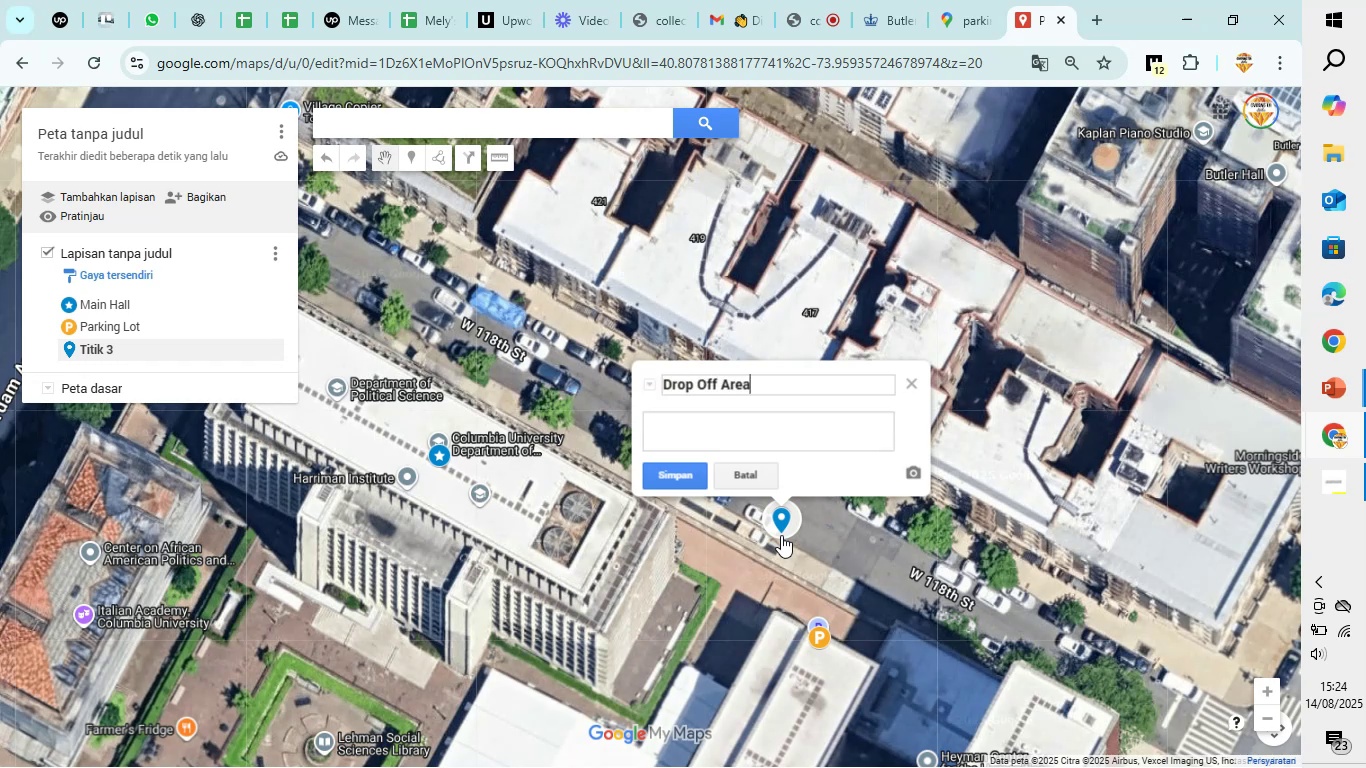 
left_click([674, 472])
 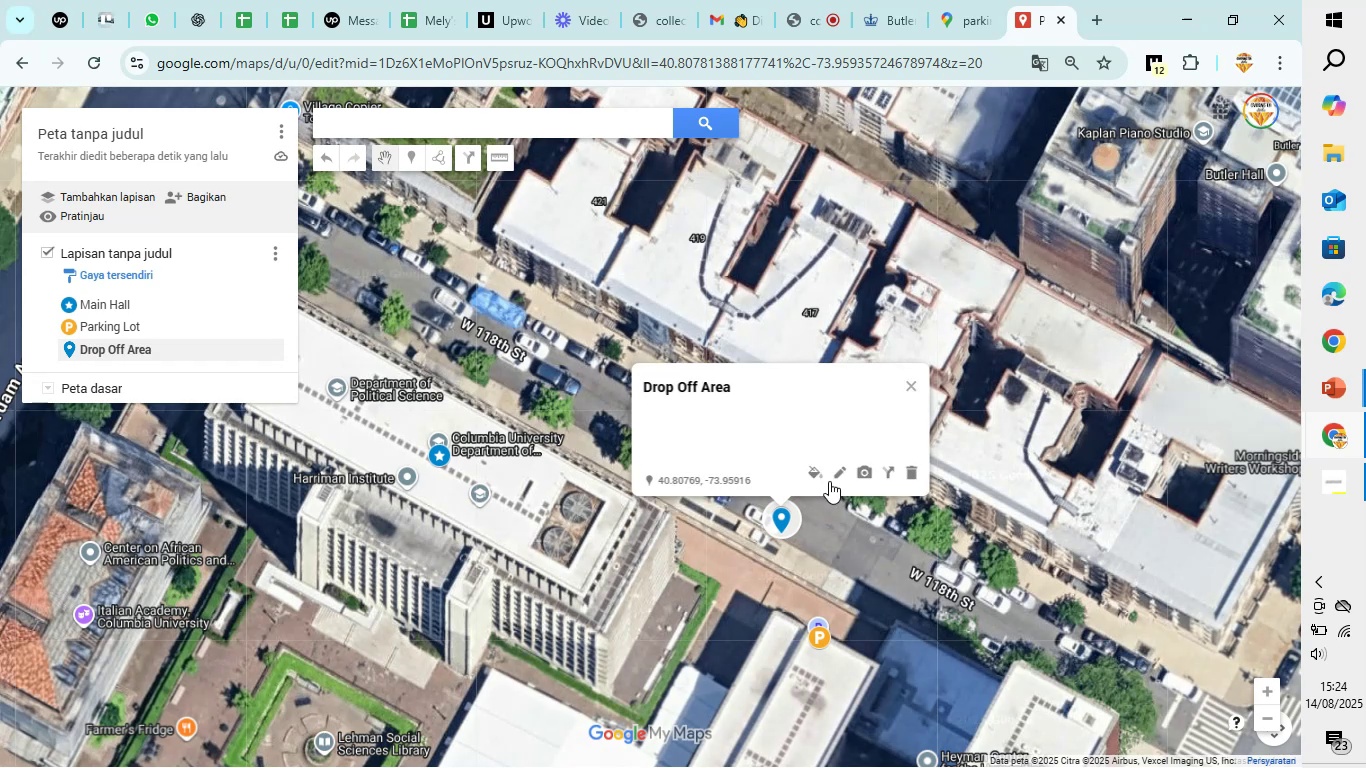 
left_click([816, 473])
 